 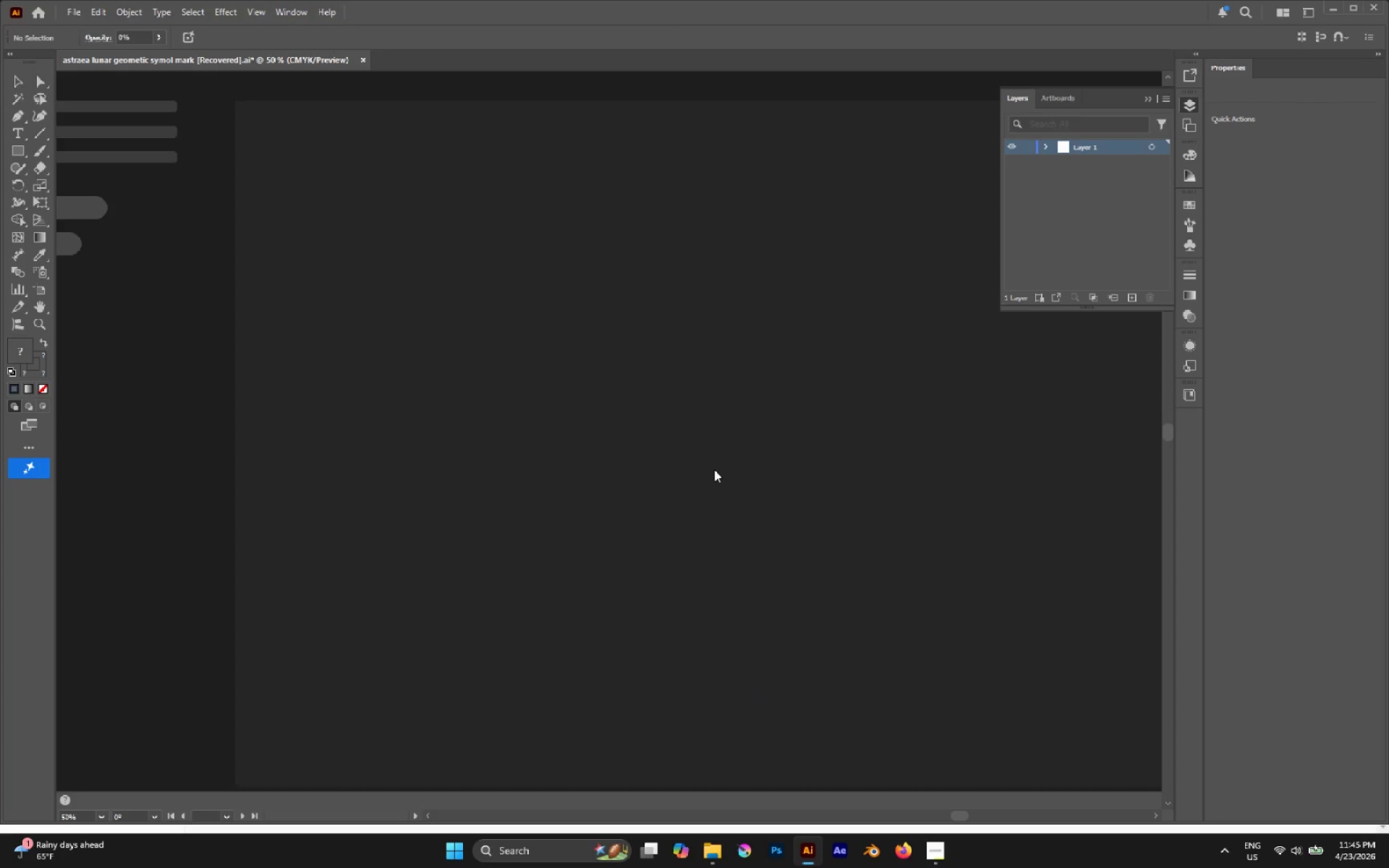 
scroll: coordinate [715, 465], scroll_direction: down, amount: 2.0
 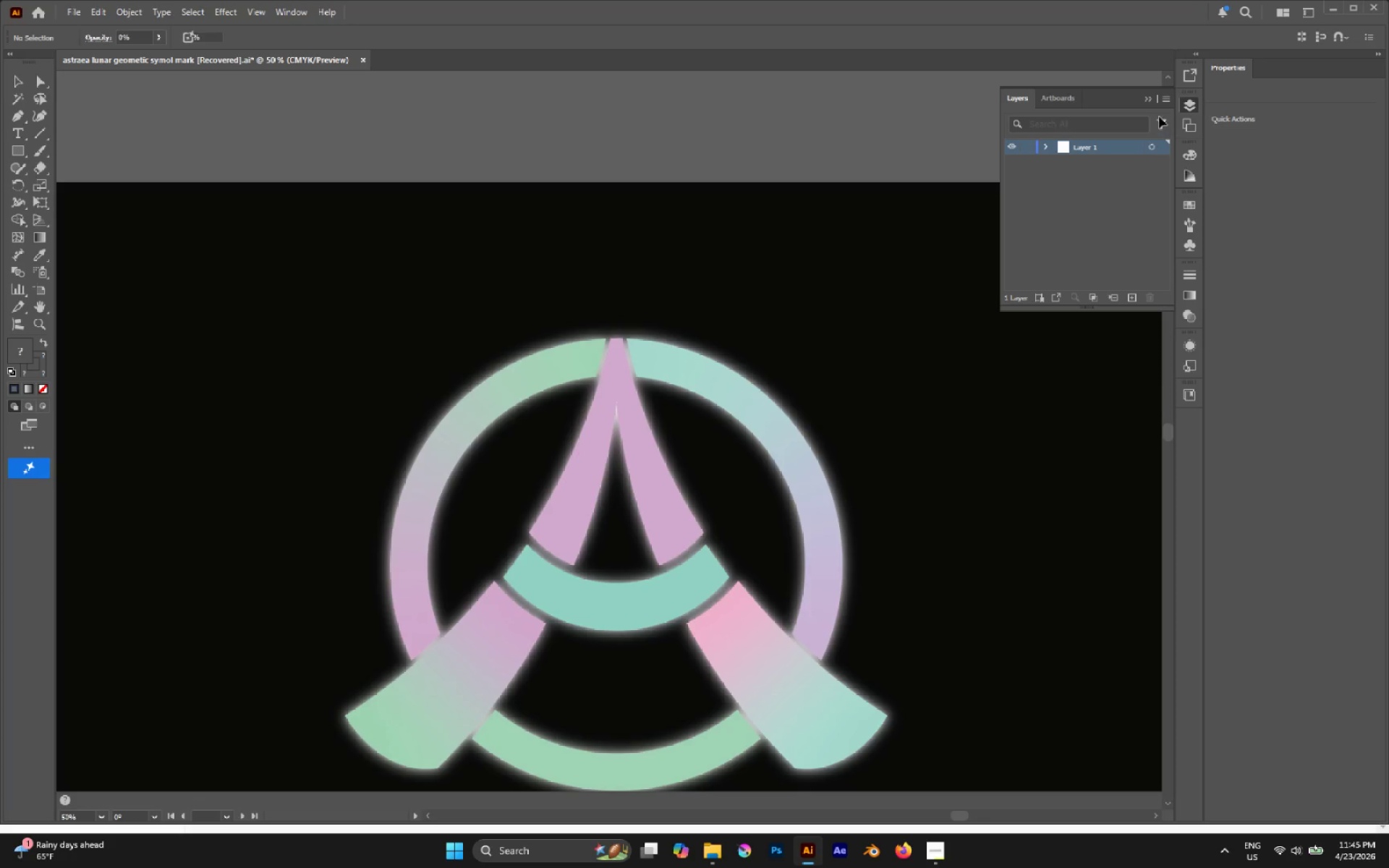 
left_click([1153, 99])
 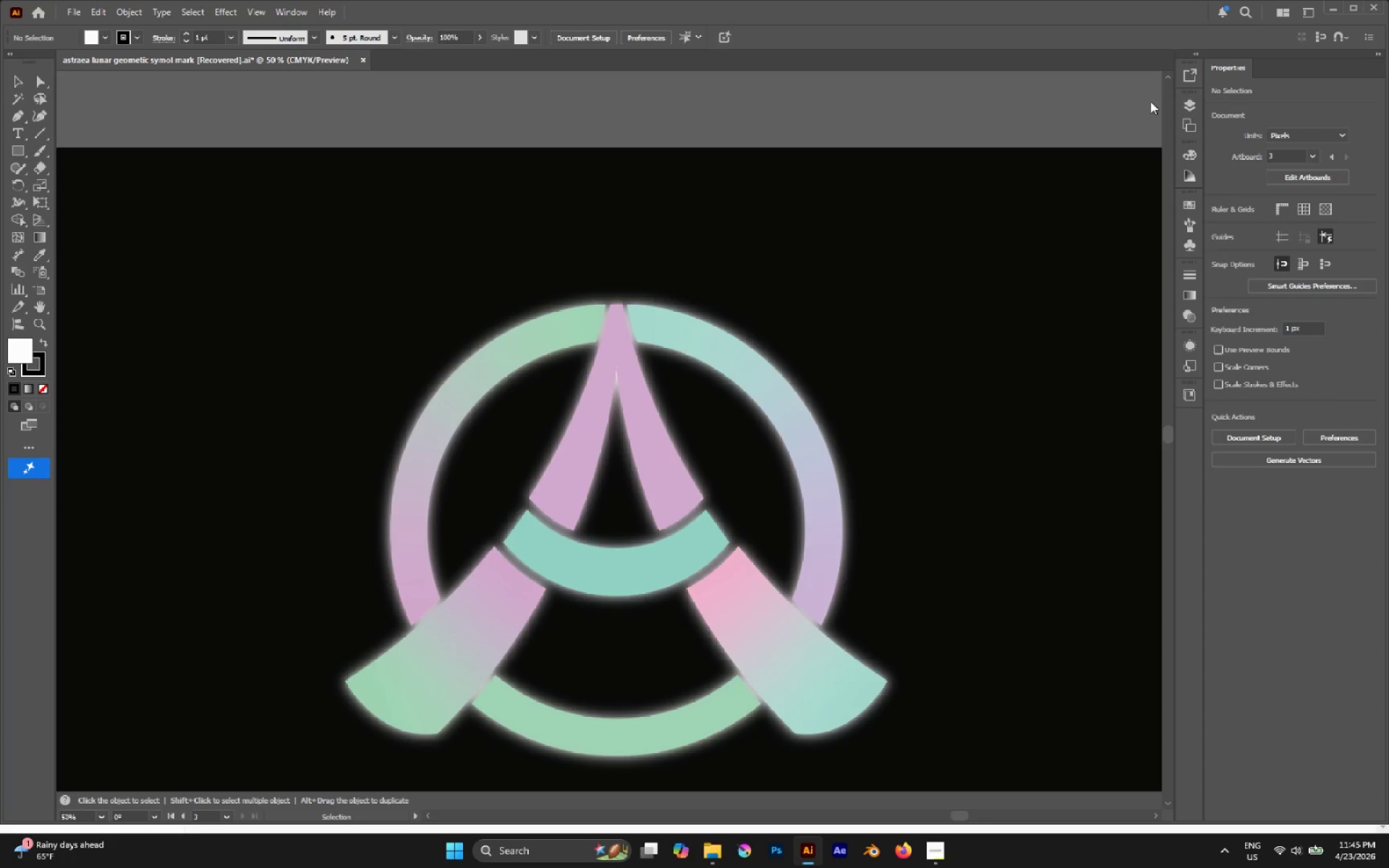 
wait(6.02)
 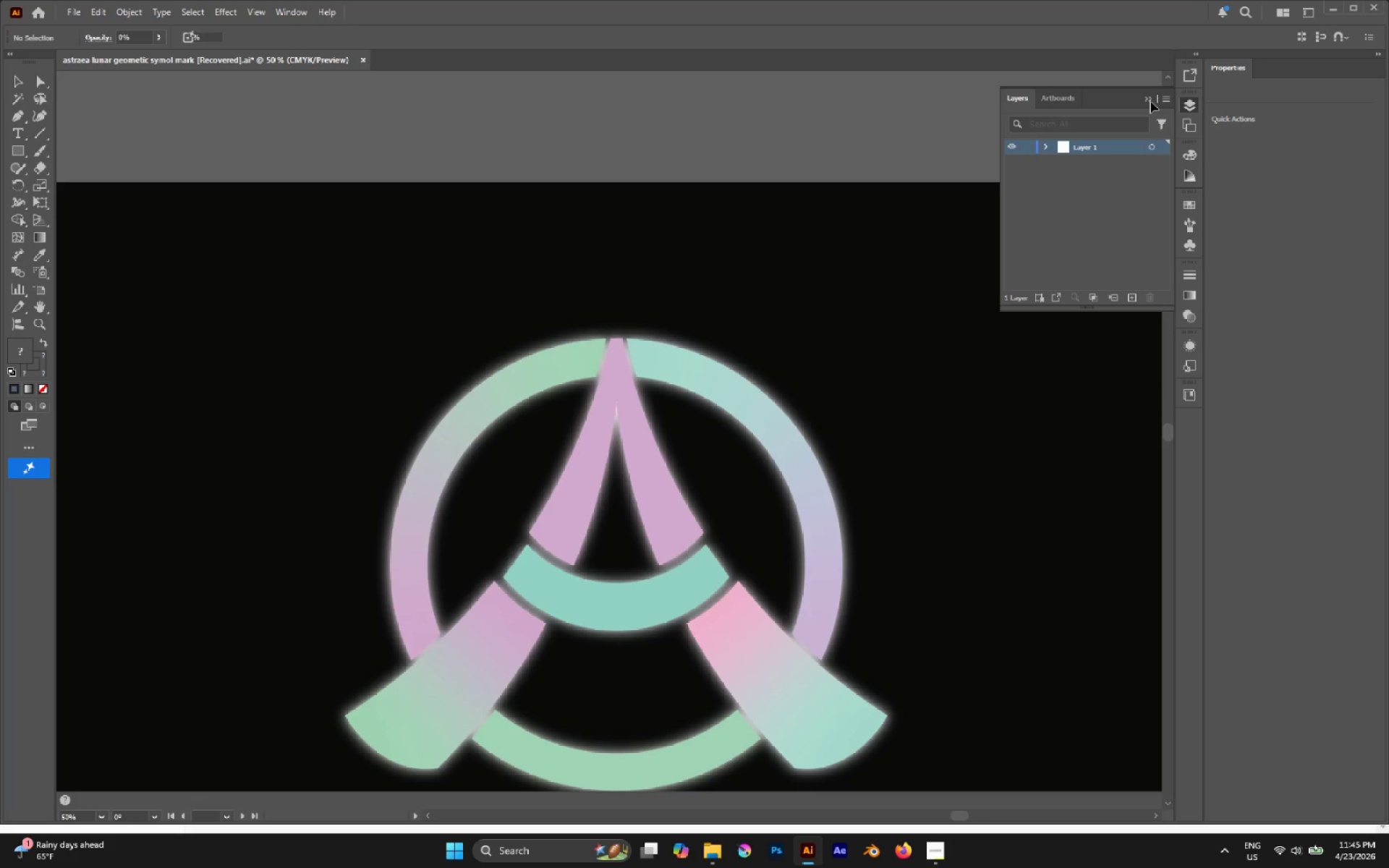 
left_click([730, 414])
 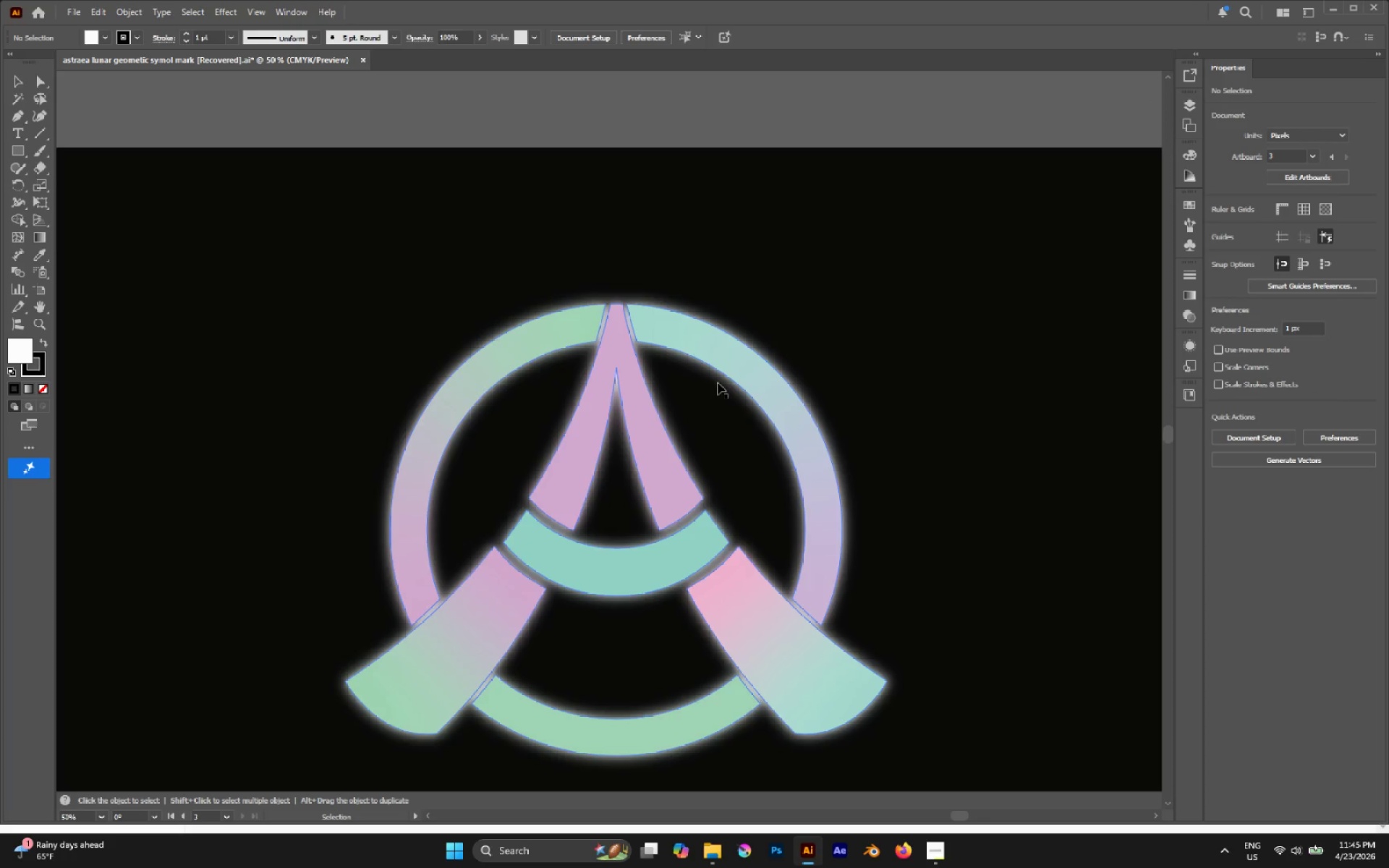 
left_click([716, 379])
 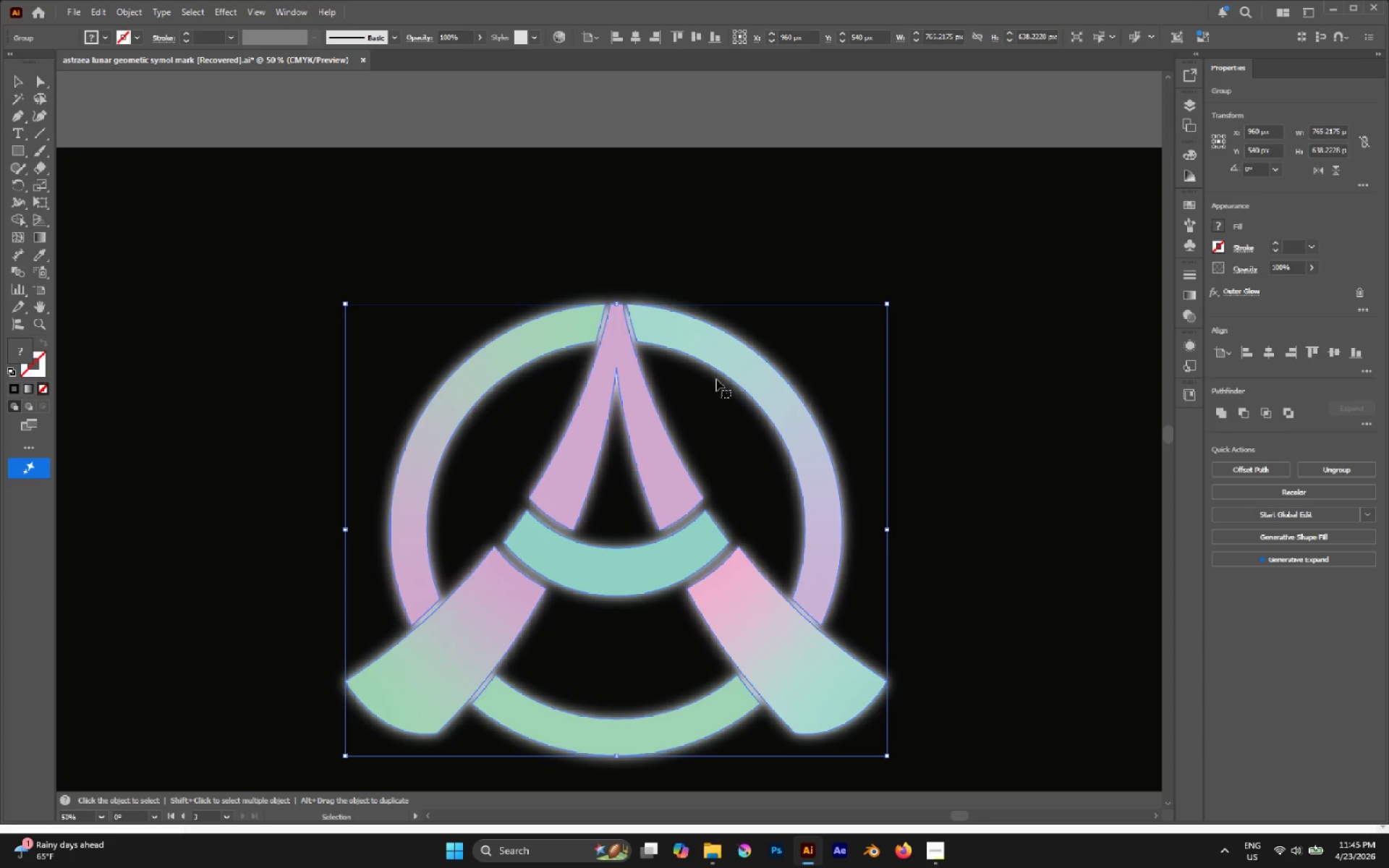 
left_click_drag(start_coordinate=[716, 379], to_coordinate=[710, 388])
 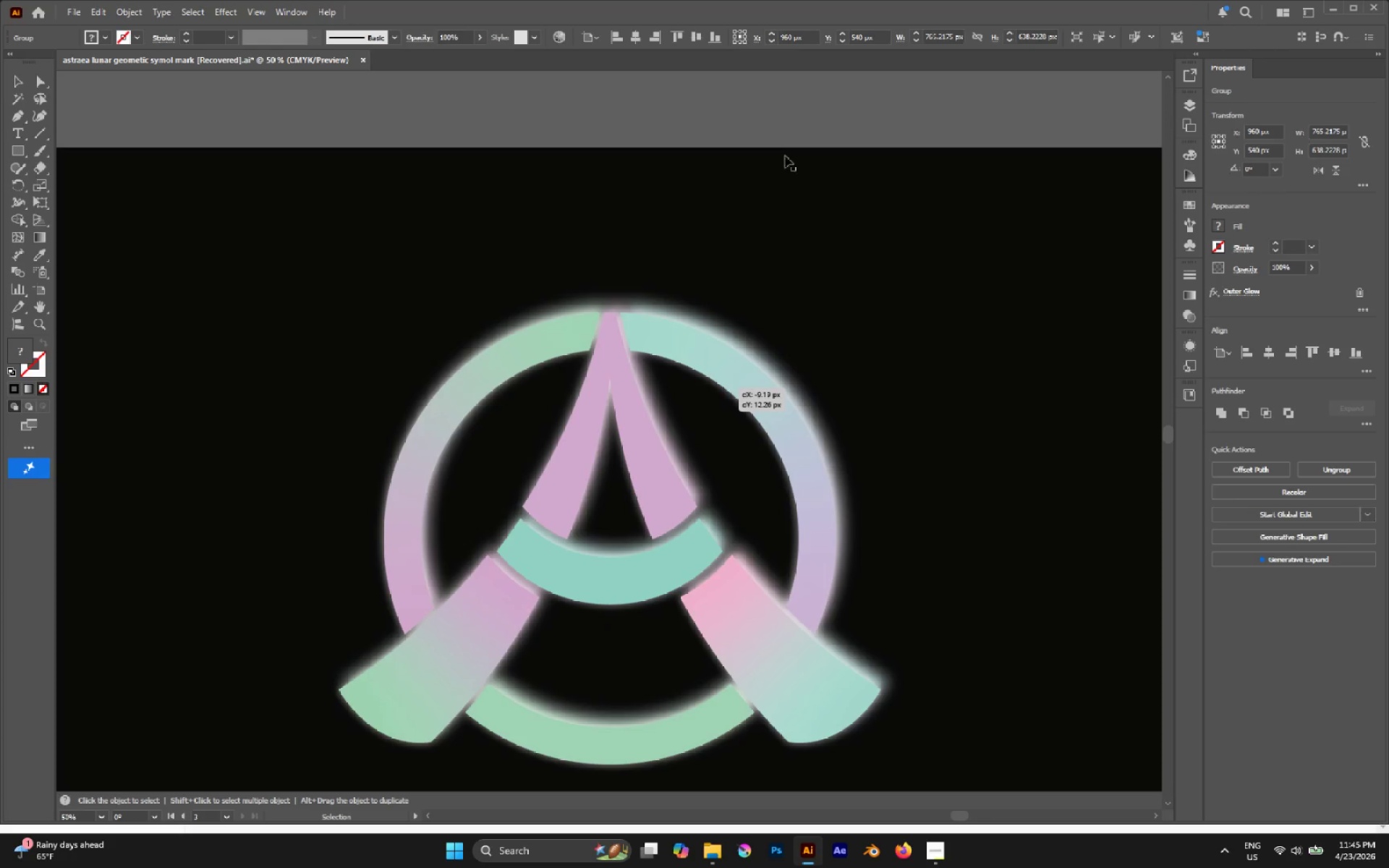 
left_click([777, 118])
 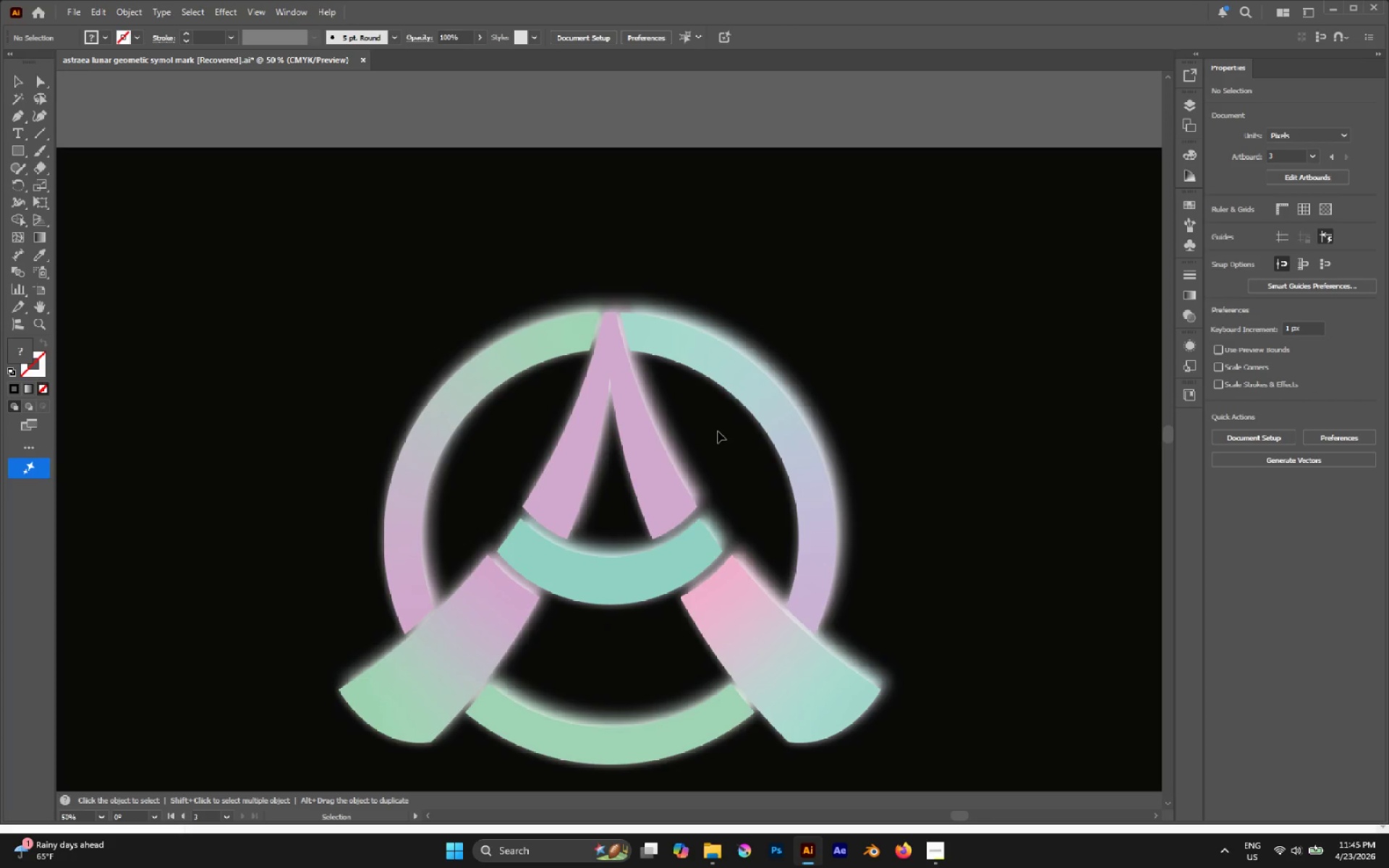 
hold_key(key=AltLeft, duration=0.53)
scroll: coordinate [718, 431], scroll_direction: down, amount: 3.0
 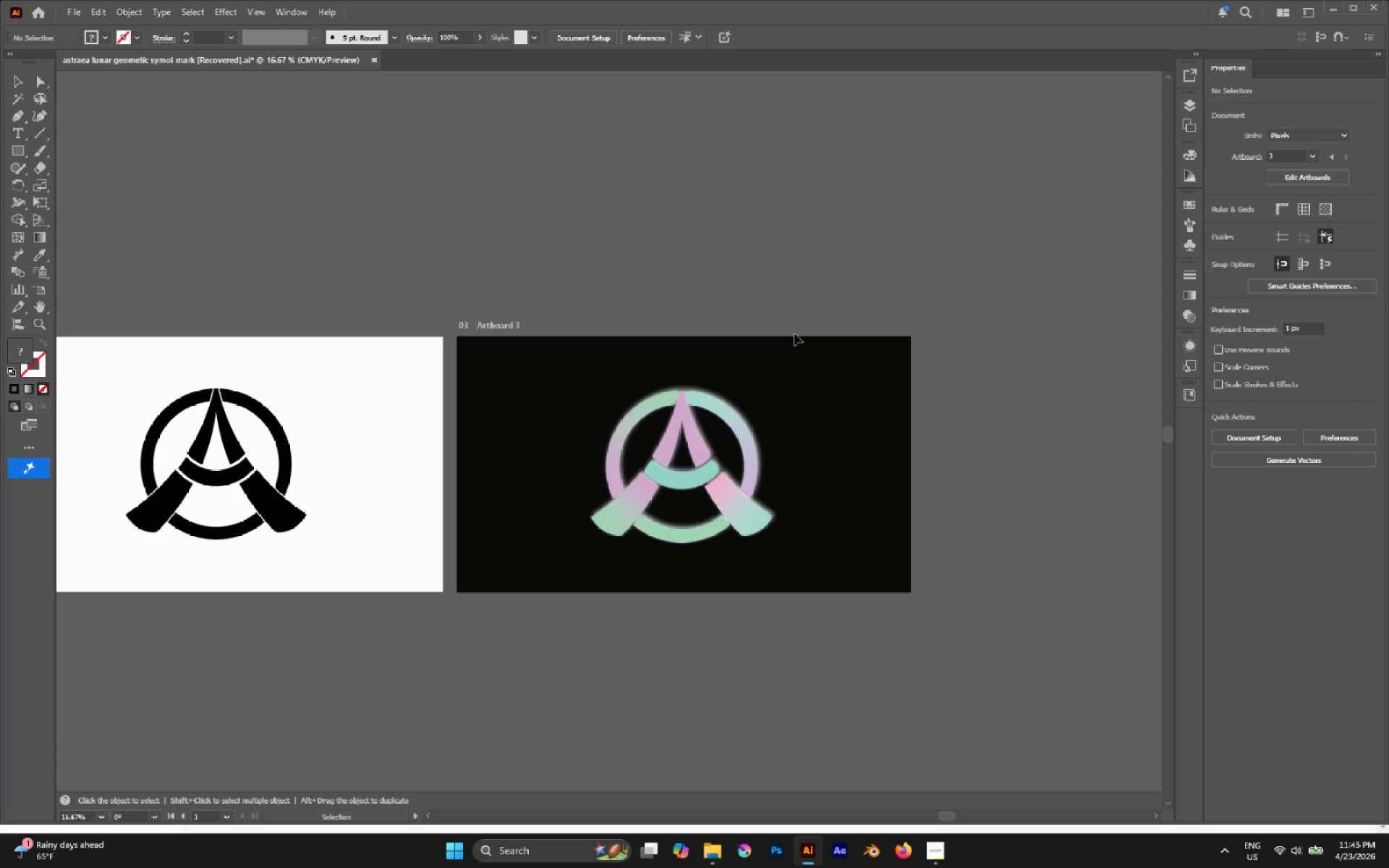 
hold_key(key=AltLeft, duration=0.61)
scroll: coordinate [724, 466], scroll_direction: up, amount: 2.0
 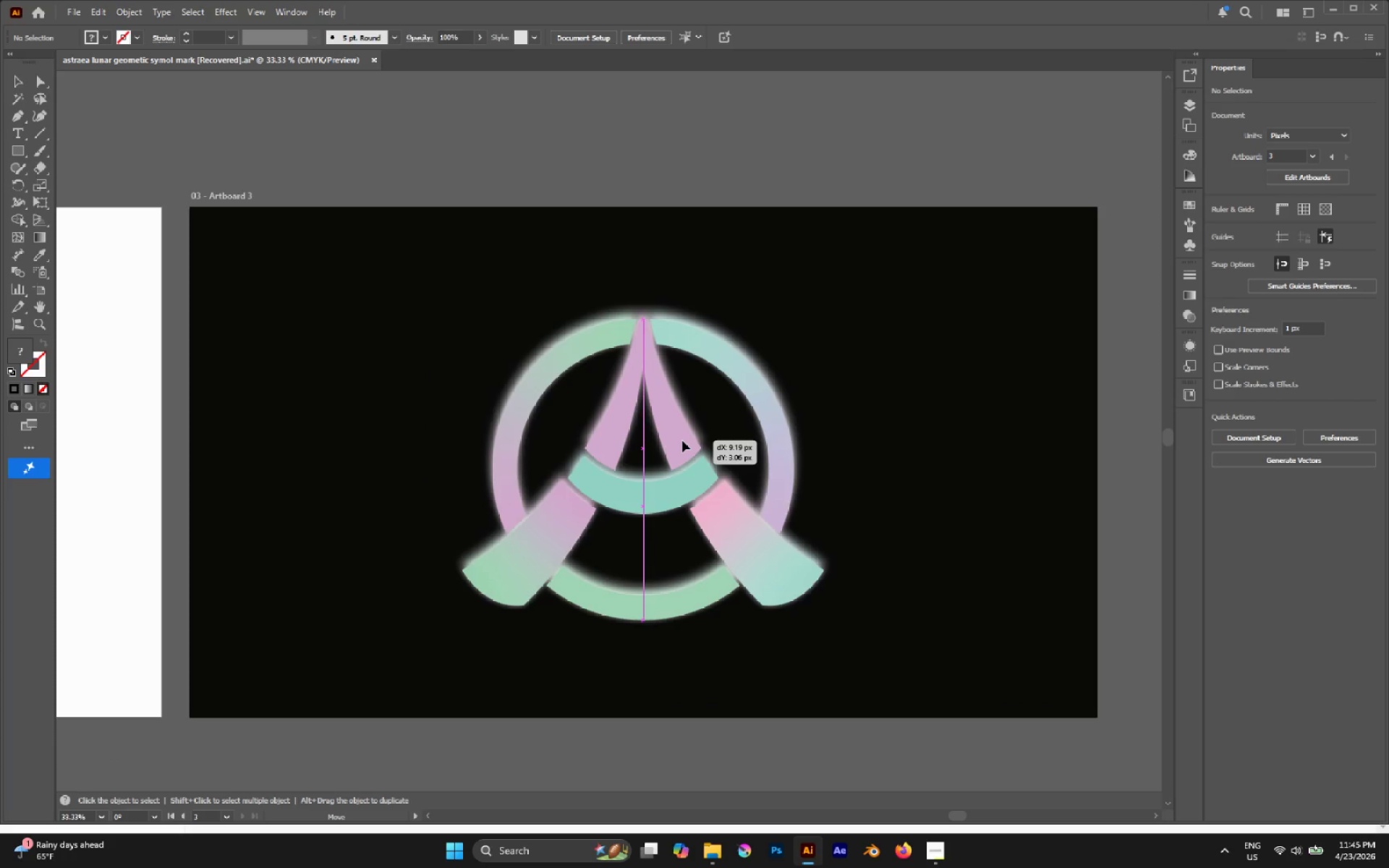 
left_click([729, 153])
 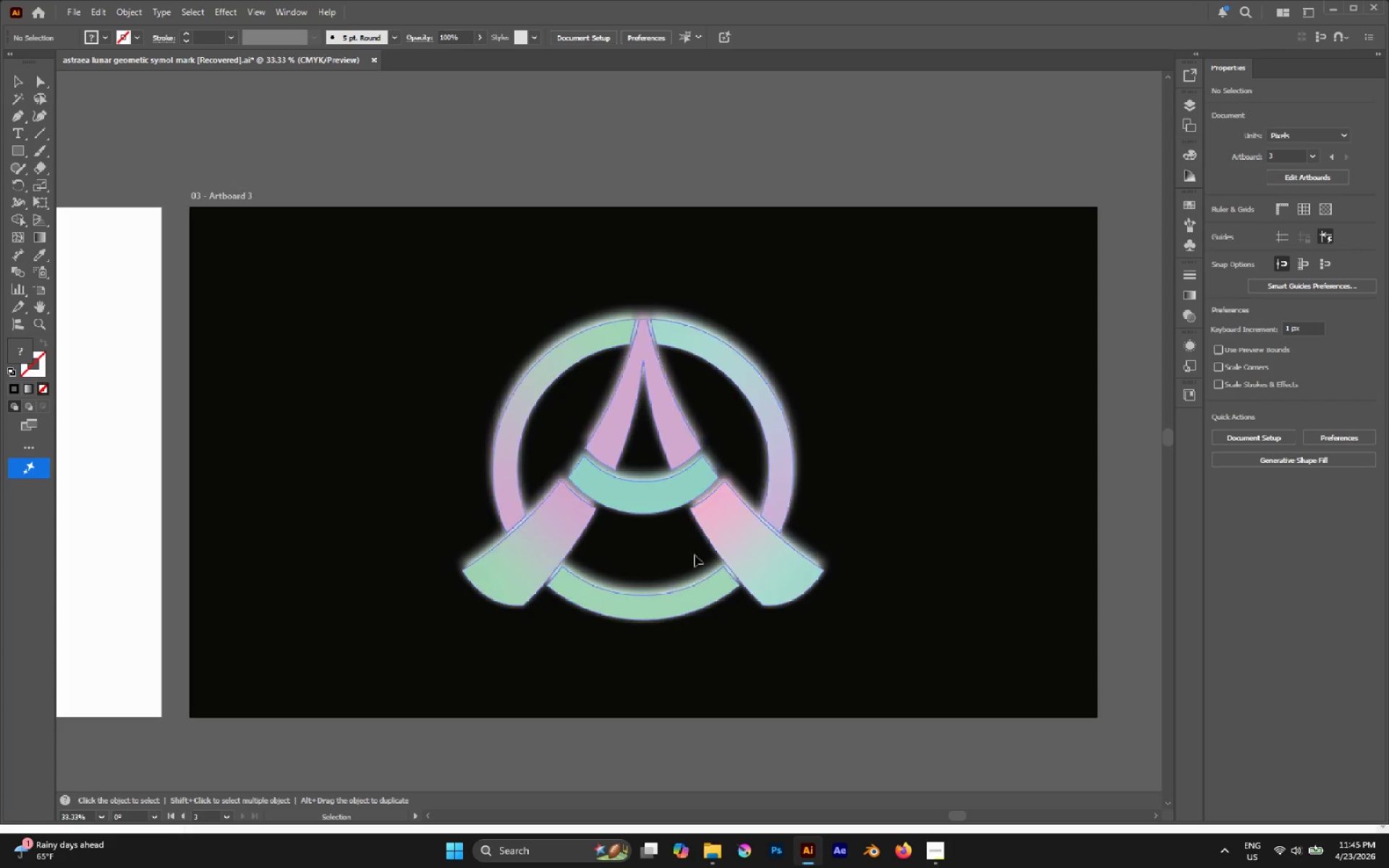 
hold_key(key=AltLeft, duration=0.47)
scroll: coordinate [850, 333], scroll_direction: down, amount: 3.0
 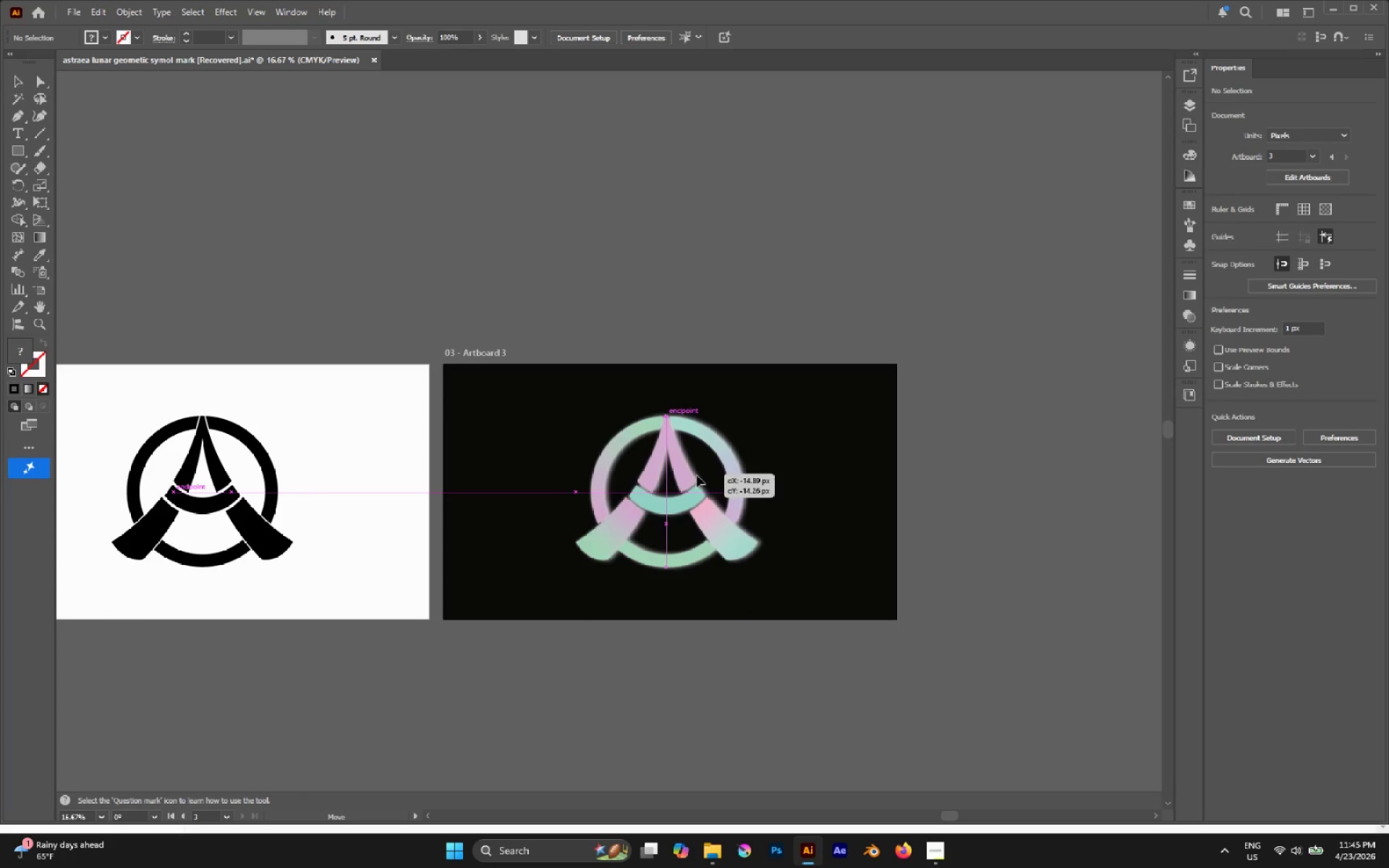 
hold_key(key=AltLeft, duration=0.66)
scroll: coordinate [694, 477], scroll_direction: up, amount: 1.0
 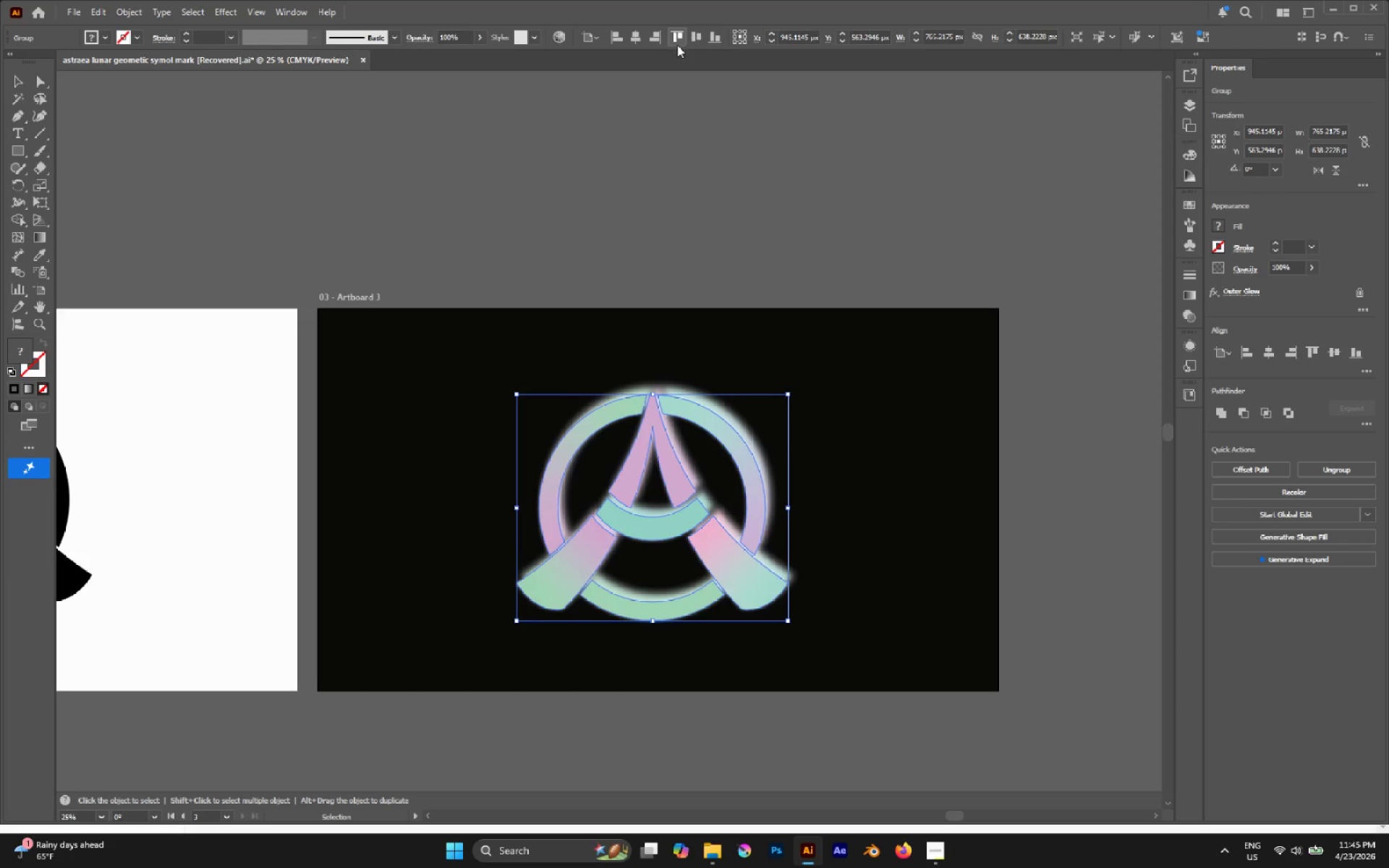 
left_click([632, 38])
 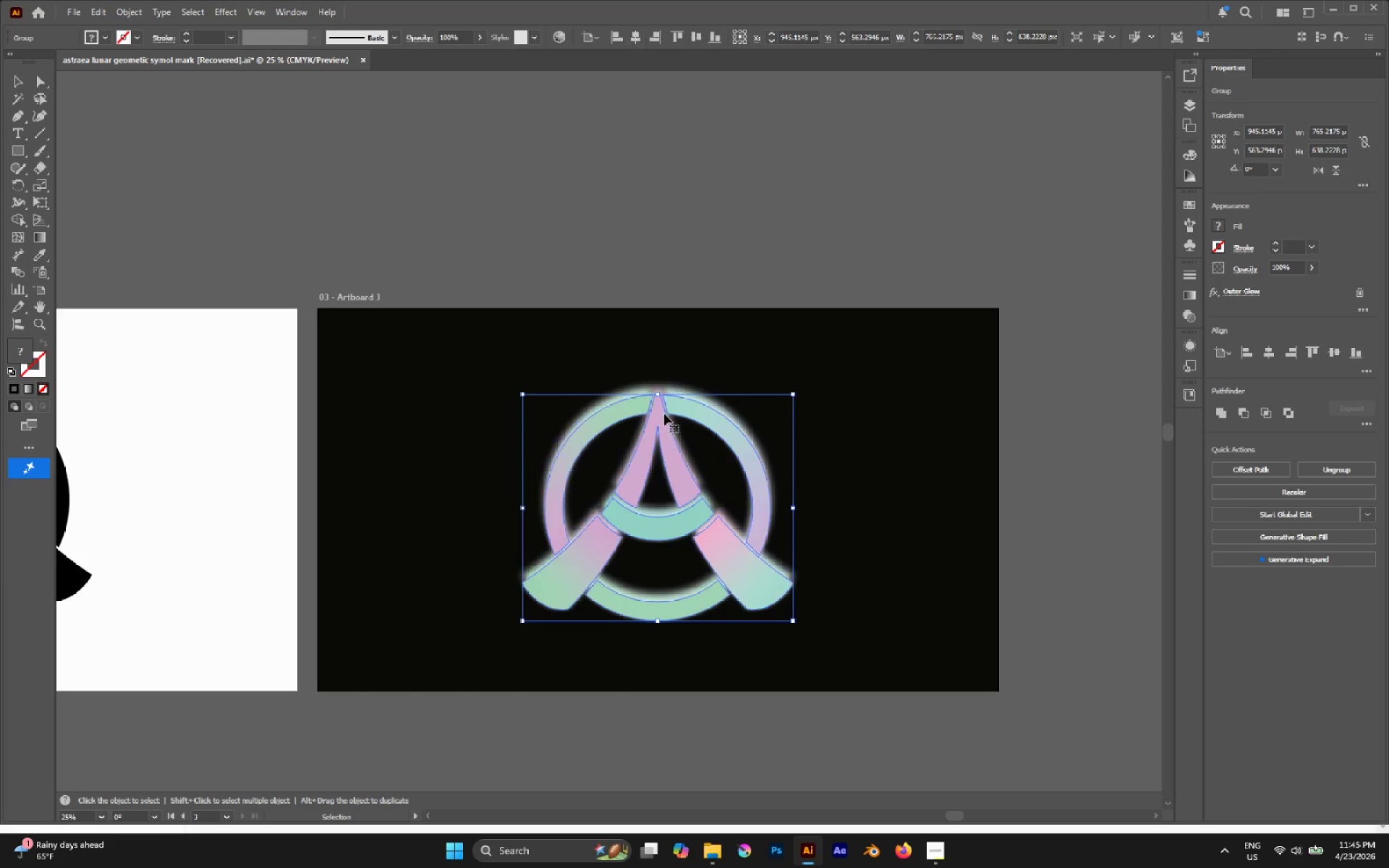 
hold_key(key=AltLeft, duration=0.39)
scroll: coordinate [658, 421], scroll_direction: up, amount: 3.0
 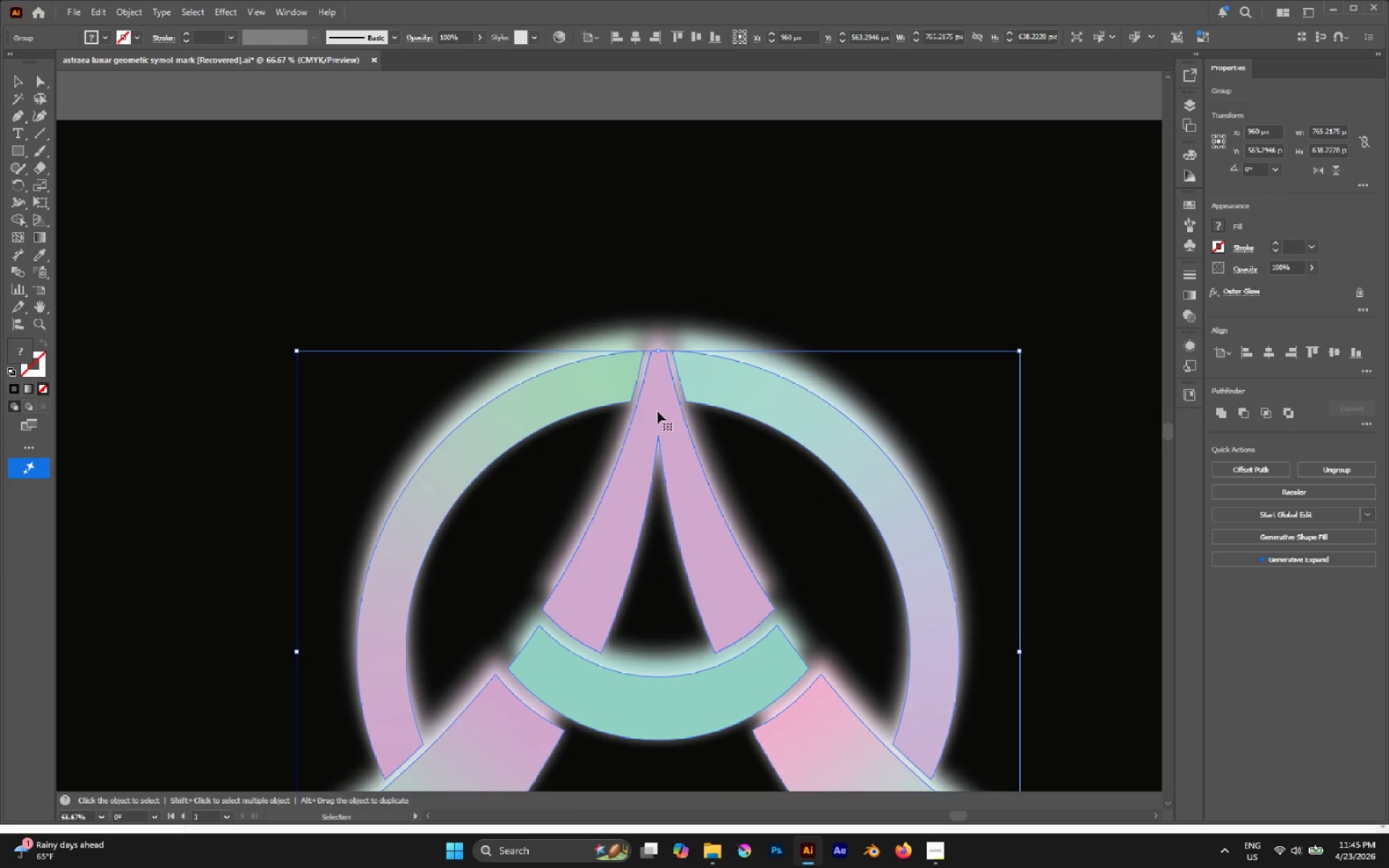 
left_click_drag(start_coordinate=[658, 412], to_coordinate=[658, 418])
 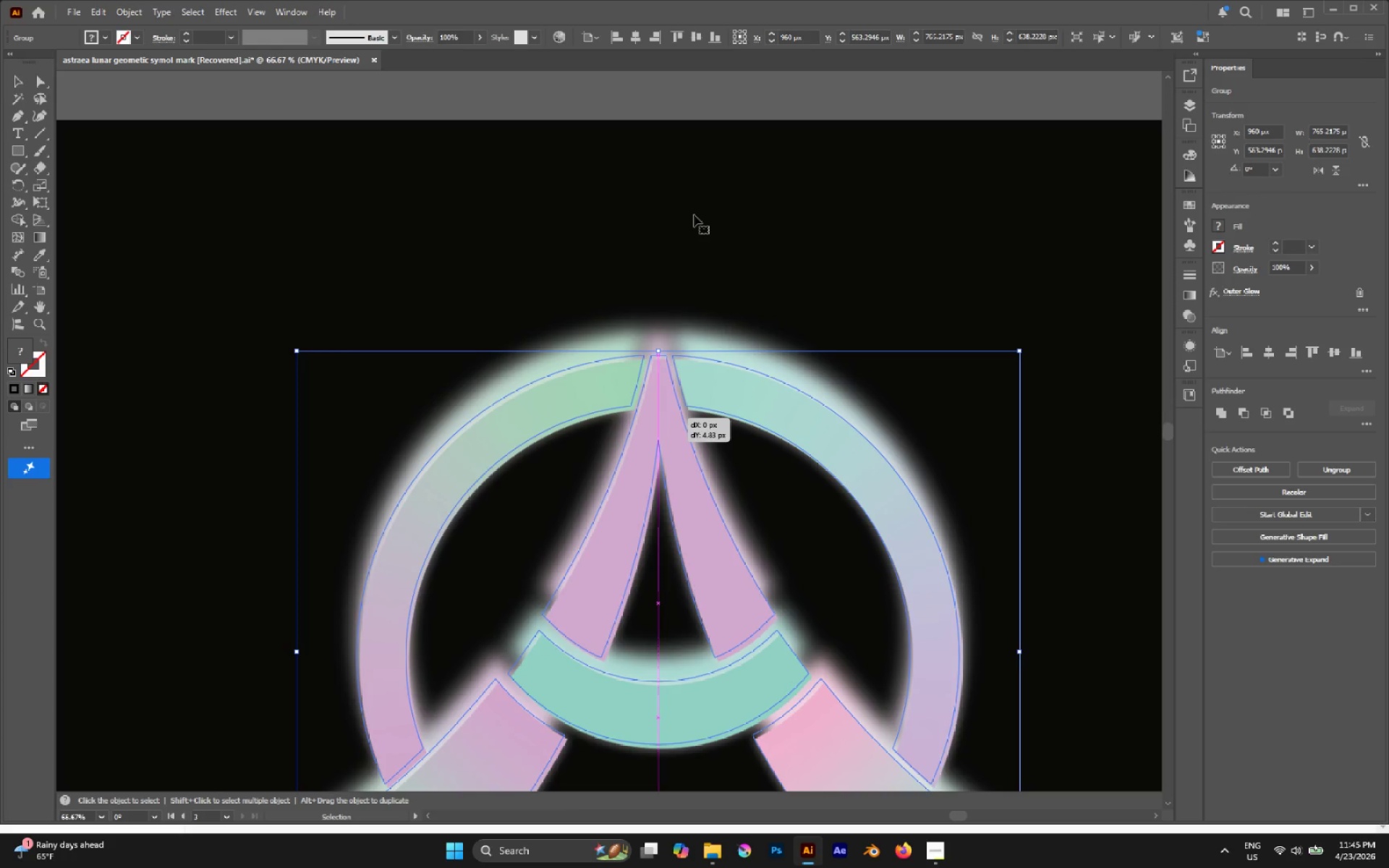 
hold_key(key=CapsLock, duration=1.5)
 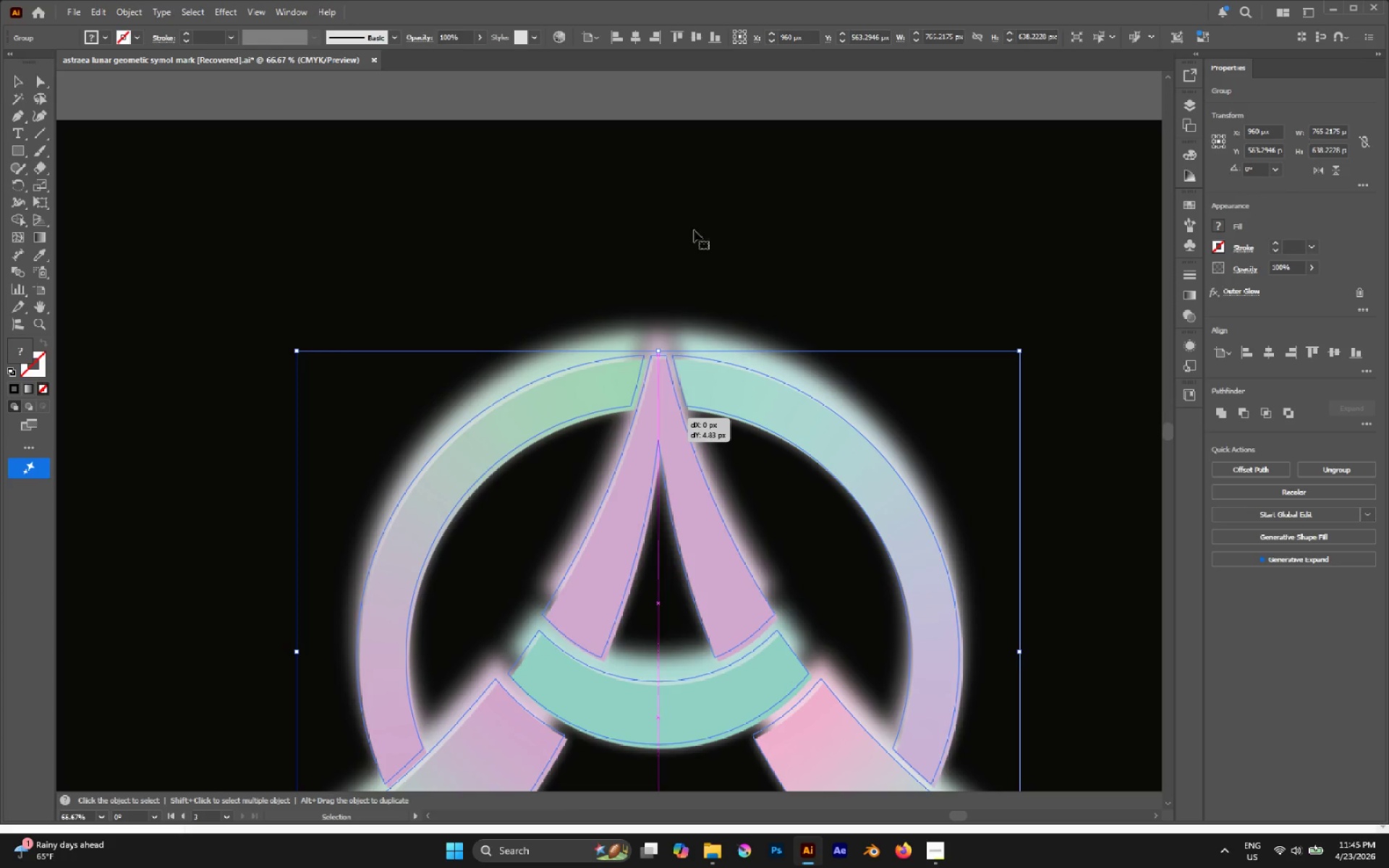 
hold_key(key=CapsLock, duration=0.33)
 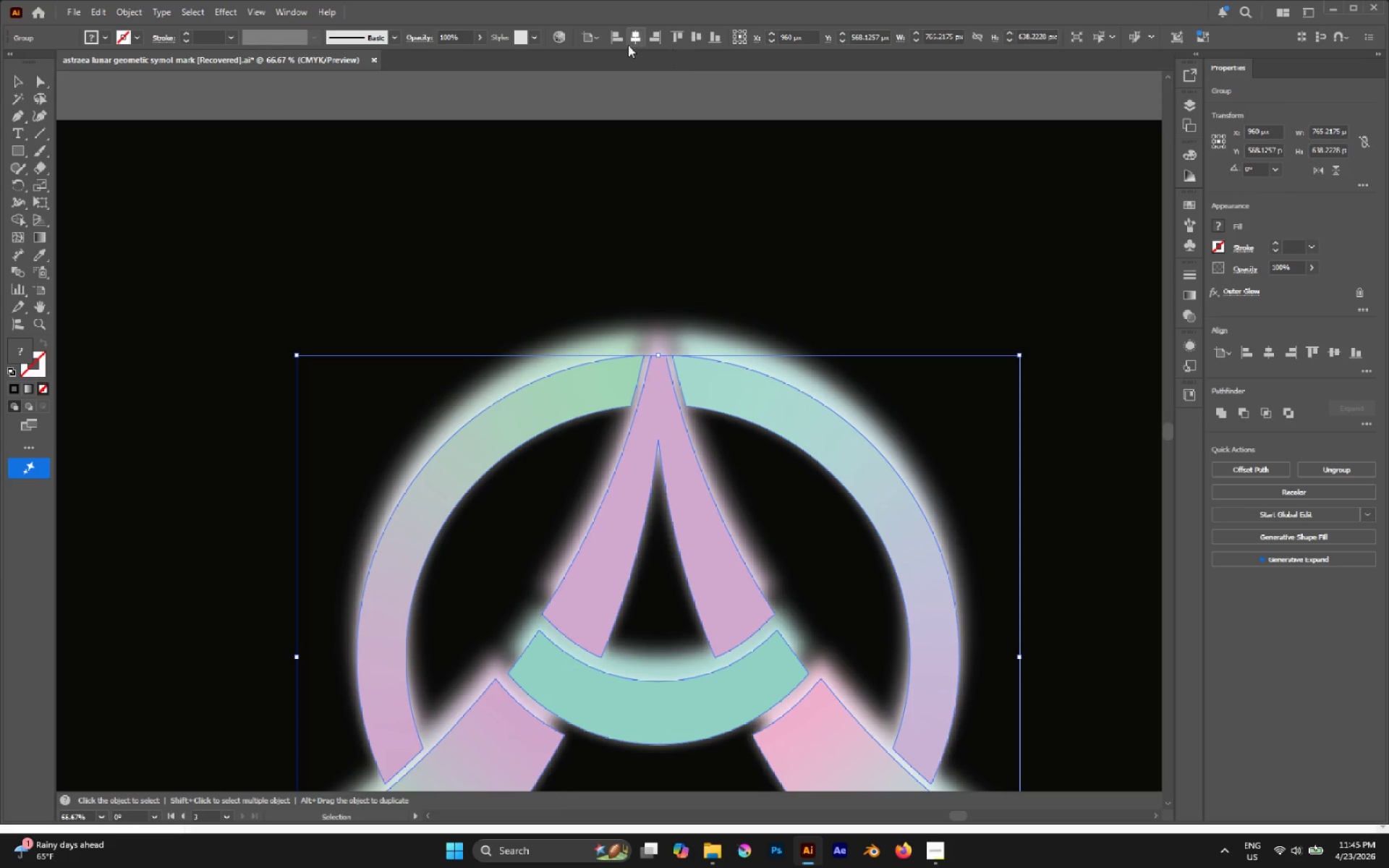 
left_click([629, 39])
 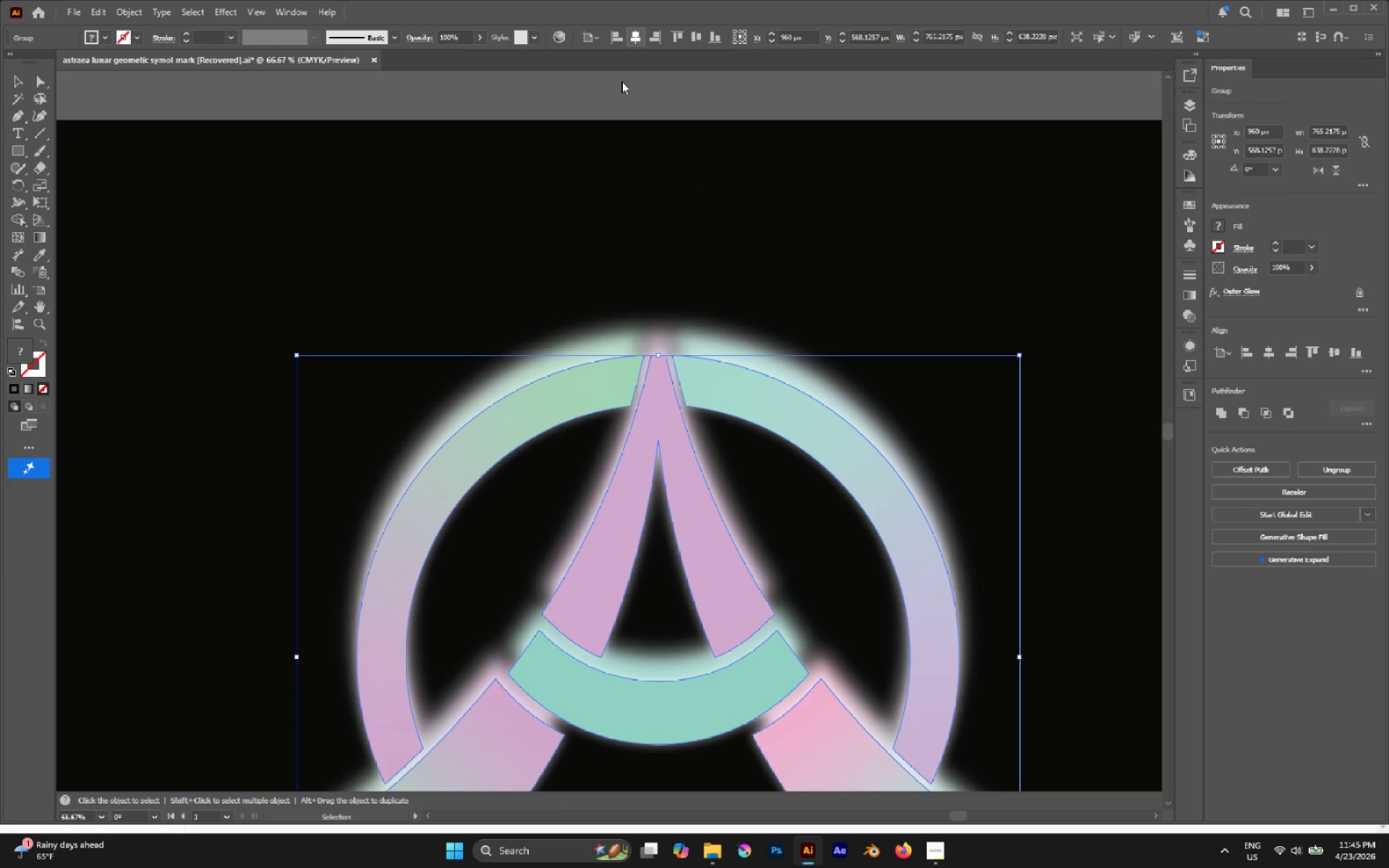 
left_click([621, 81])
 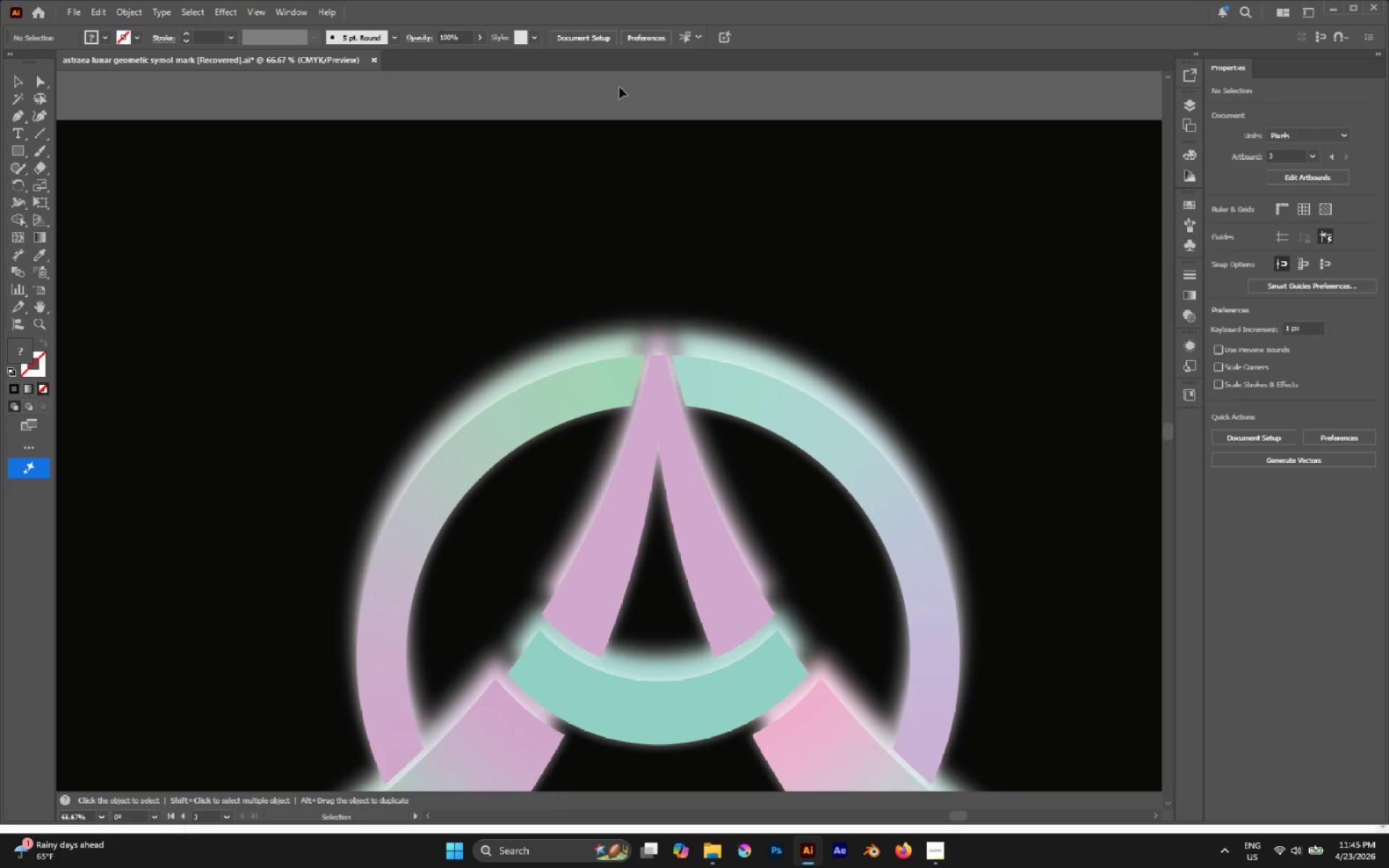 
hold_key(key=AltLeft, duration=1.02)
scroll: coordinate [648, 299], scroll_direction: down, amount: 3.0
 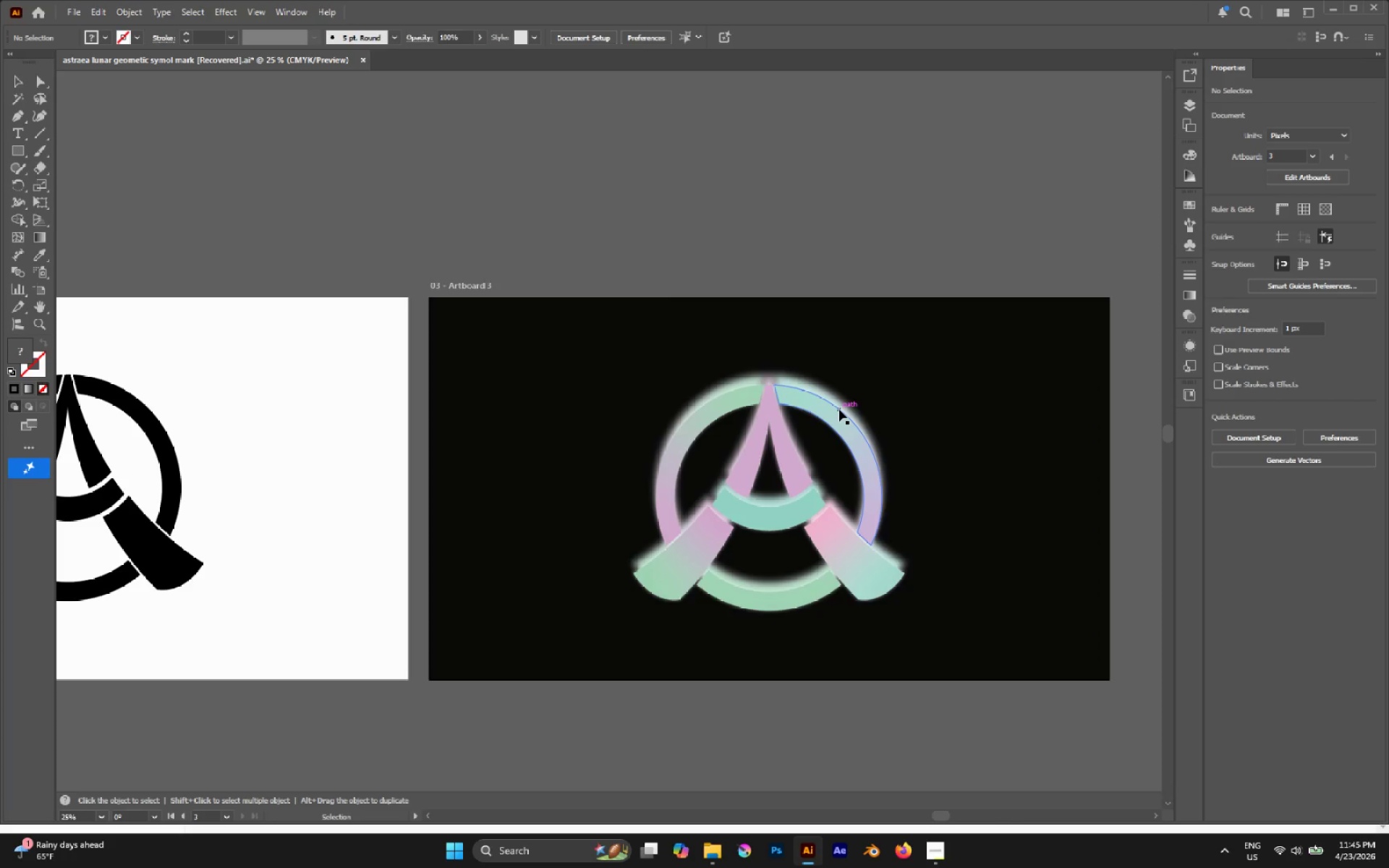 
hold_key(key=AltLeft, duration=0.42)
scroll: coordinate [755, 430], scroll_direction: up, amount: 3.0
 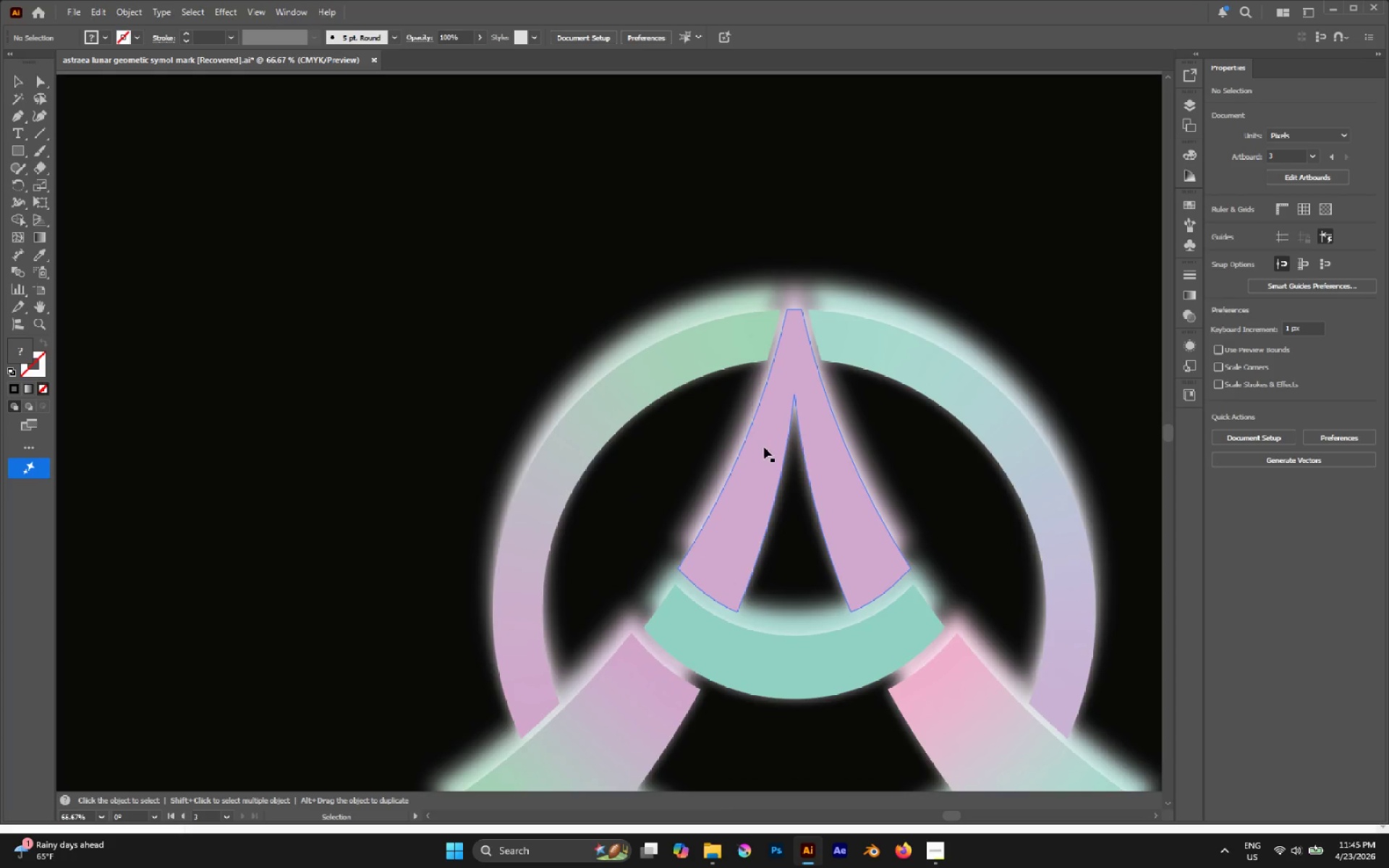 
left_click_drag(start_coordinate=[764, 447], to_coordinate=[766, 433])
 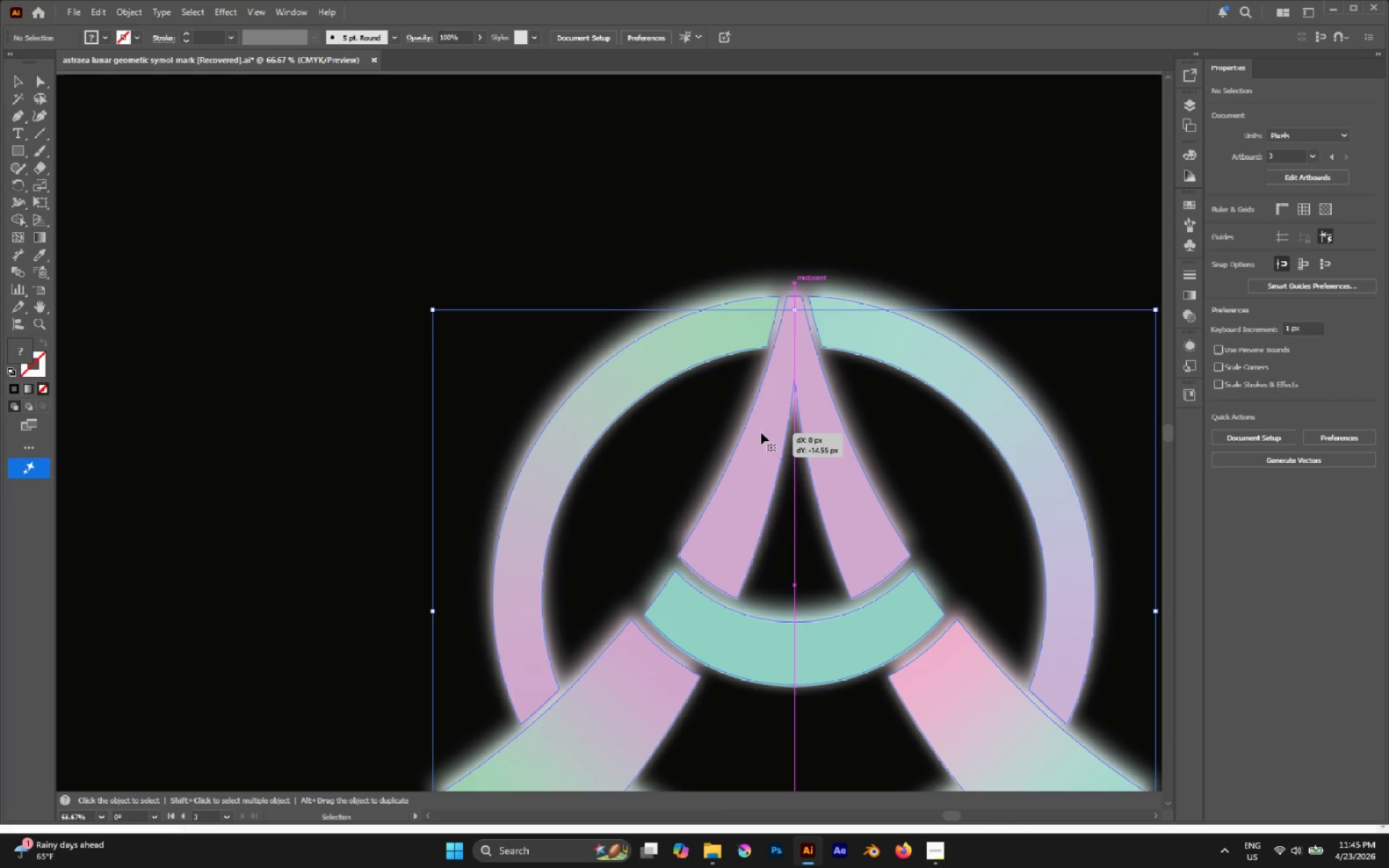 
hold_key(key=CapsLock, duration=0.91)
 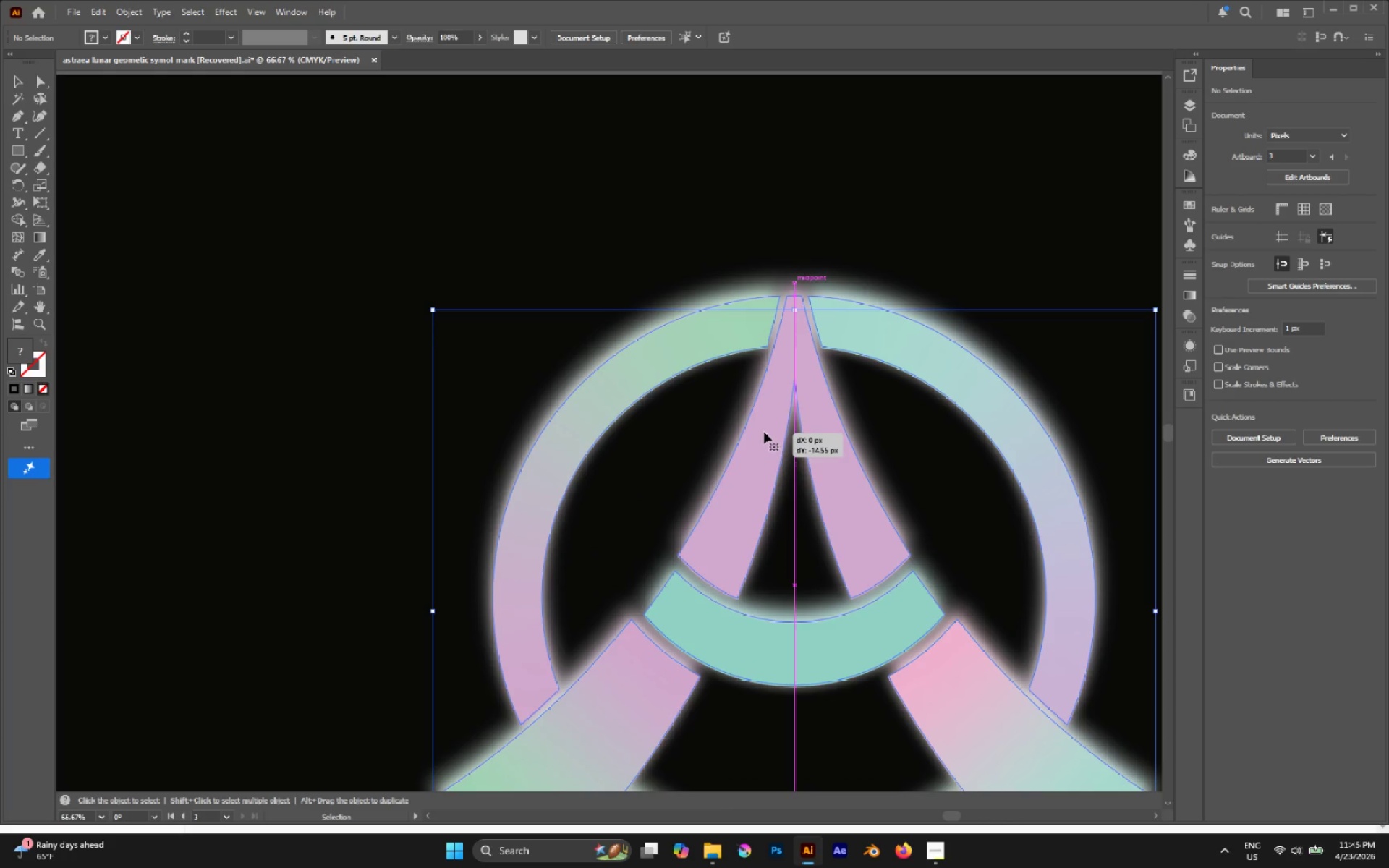 
hold_key(key=AltLeft, duration=0.56)
scroll: coordinate [747, 438], scroll_direction: down, amount: 3.0
 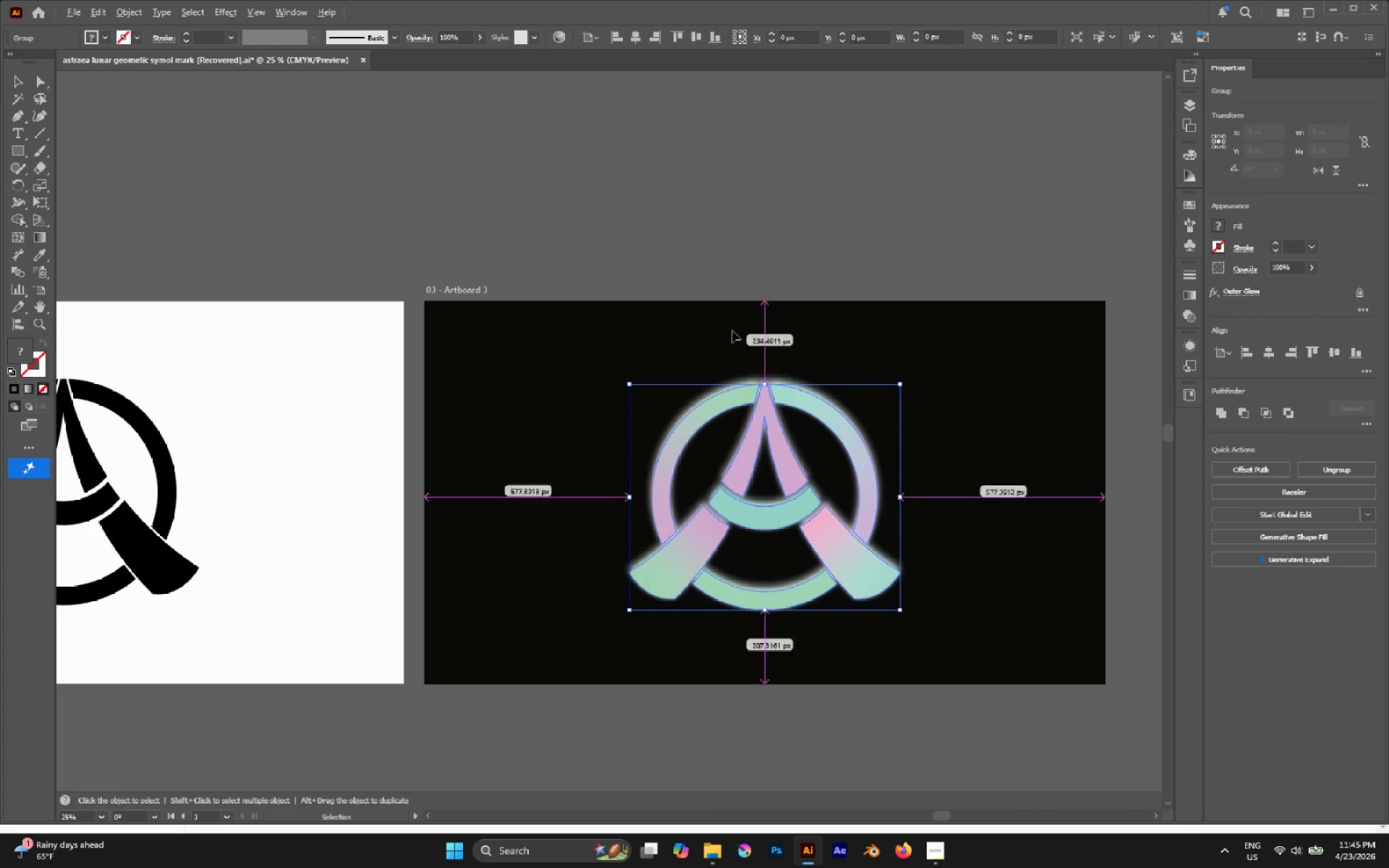 
left_click([712, 232])
 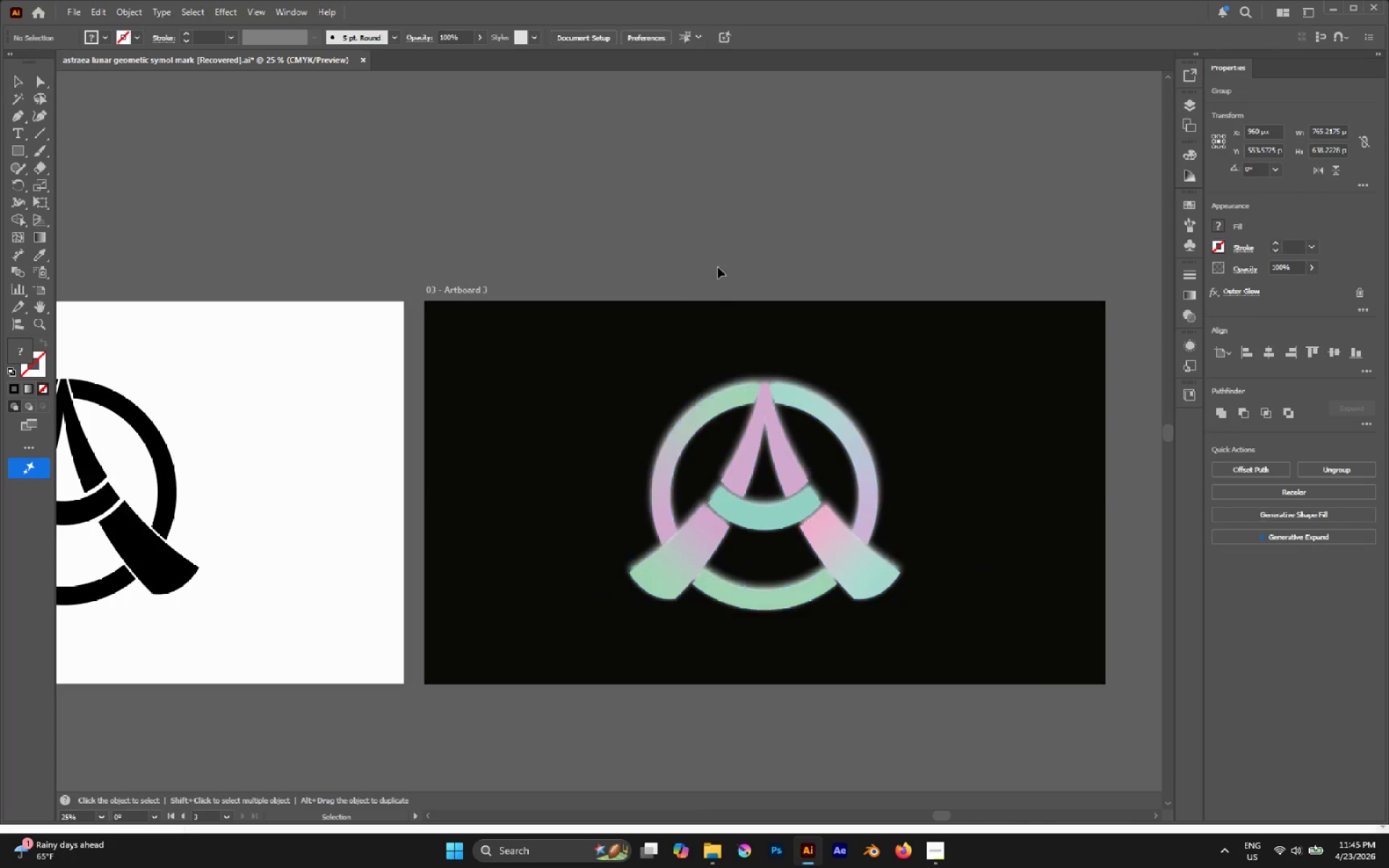 
hold_key(key=AltLeft, duration=0.42)
scroll: coordinate [767, 351], scroll_direction: down, amount: 4.0
 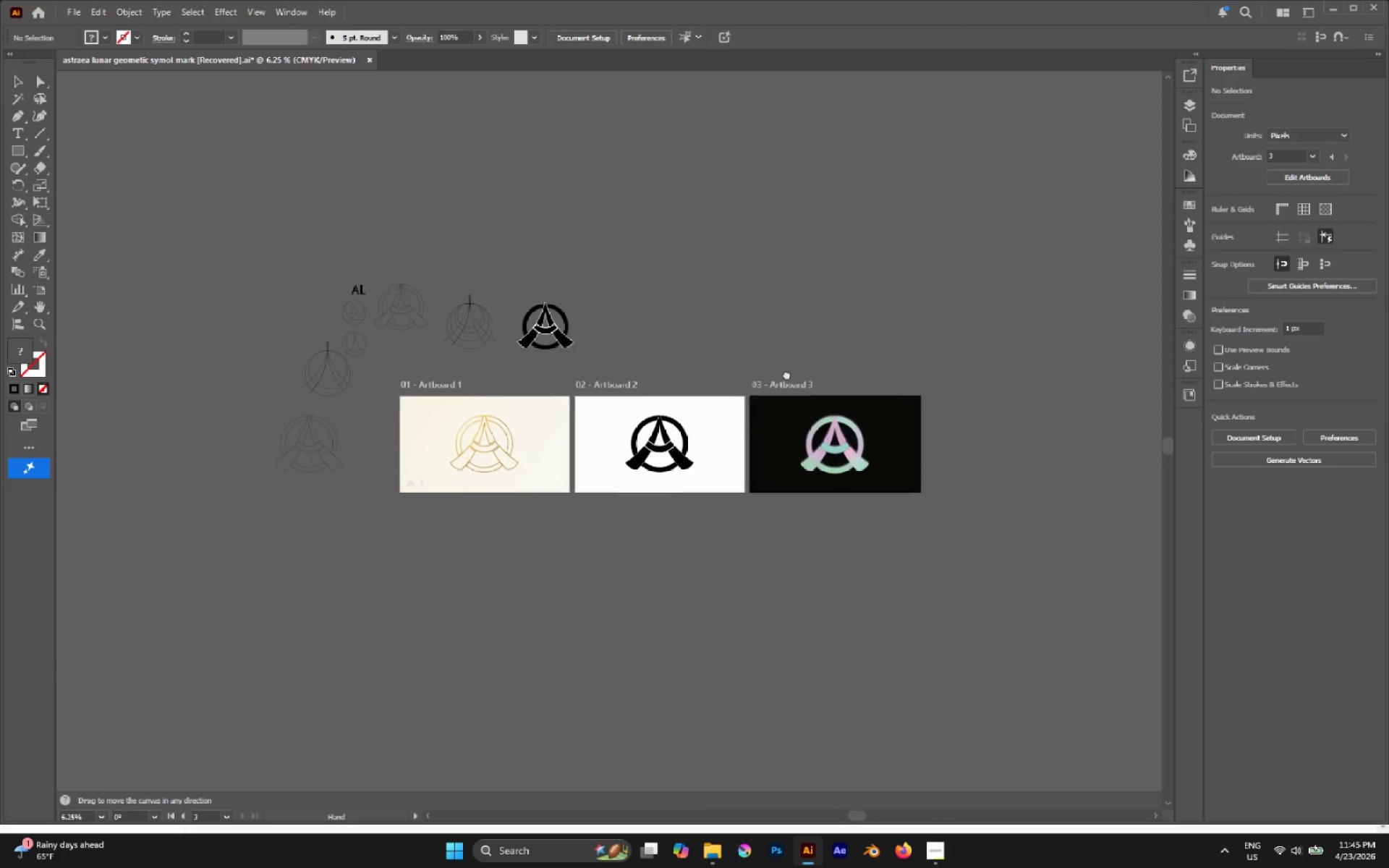 
hold_key(key=AltLeft, duration=0.53)
scroll: coordinate [713, 498], scroll_direction: up, amount: 2.0
 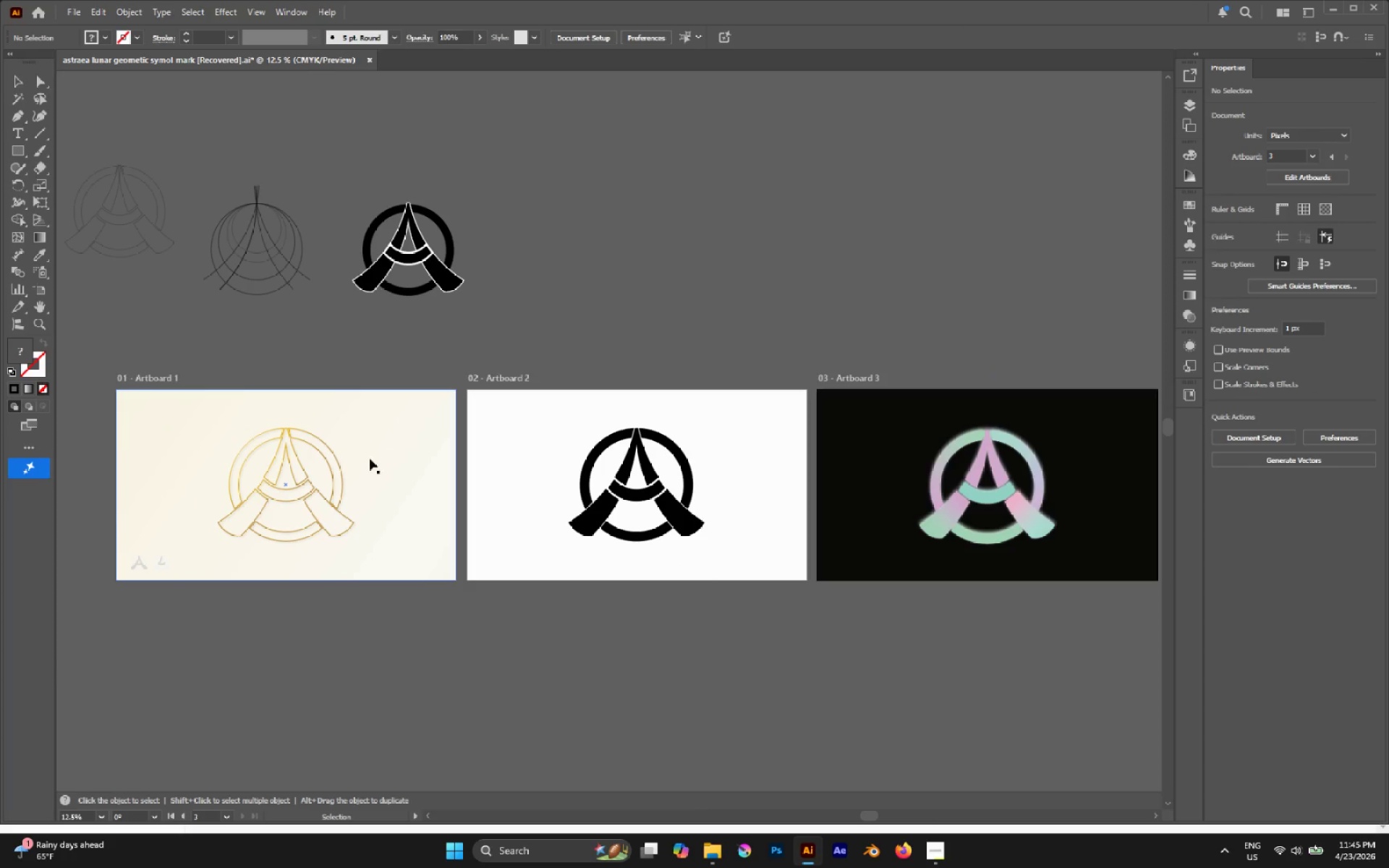 
hold_key(key=AltLeft, duration=0.61)
scroll: coordinate [299, 456], scroll_direction: up, amount: 3.0
 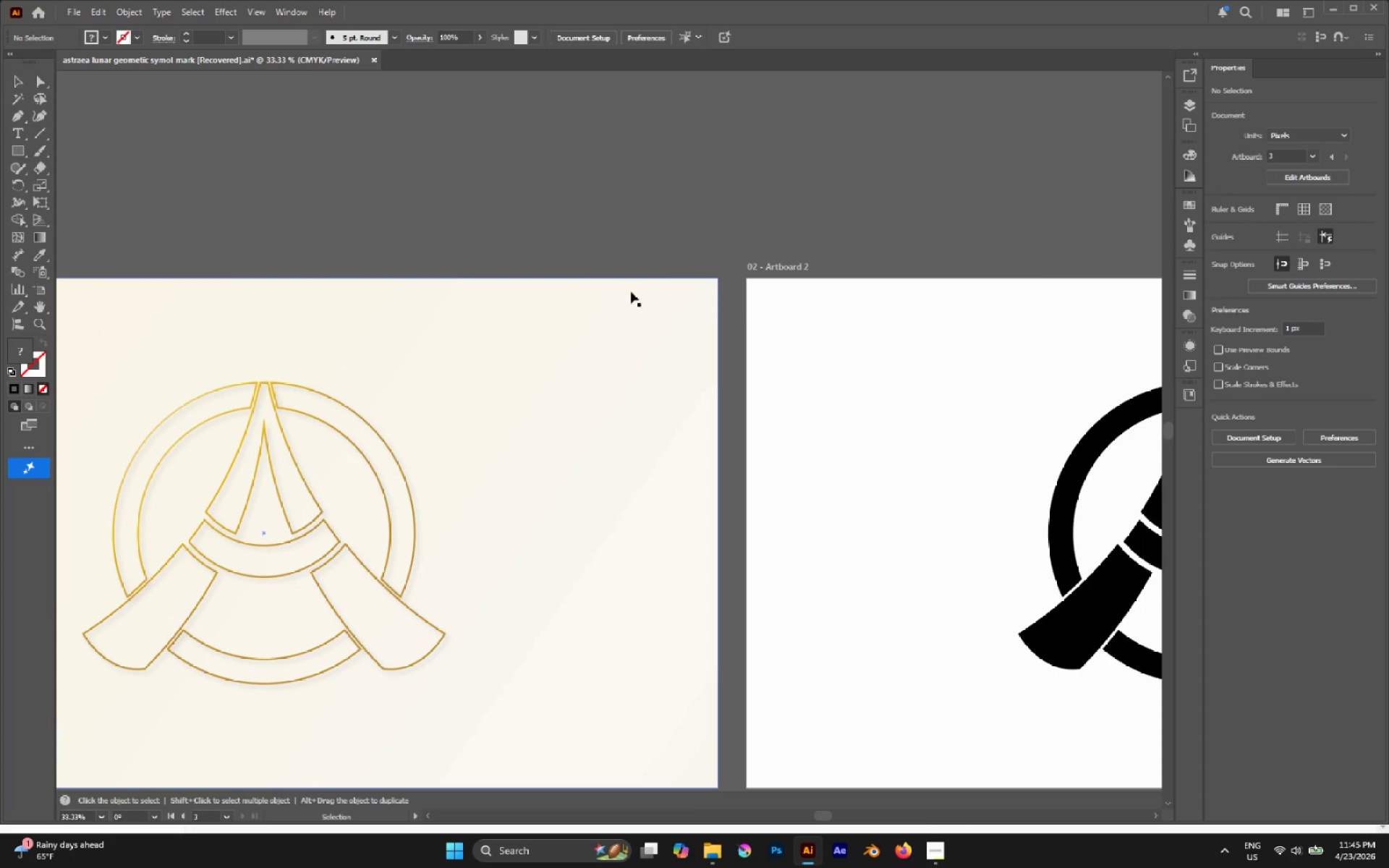 
hold_key(key=AltLeft, duration=0.48)
scroll: coordinate [620, 300], scroll_direction: down, amount: 1.0
 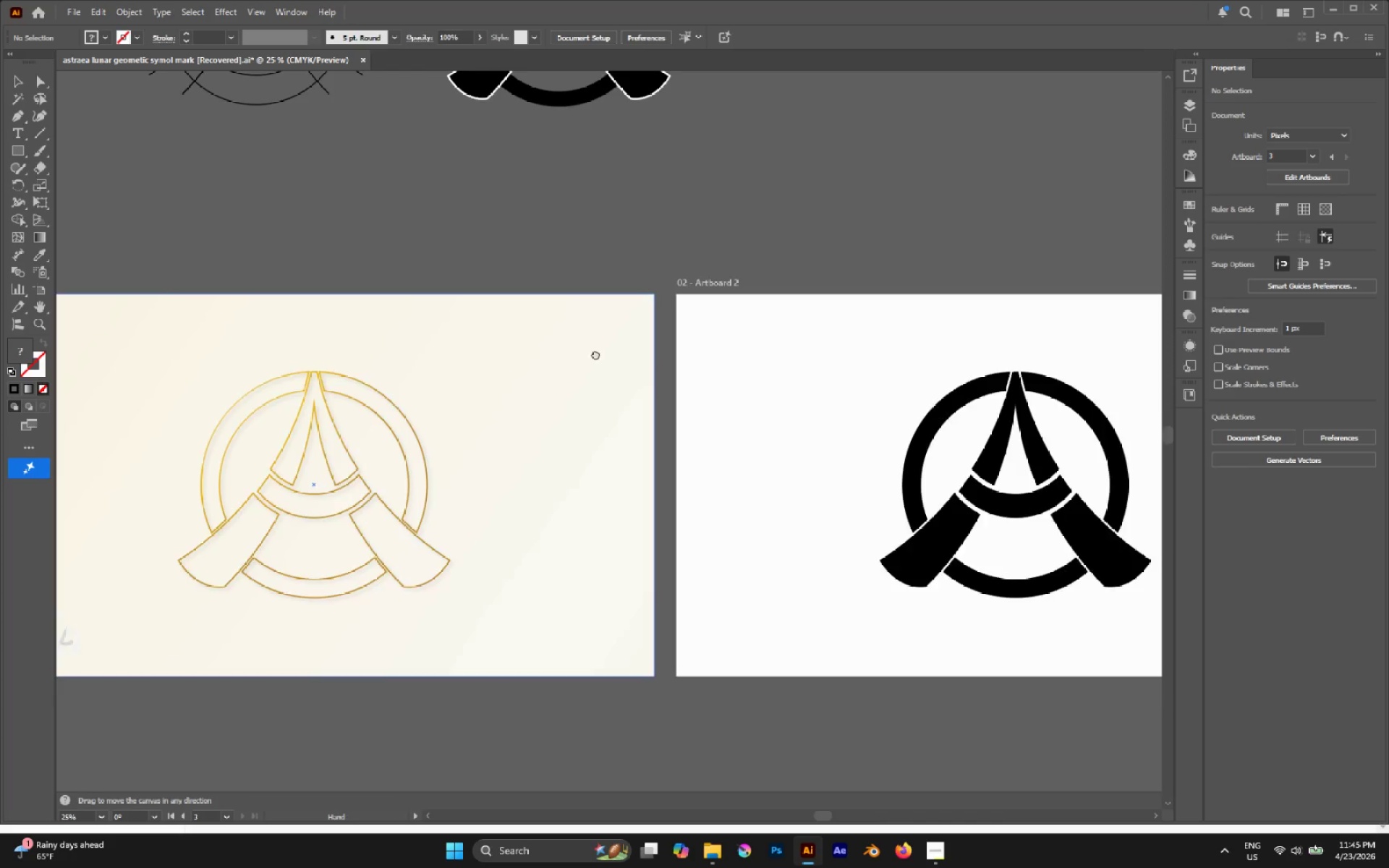 
hold_key(key=AltLeft, duration=0.52)
scroll: coordinate [527, 391], scroll_direction: none, amount: 0.0
 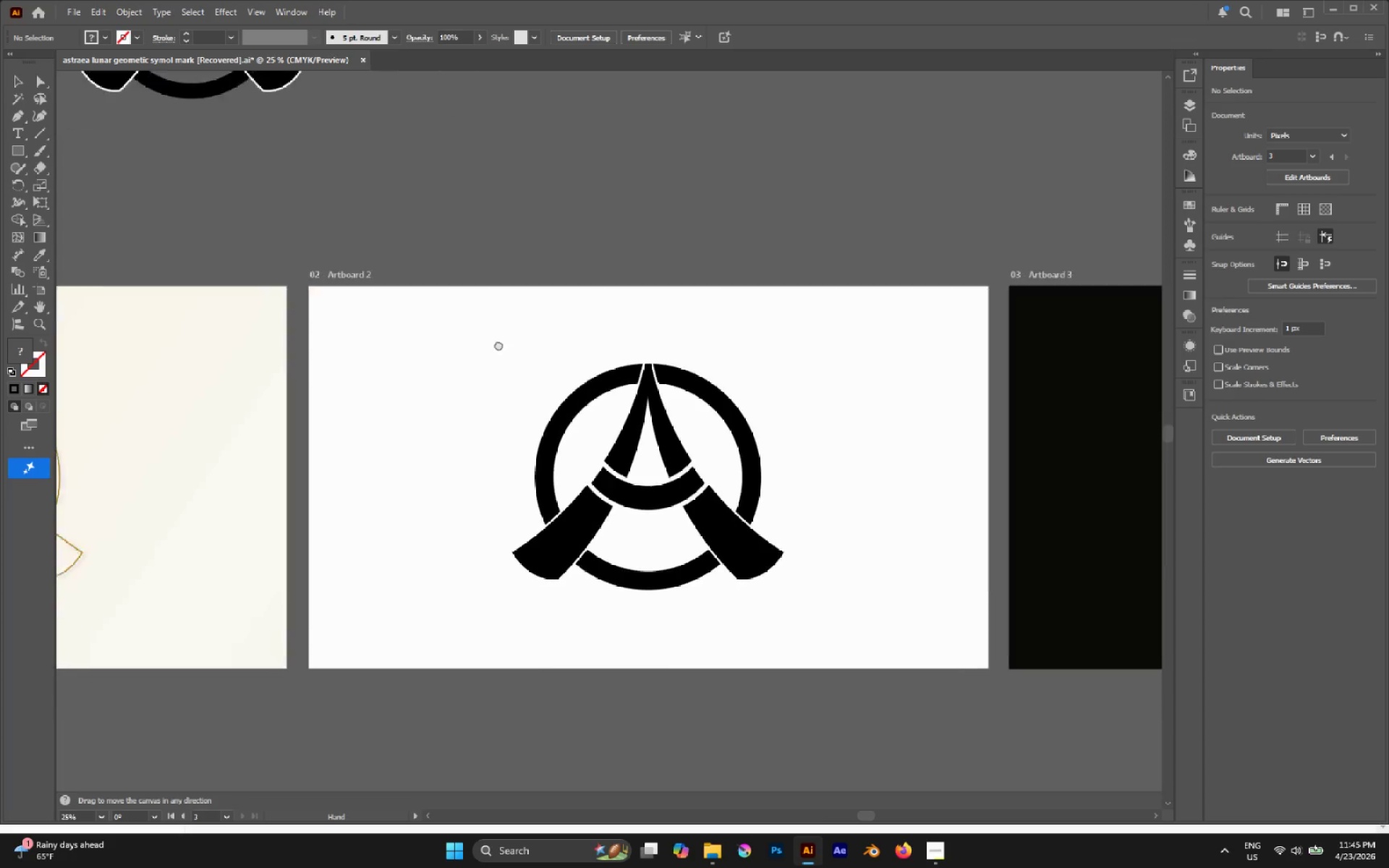 
hold_key(key=AltLeft, duration=0.48)
scroll: coordinate [445, 332], scroll_direction: none, amount: 0.0
 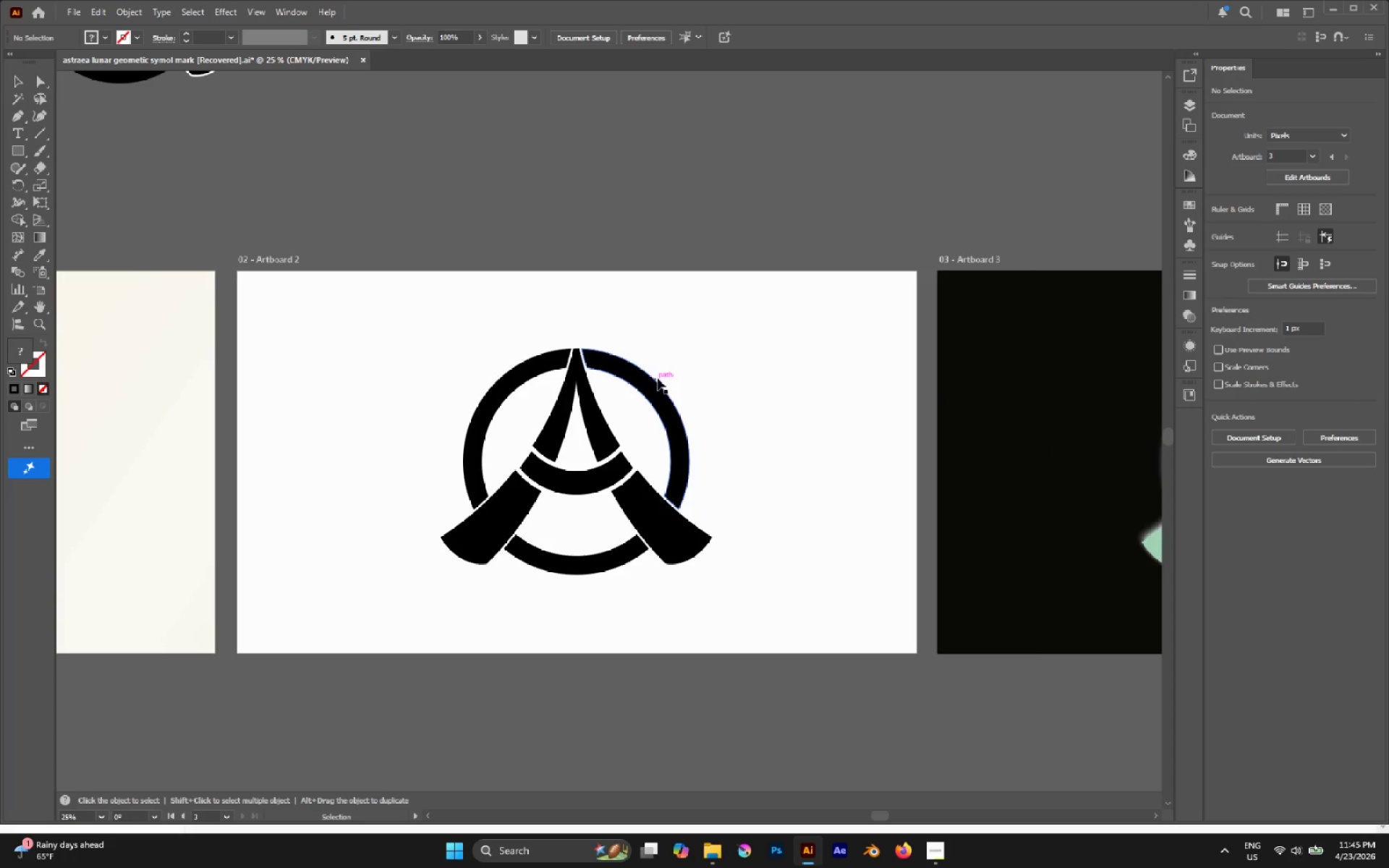 
hold_key(key=AltLeft, duration=0.84)
scroll: coordinate [783, 378], scroll_direction: down, amount: 1.0
 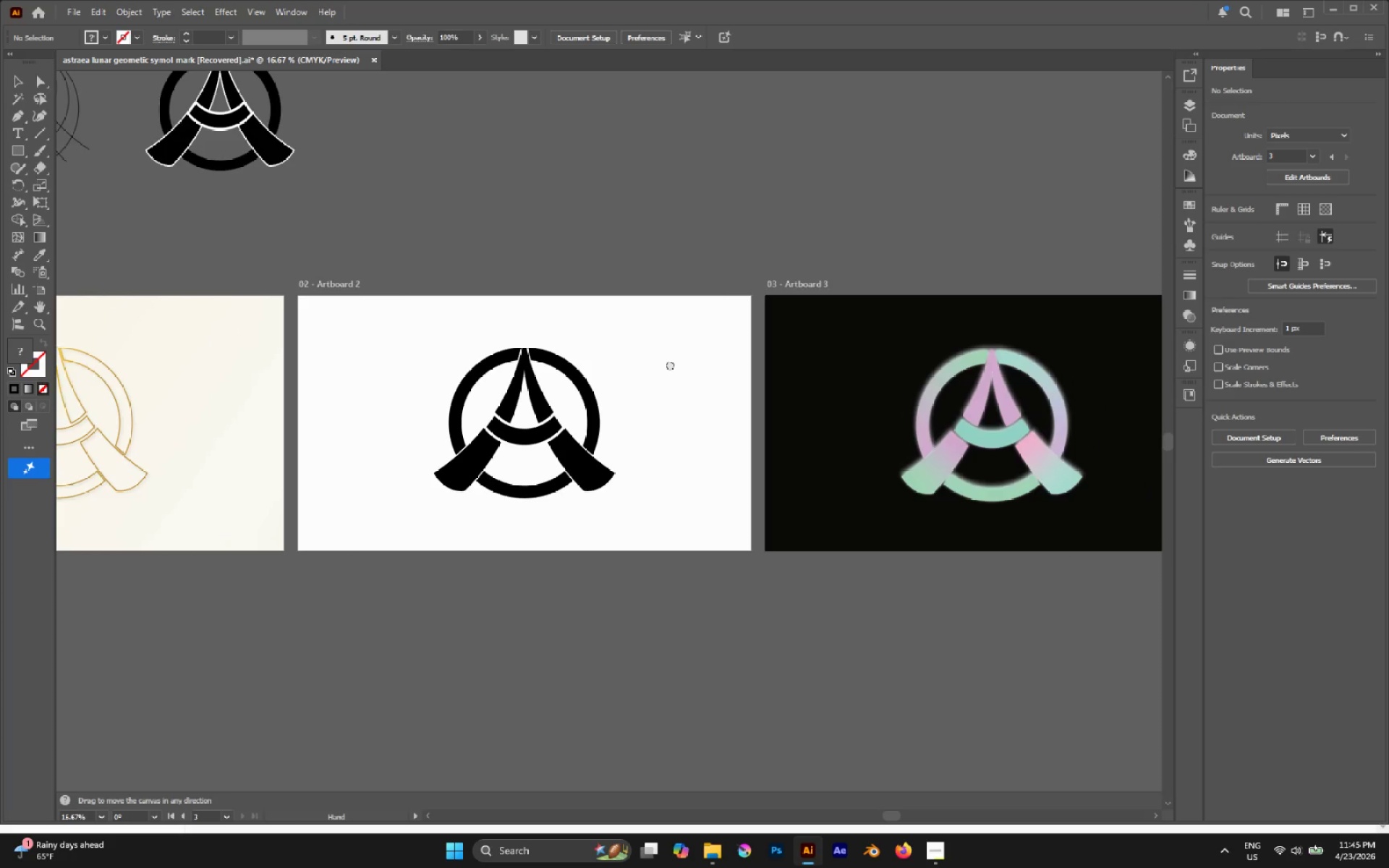 
hold_key(key=AltLeft, duration=1.41)
 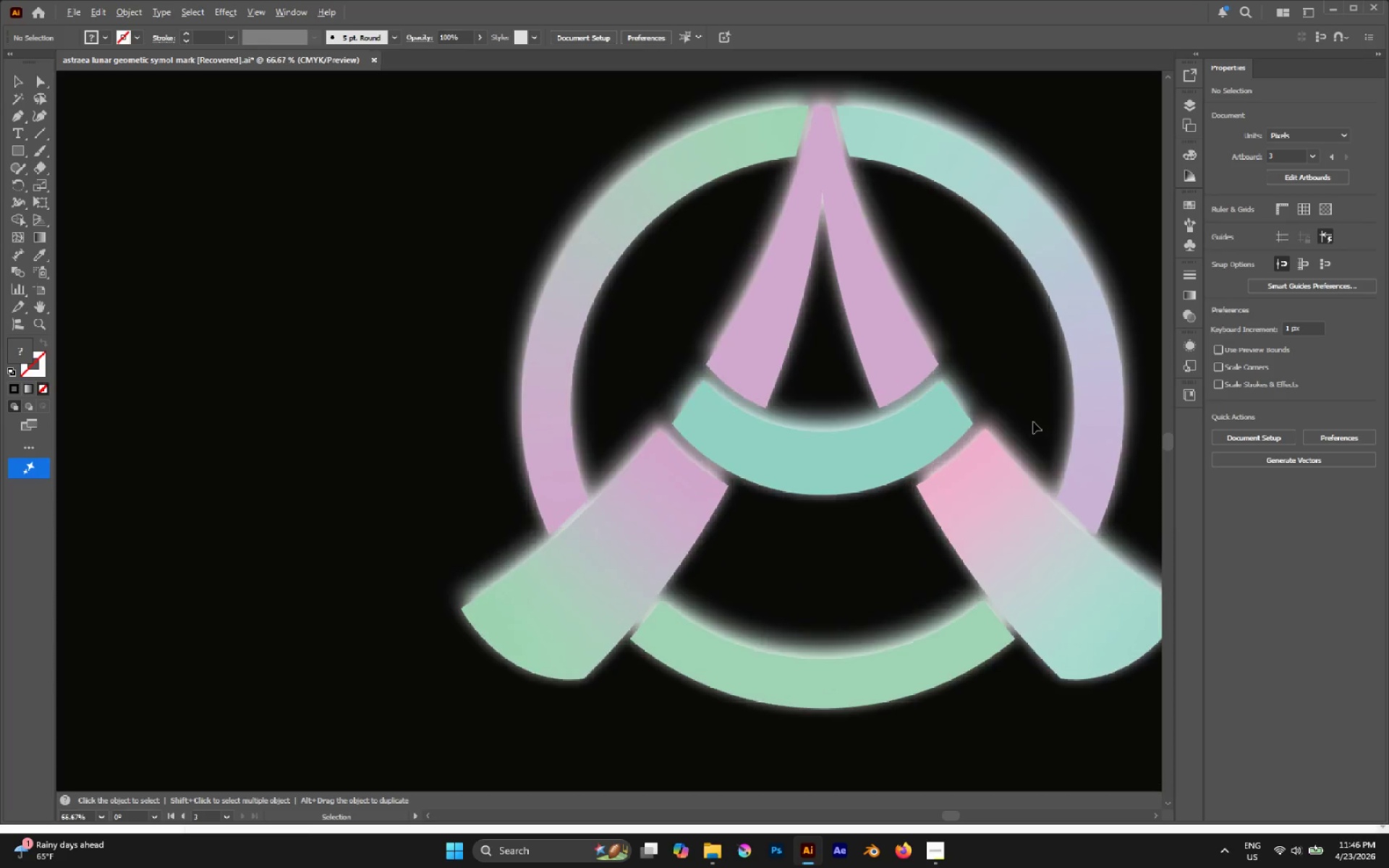 
hold_key(key=AltLeft, duration=1.86)
 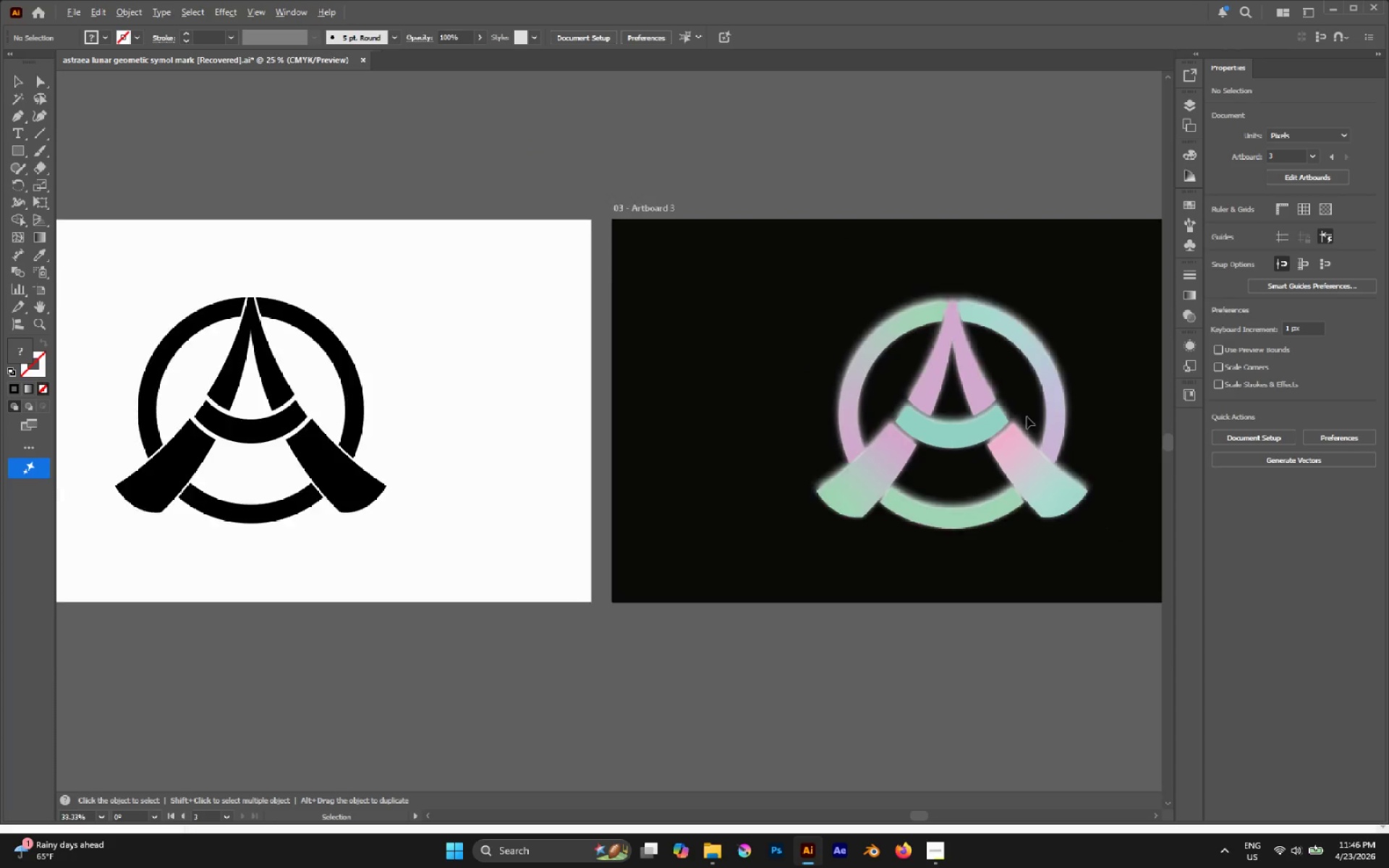 
scroll: coordinate [1033, 422], scroll_direction: up, amount: 4.0
 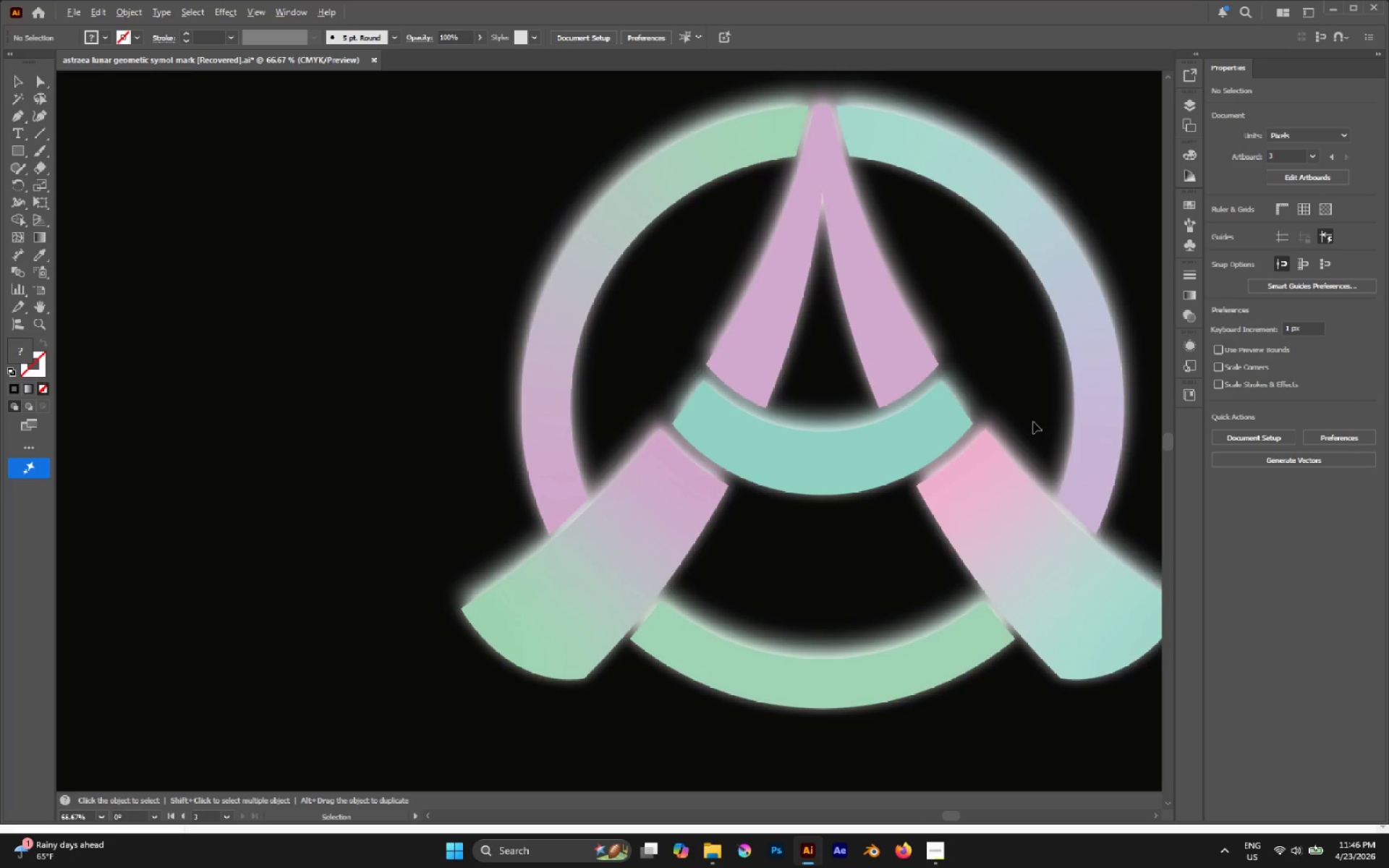 
scroll: coordinate [1033, 422], scroll_direction: down, amount: 2.0
 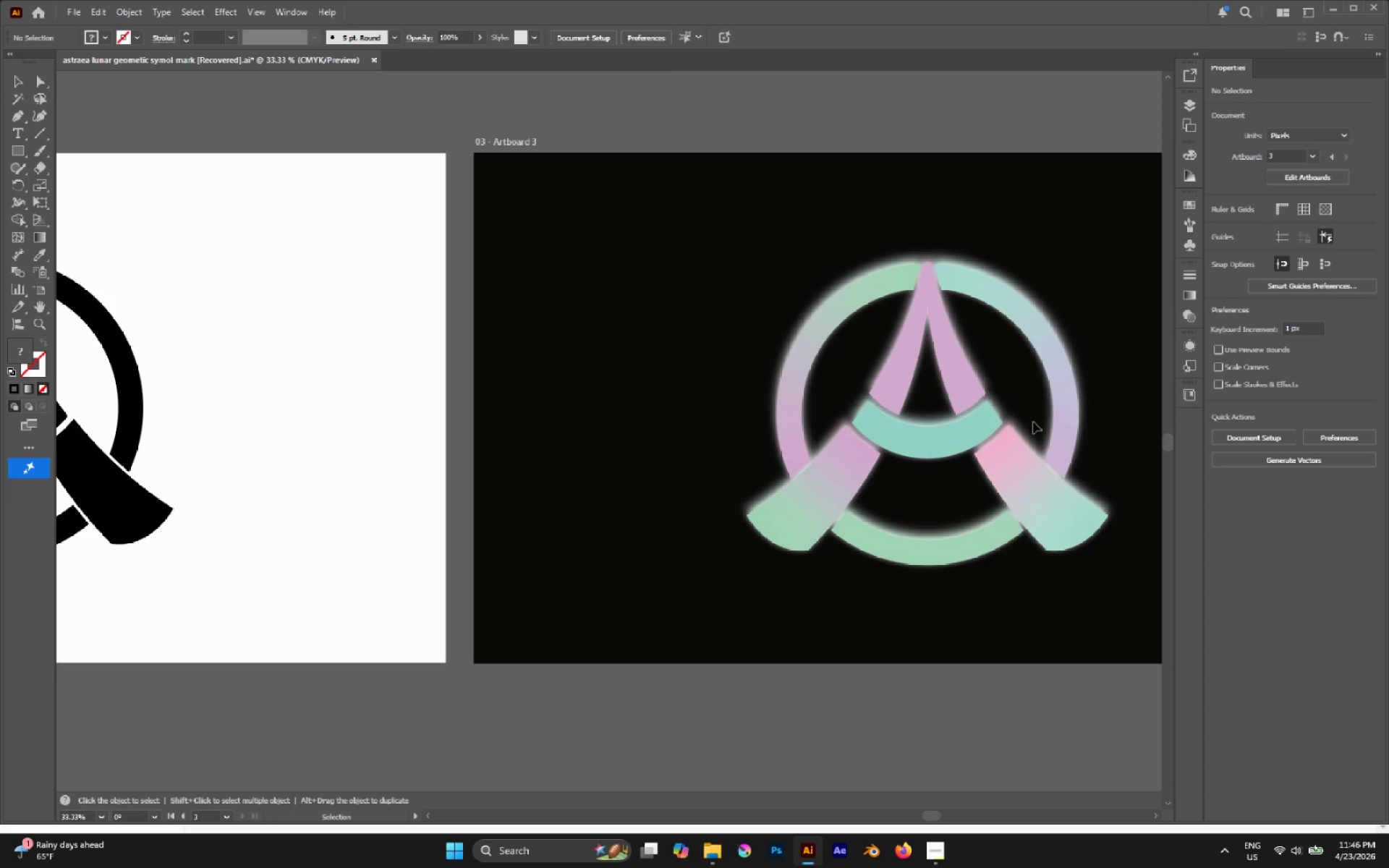 
hold_key(key=AltLeft, duration=0.69)
scroll: coordinate [1027, 417], scroll_direction: down, amount: 3.0
 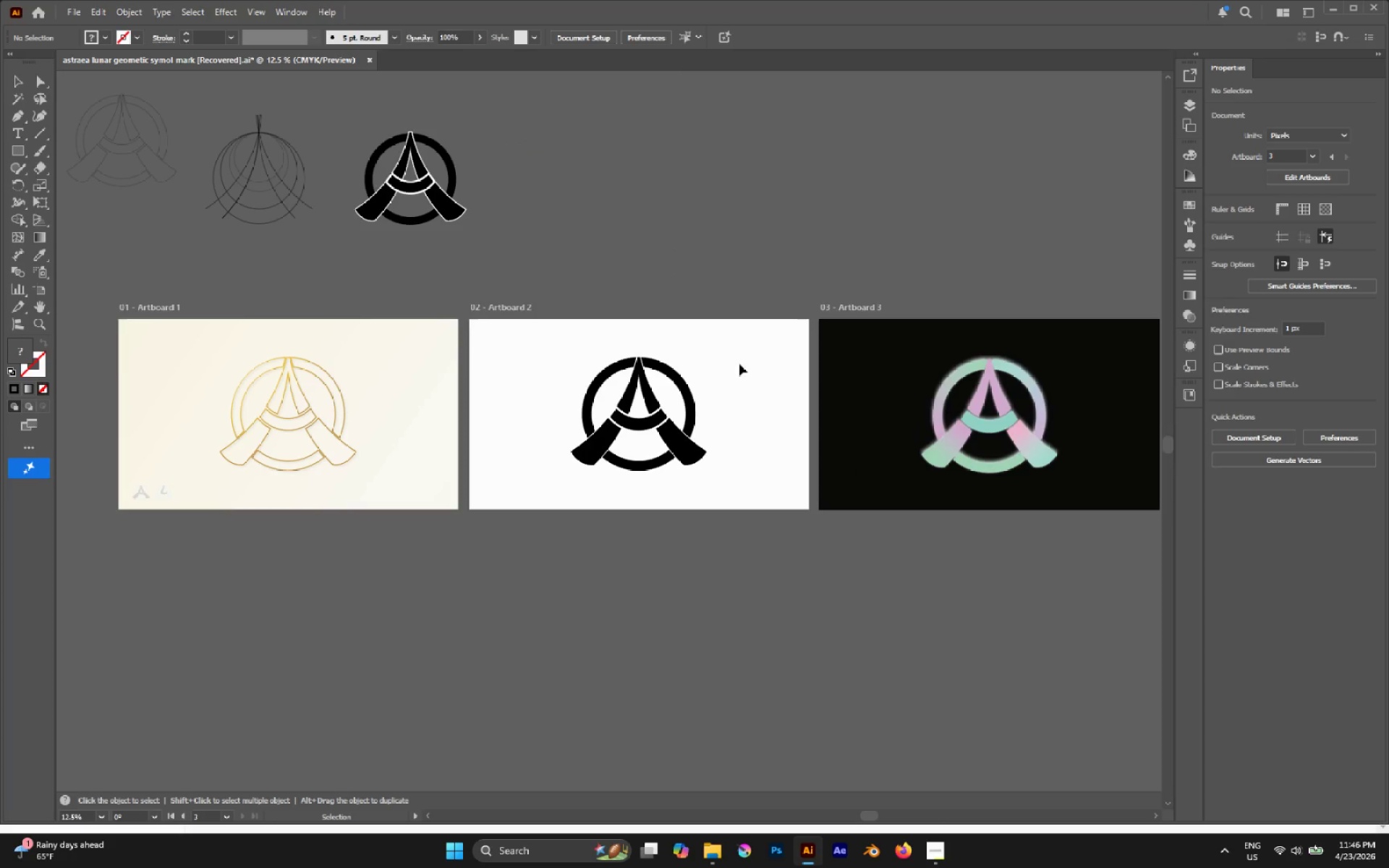 
hold_key(key=AltLeft, duration=0.36)
scroll: coordinate [663, 368], scroll_direction: up, amount: 1.0
 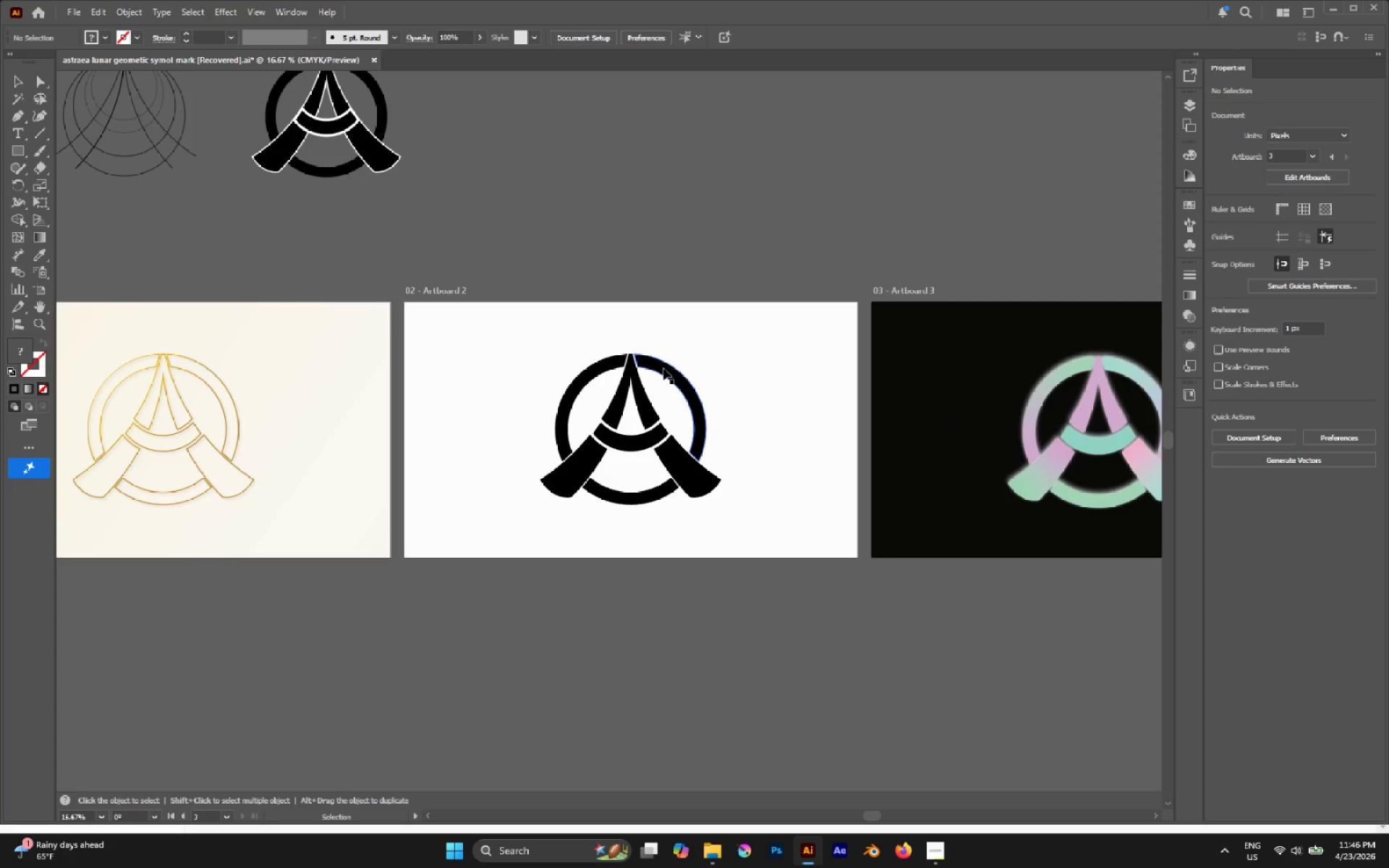 
left_click([663, 368])
 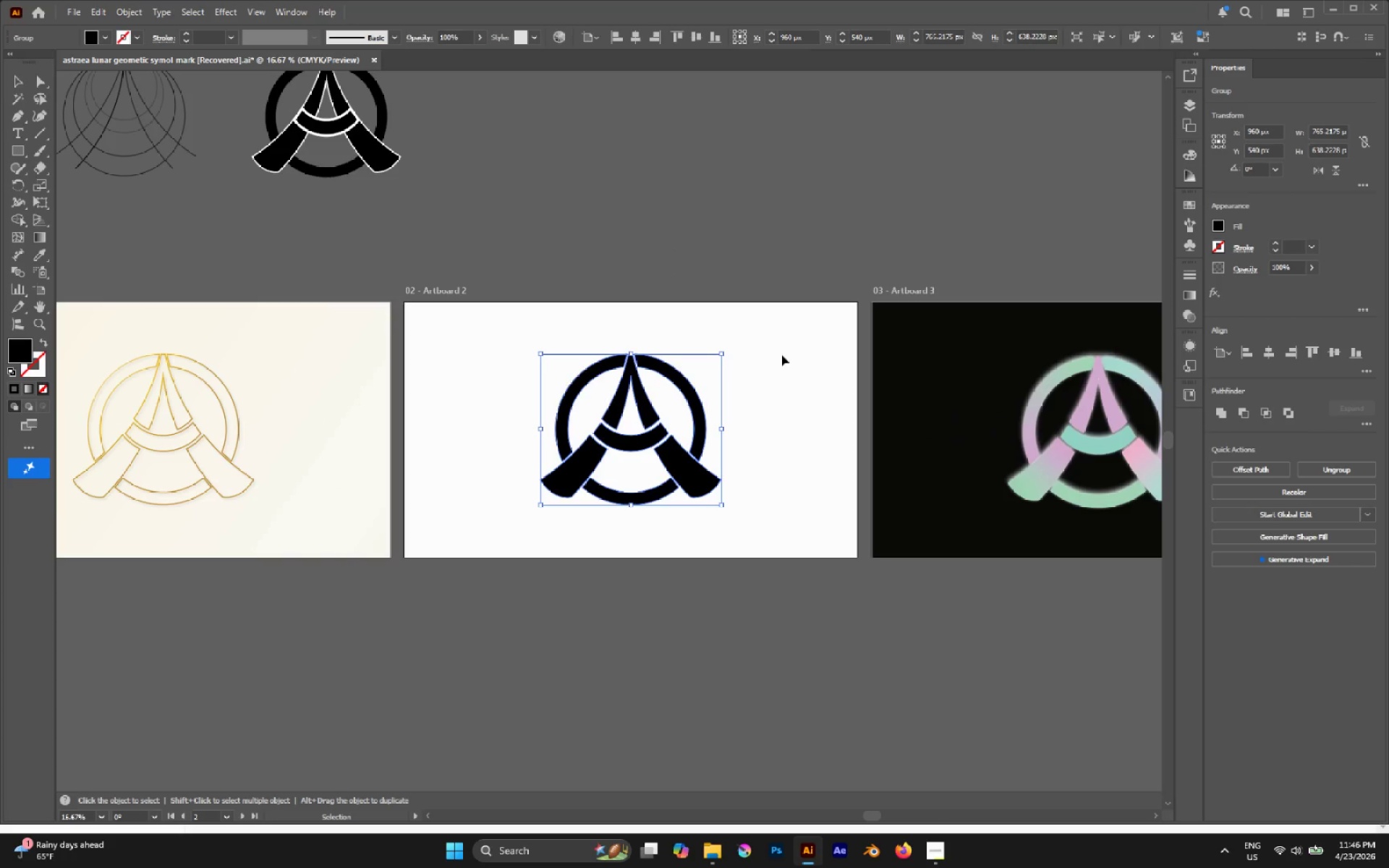 
scroll: coordinate [810, 354], scroll_direction: up, amount: 2.0
 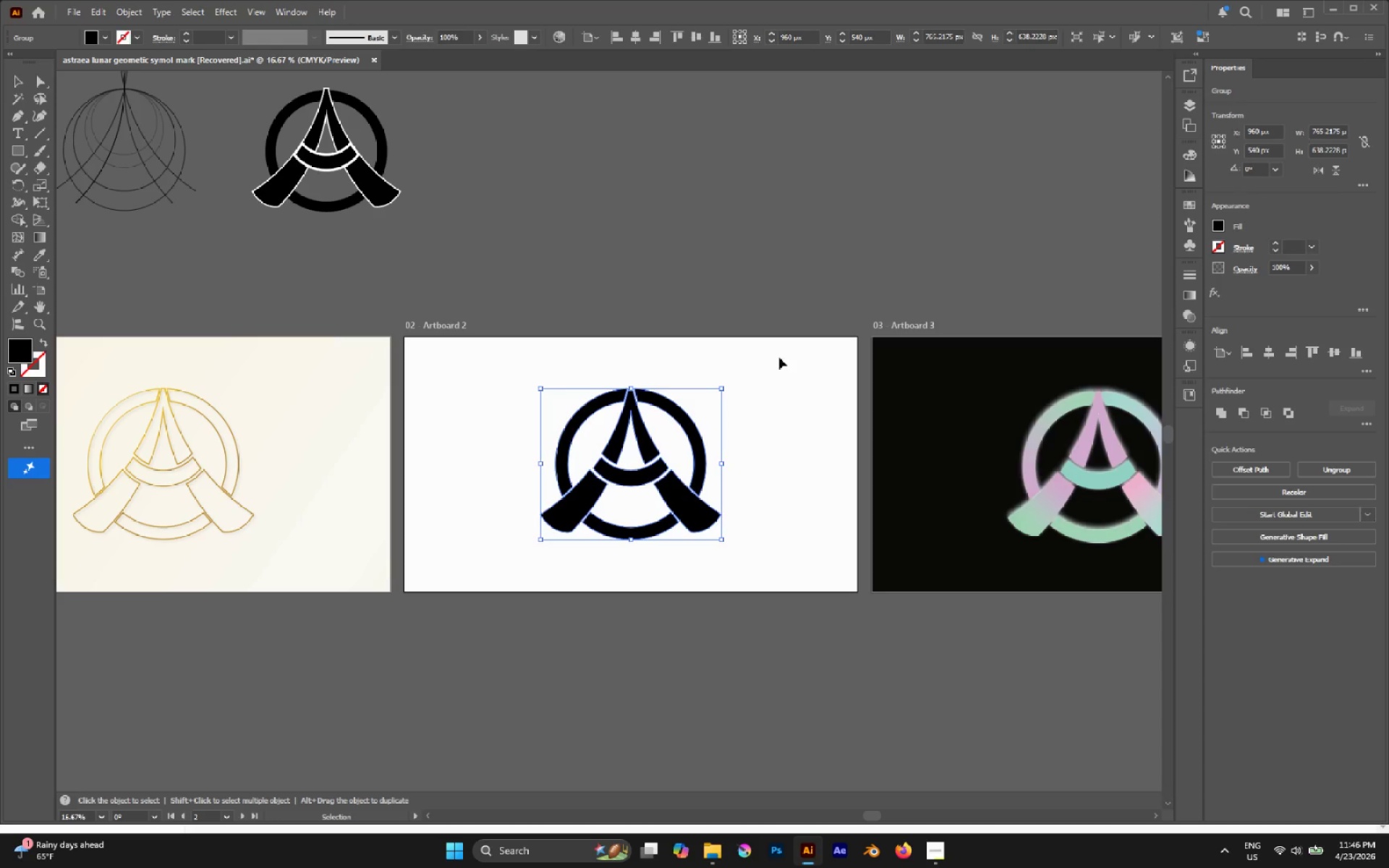 
key(I)
 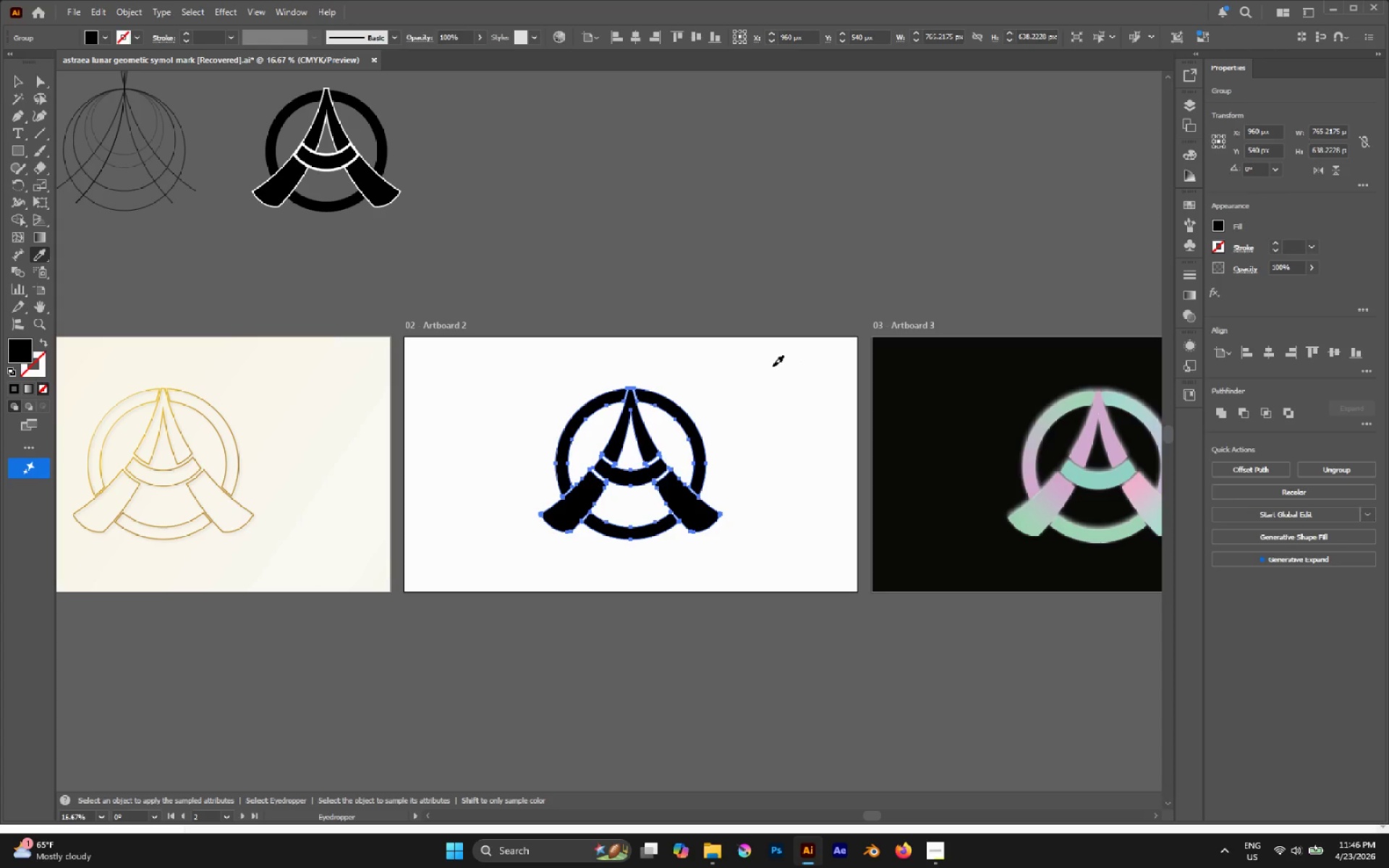 
left_click([773, 366])
 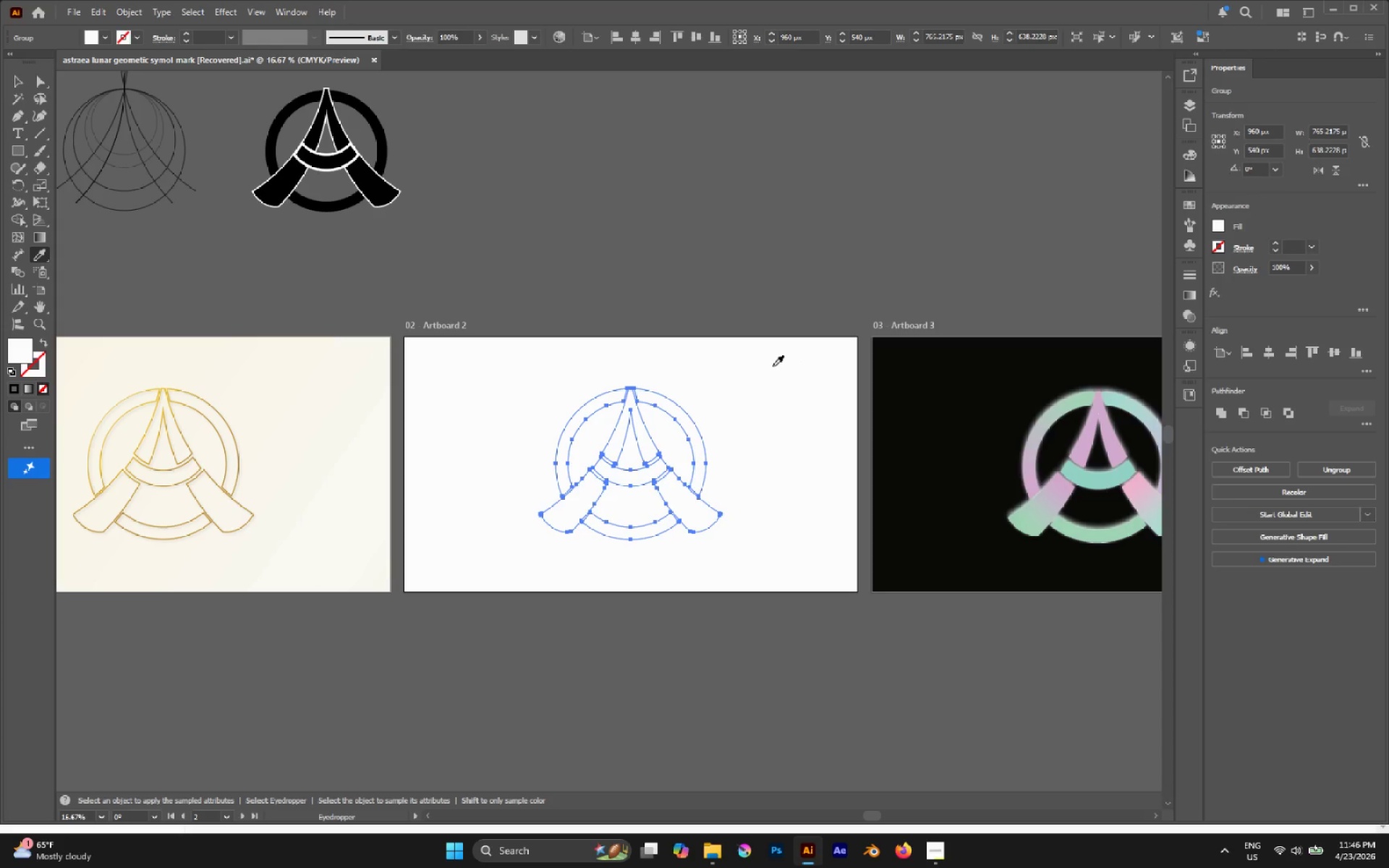 
key(V)
 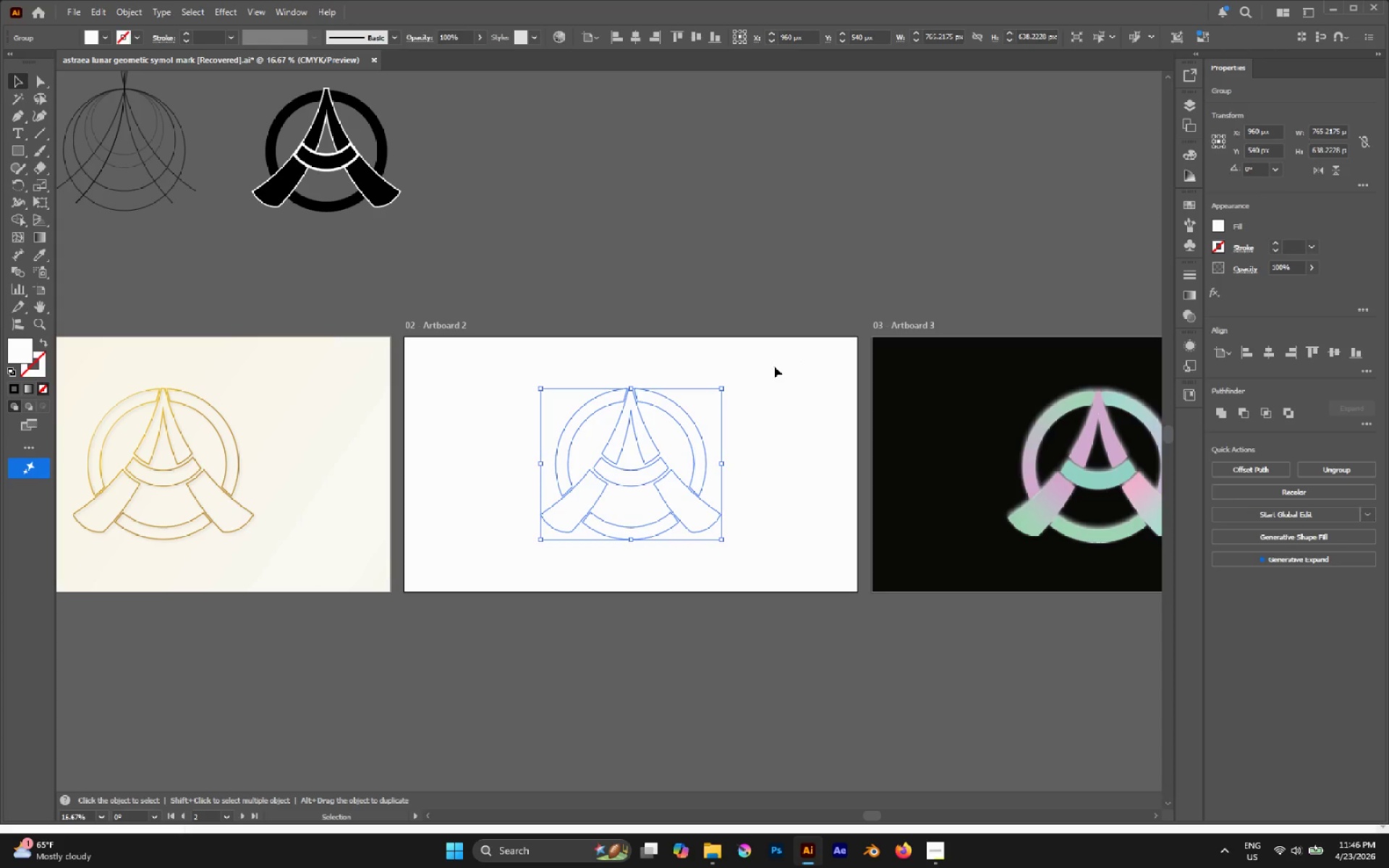 
left_click([774, 366])
 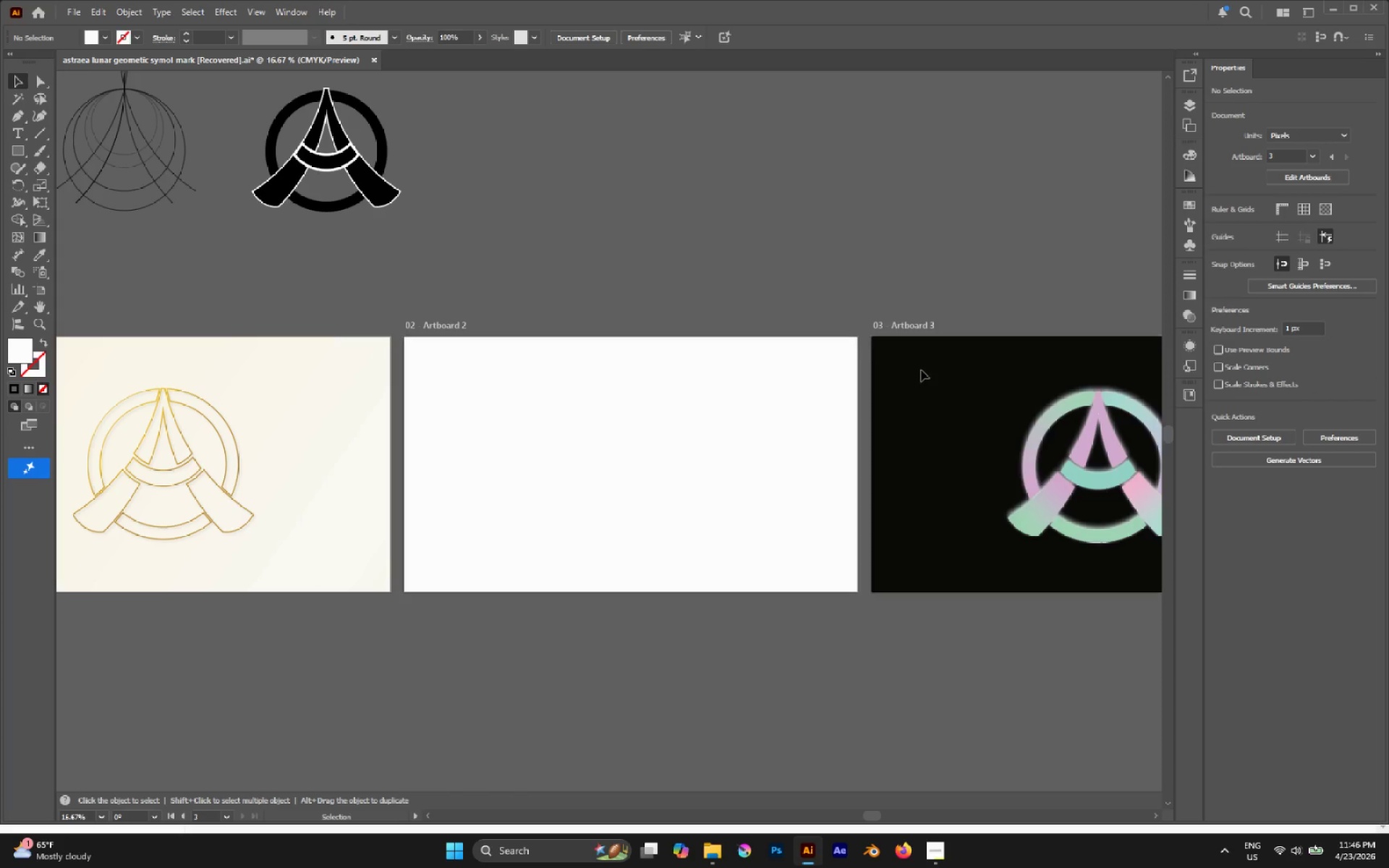 
key(M)
 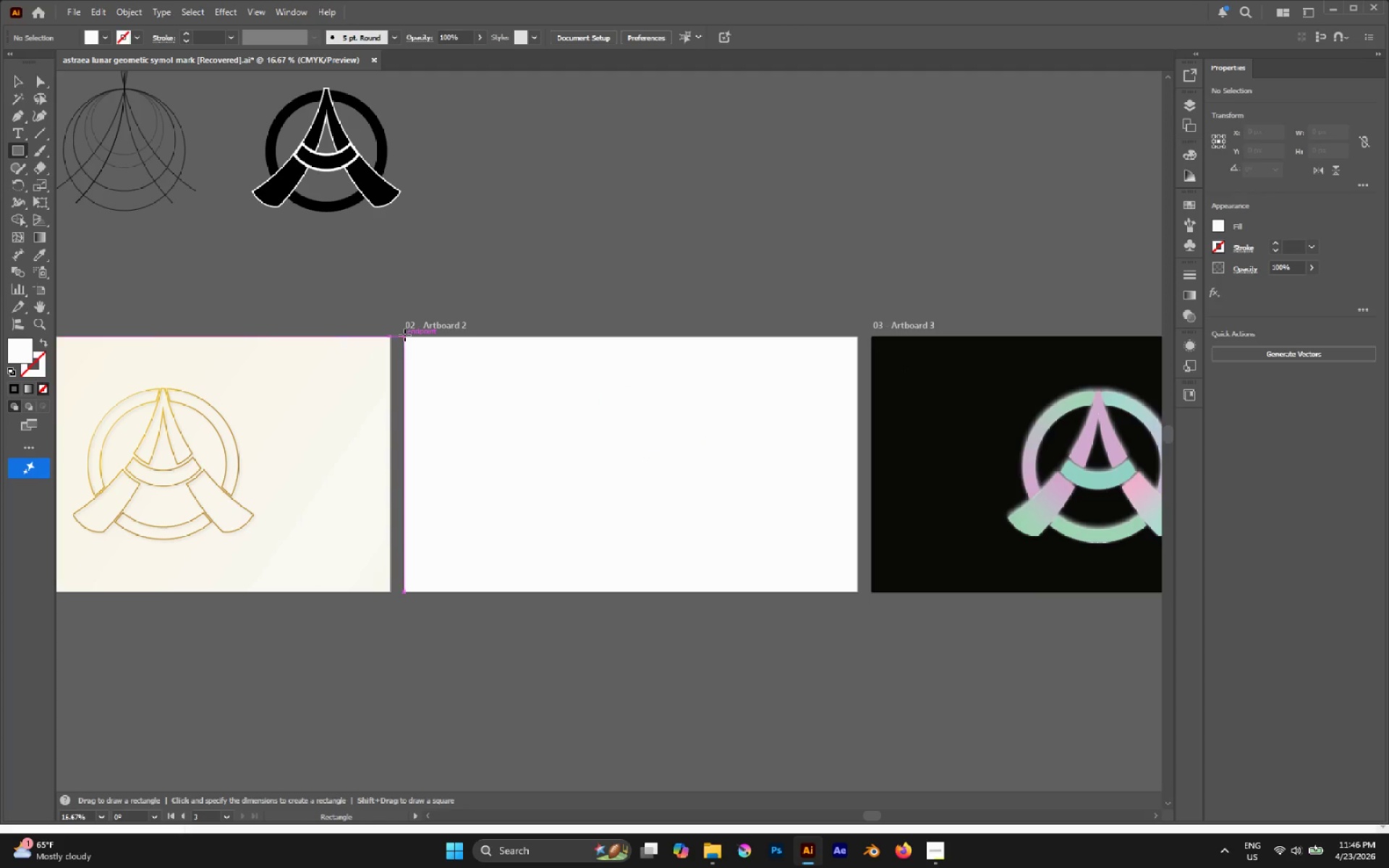 
left_click_drag(start_coordinate=[404, 335], to_coordinate=[857, 591])
 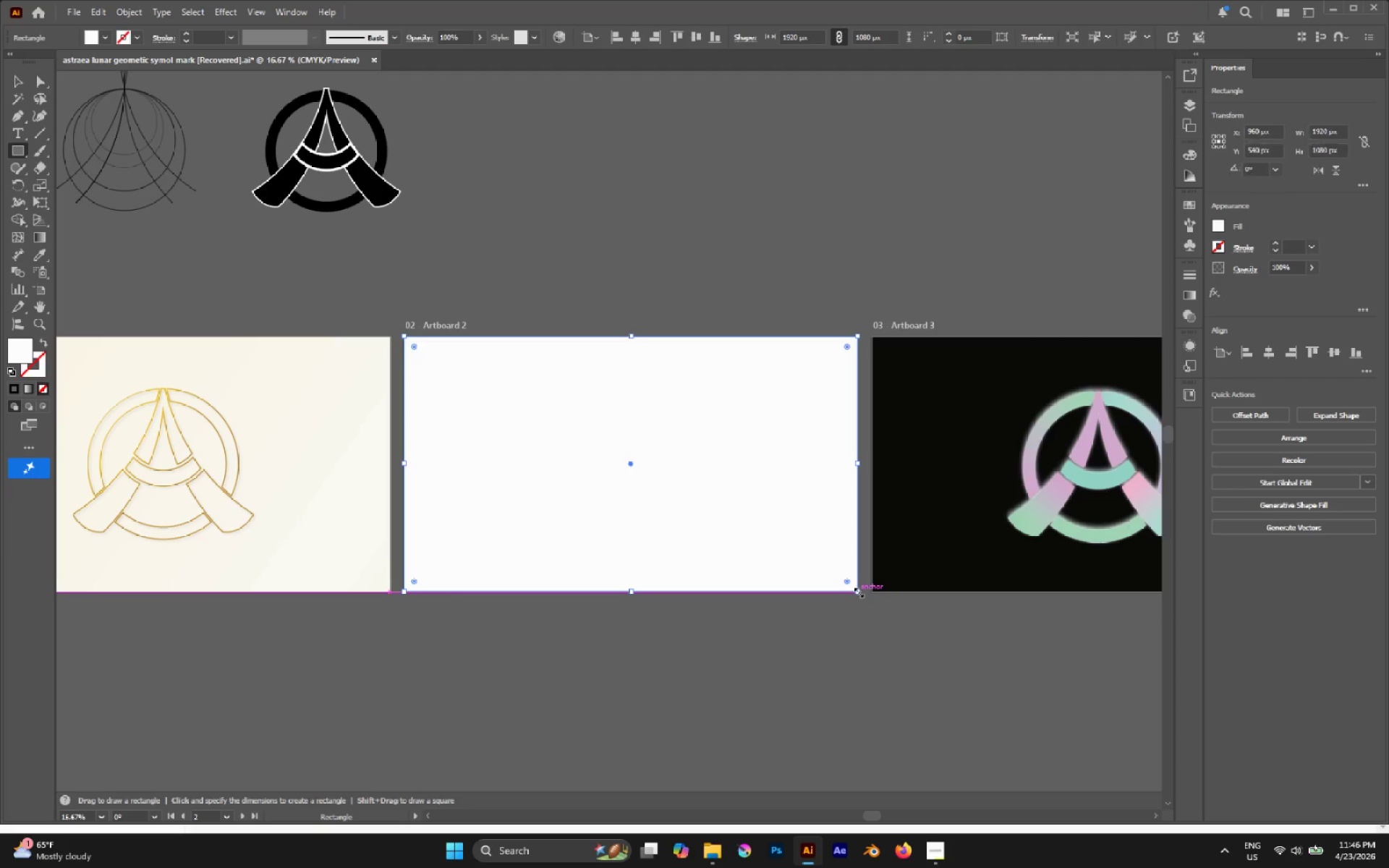 
key(Control+Shift+BracketLeft)
 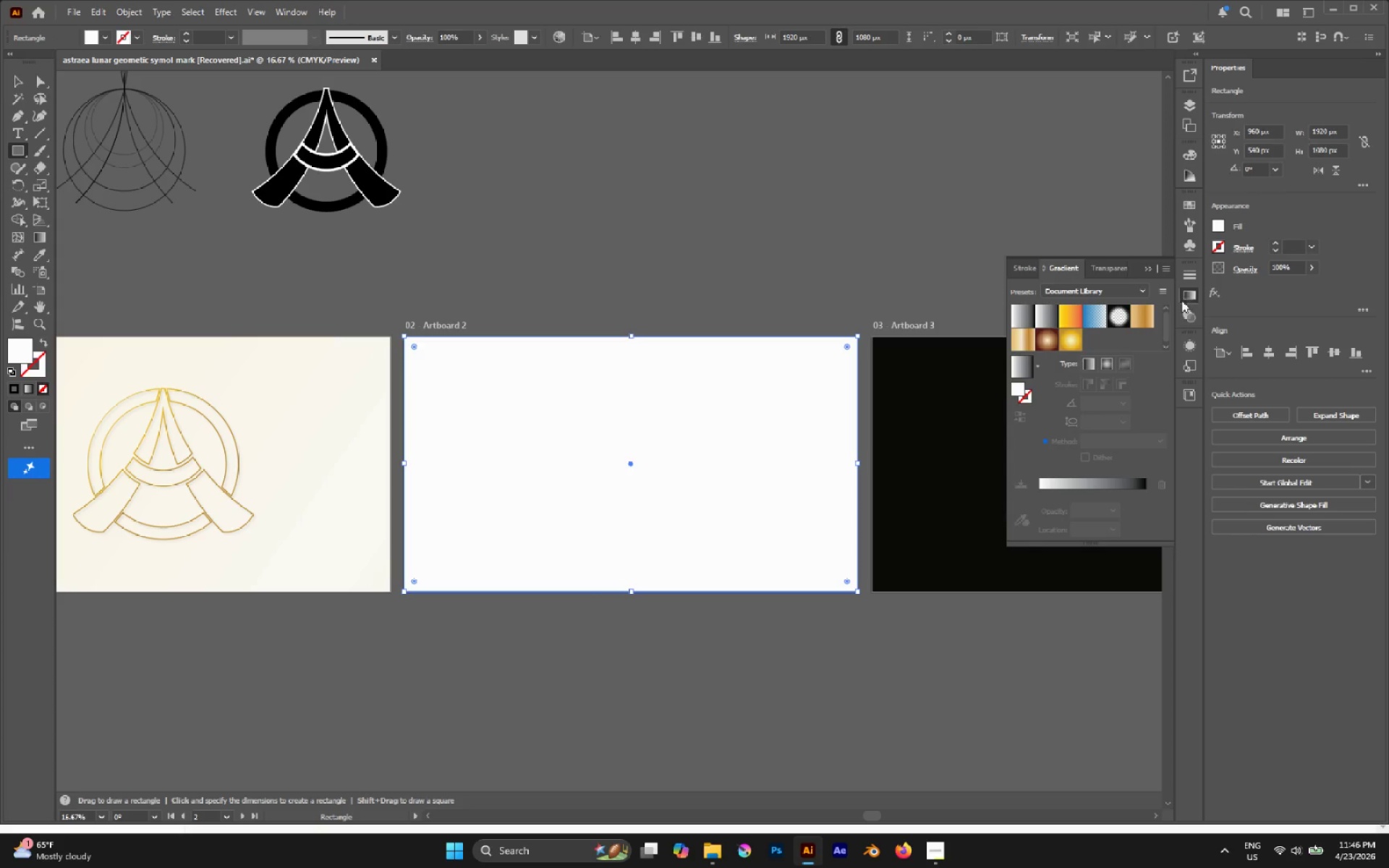 
left_click([1110, 361])
 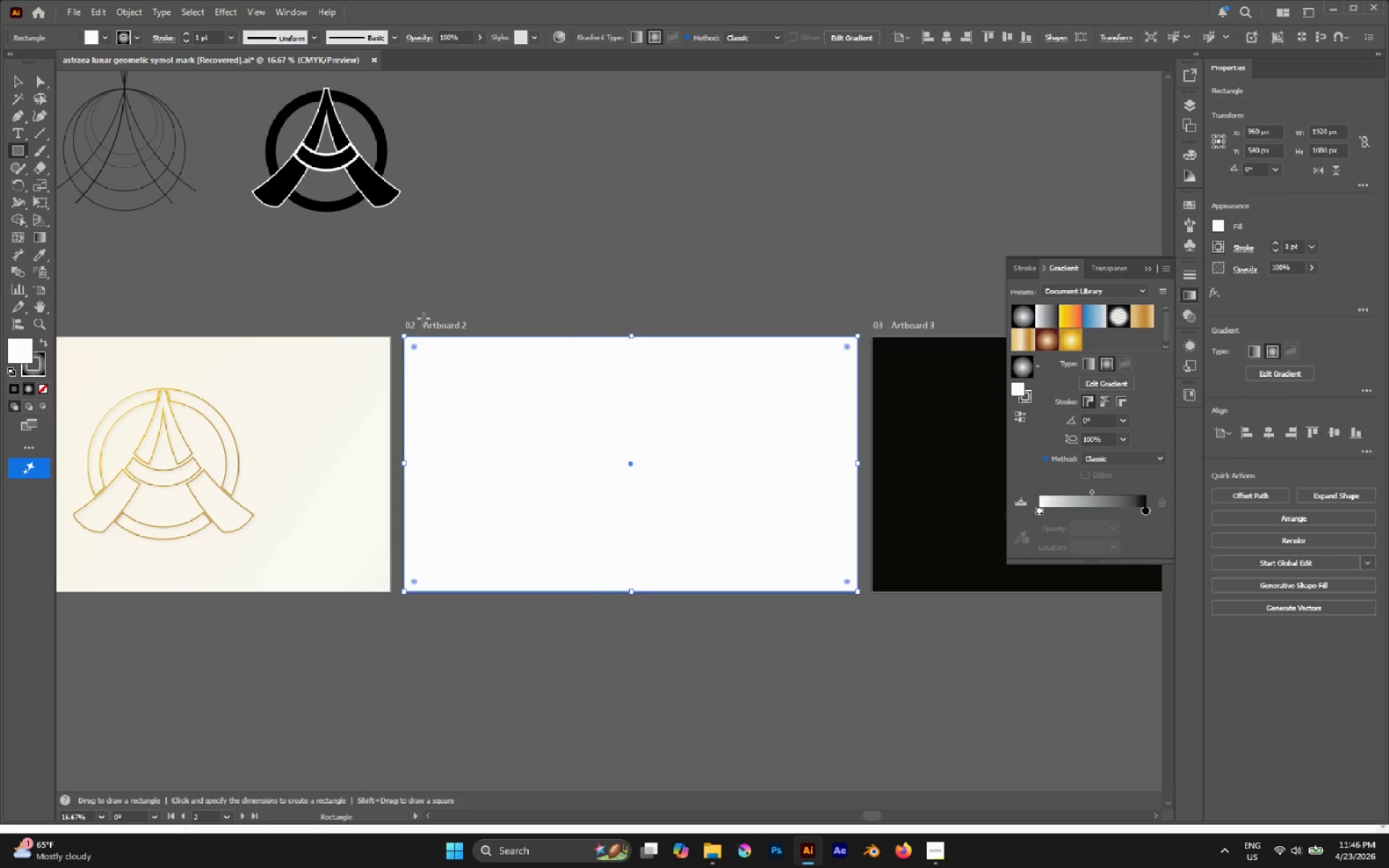 
left_click([45, 344])
 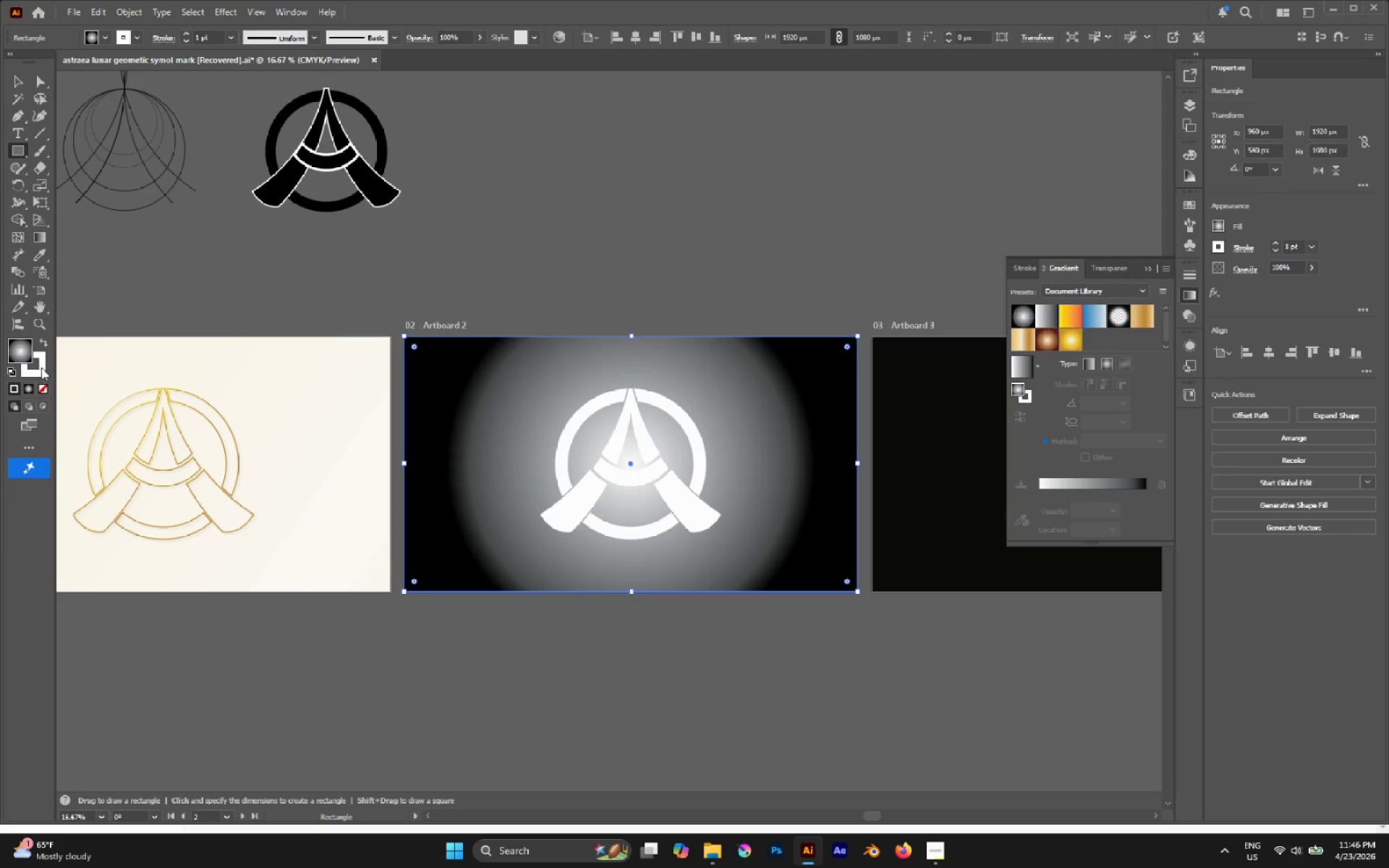 
left_click([41, 368])
 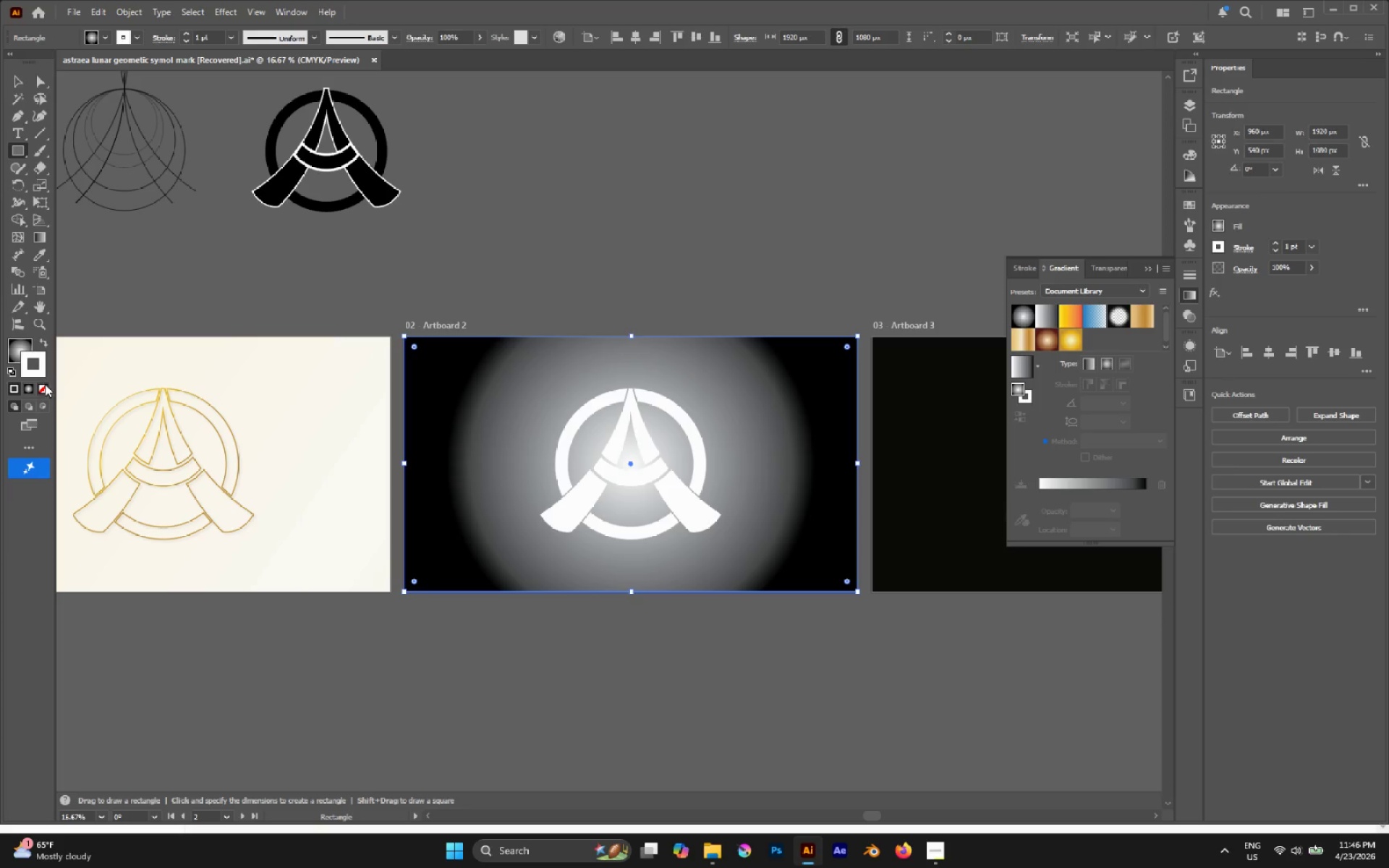 
left_click([45, 388])
 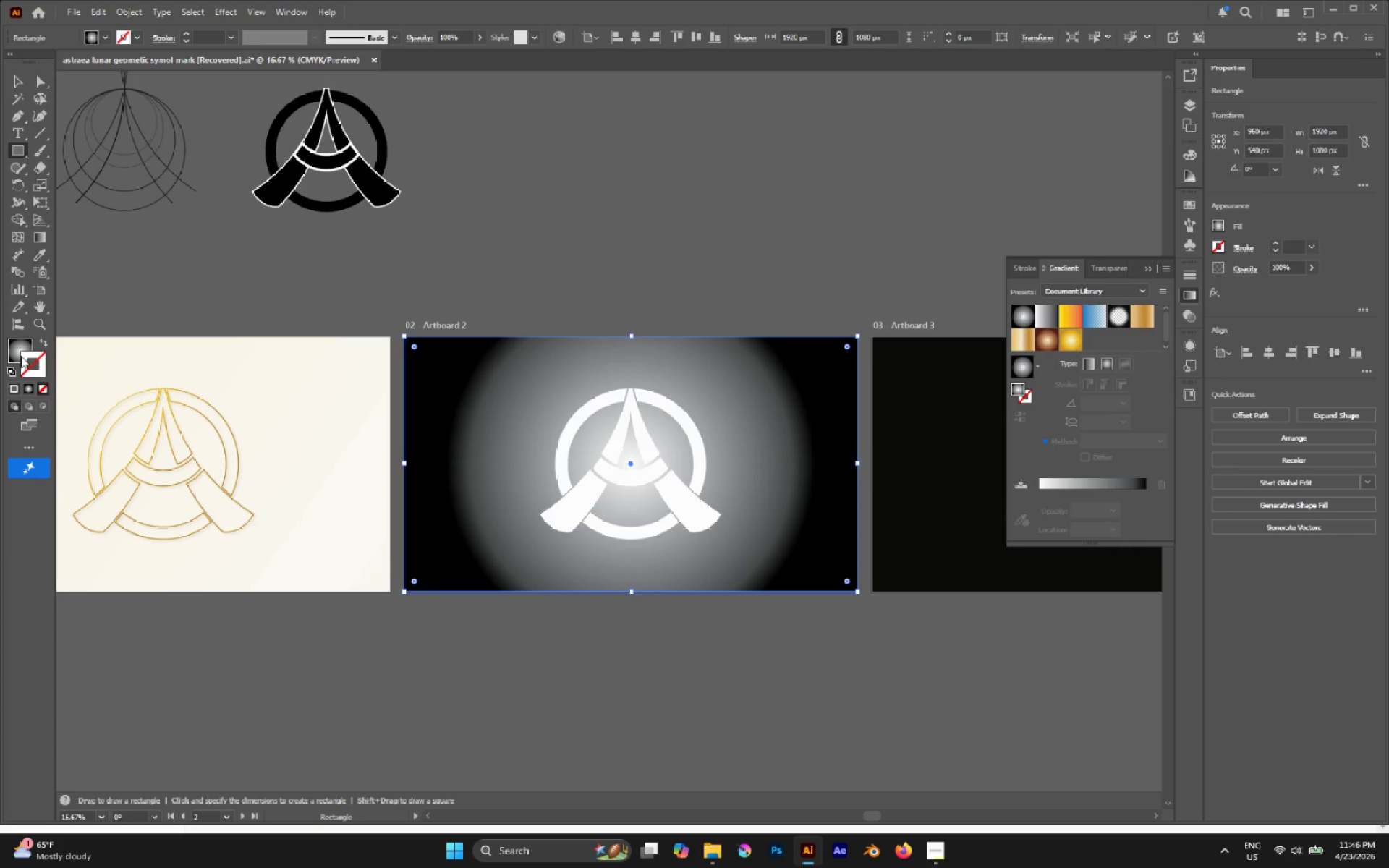 
left_click([13, 345])
 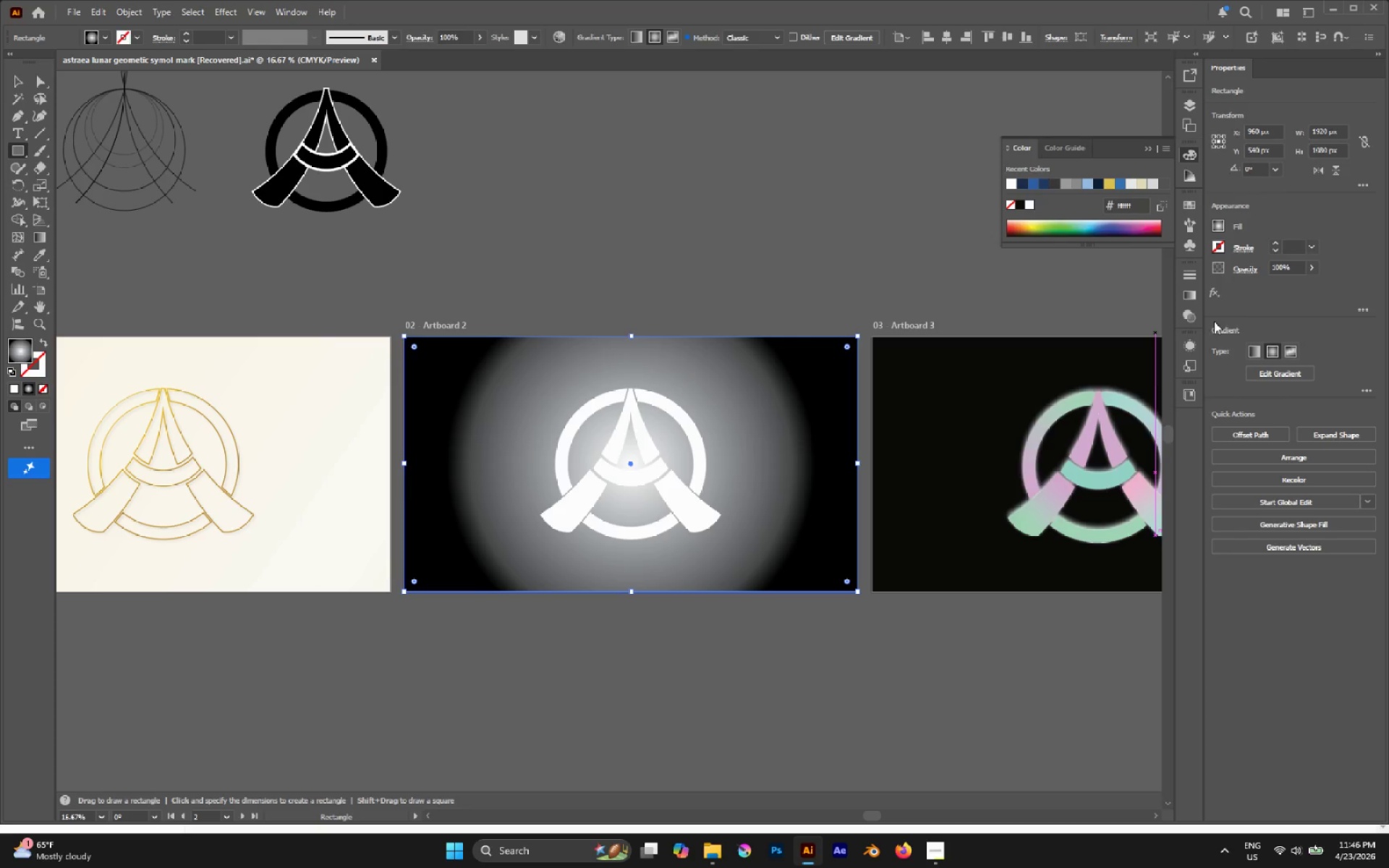 
left_click([1196, 295])
 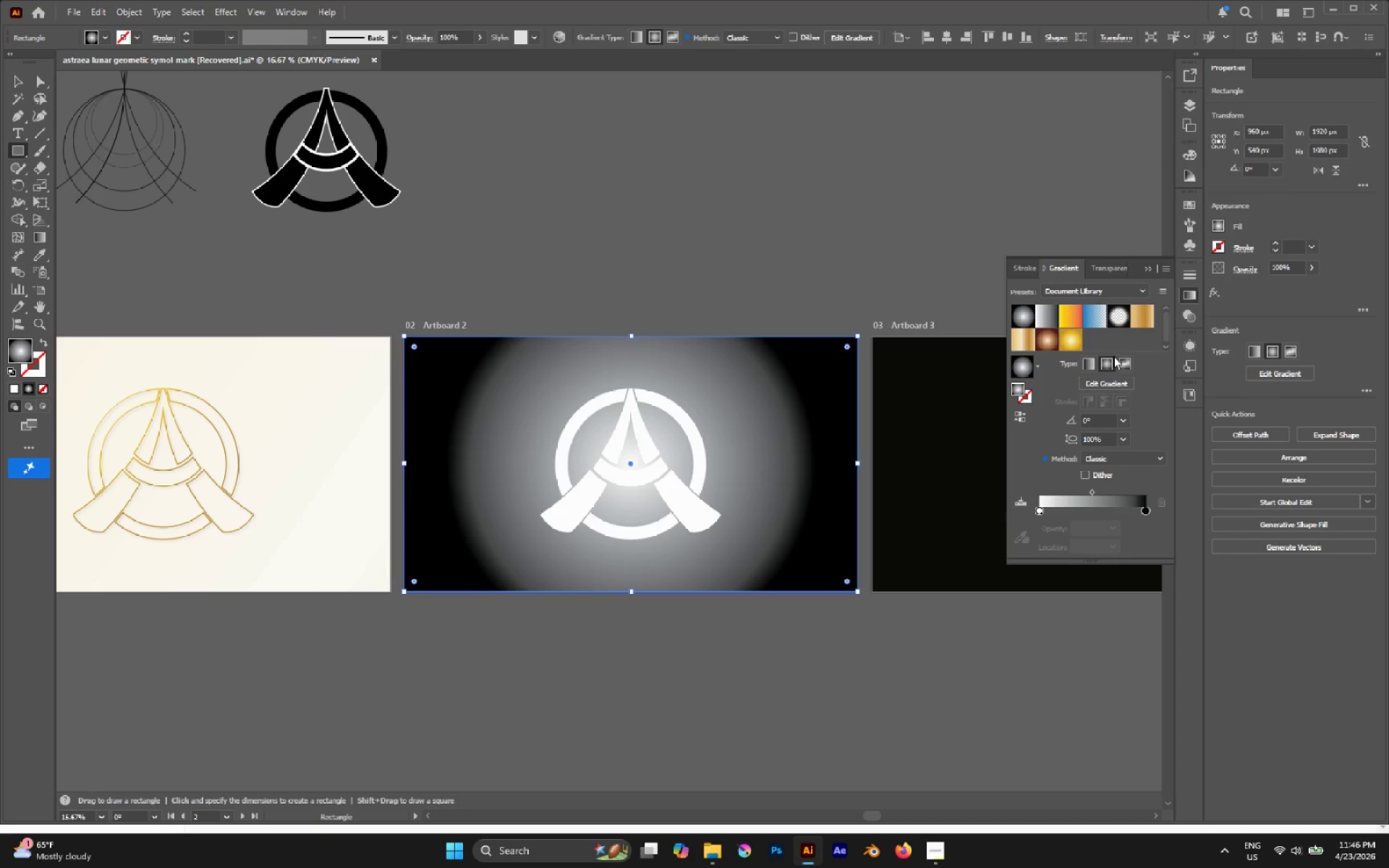 
left_click([1120, 361])
 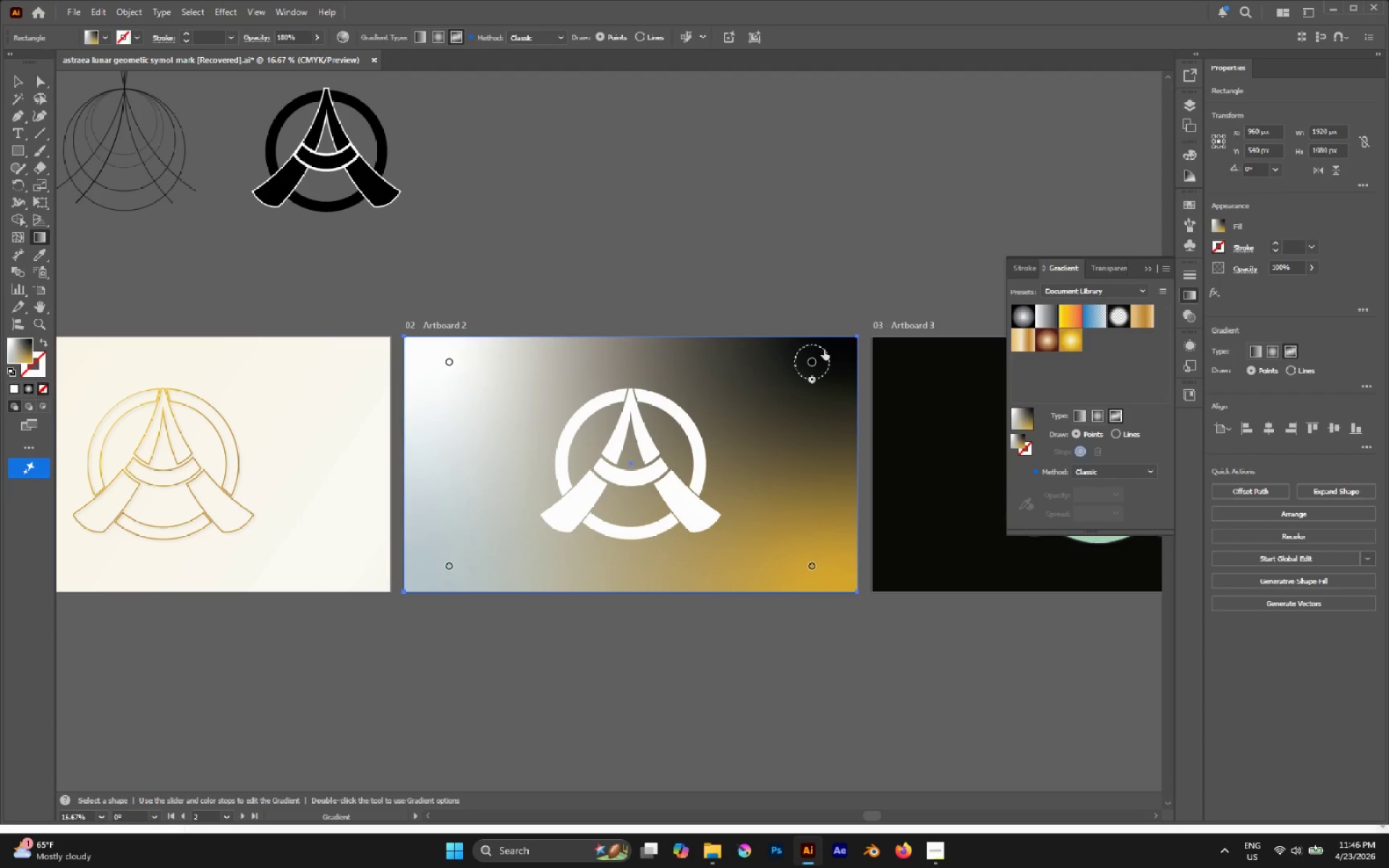 
left_click_drag(start_coordinate=[815, 357], to_coordinate=[721, 398])
 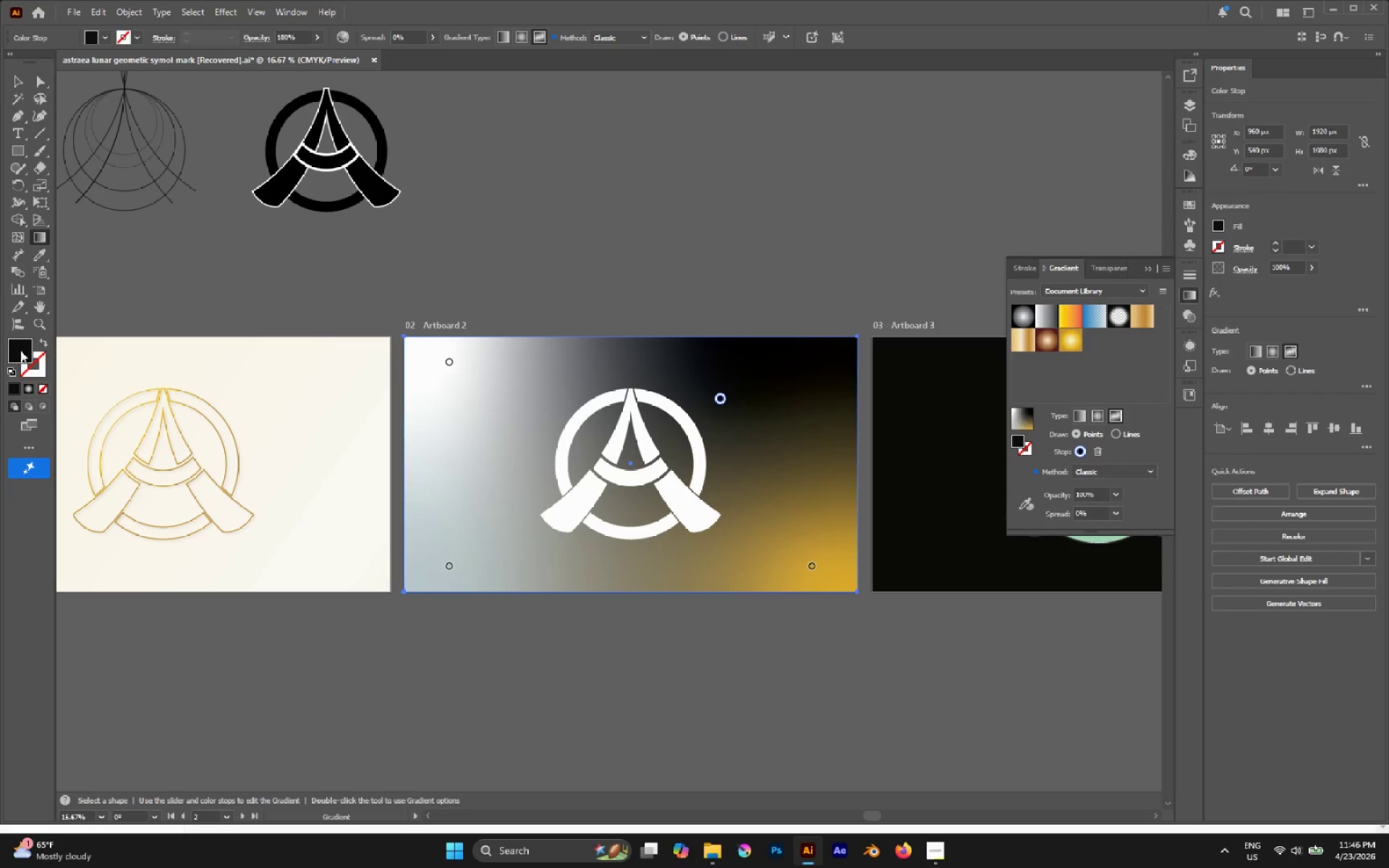 
double_click([20, 350])
 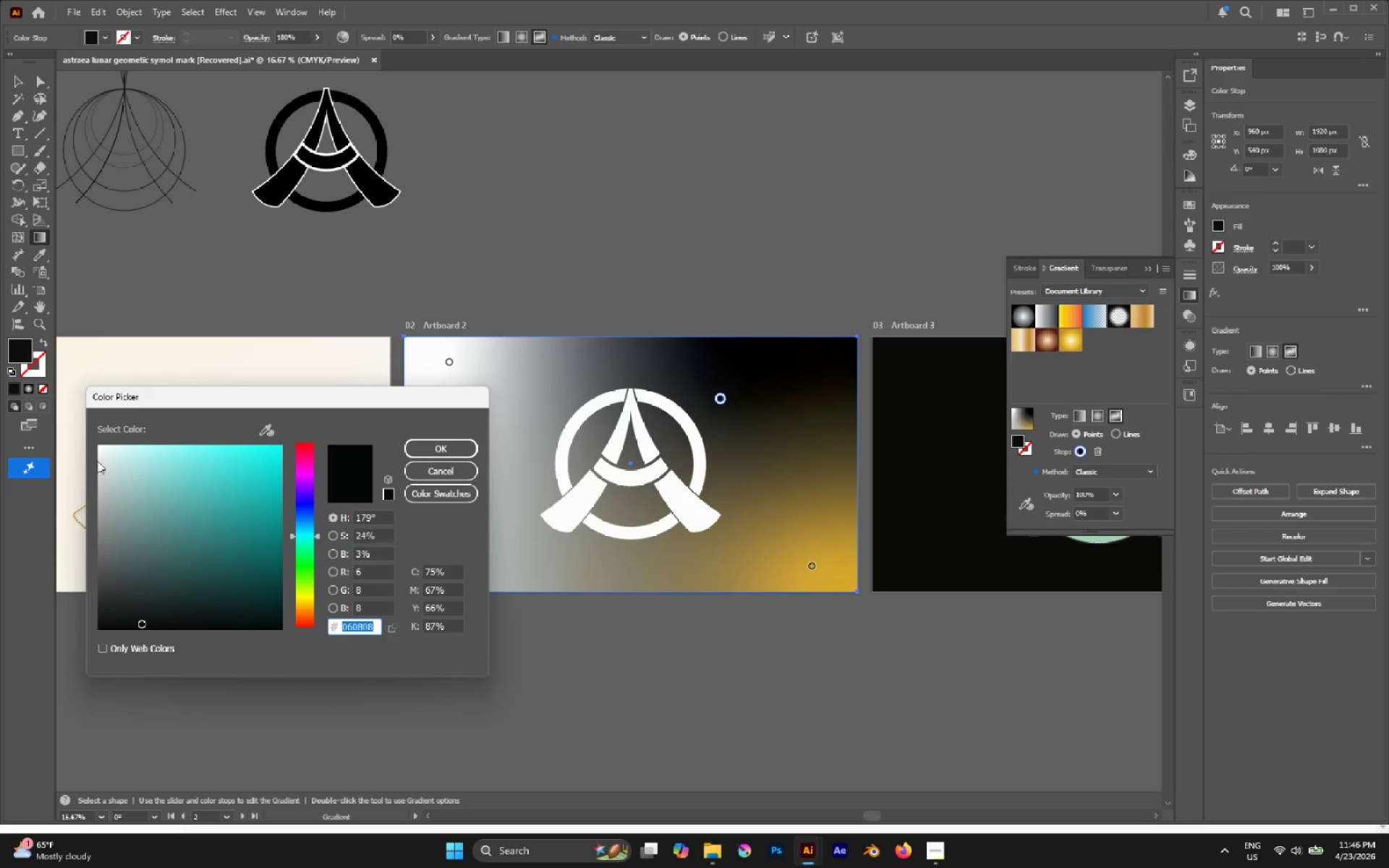 
left_click_drag(start_coordinate=[115, 459], to_coordinate=[165, 476])
 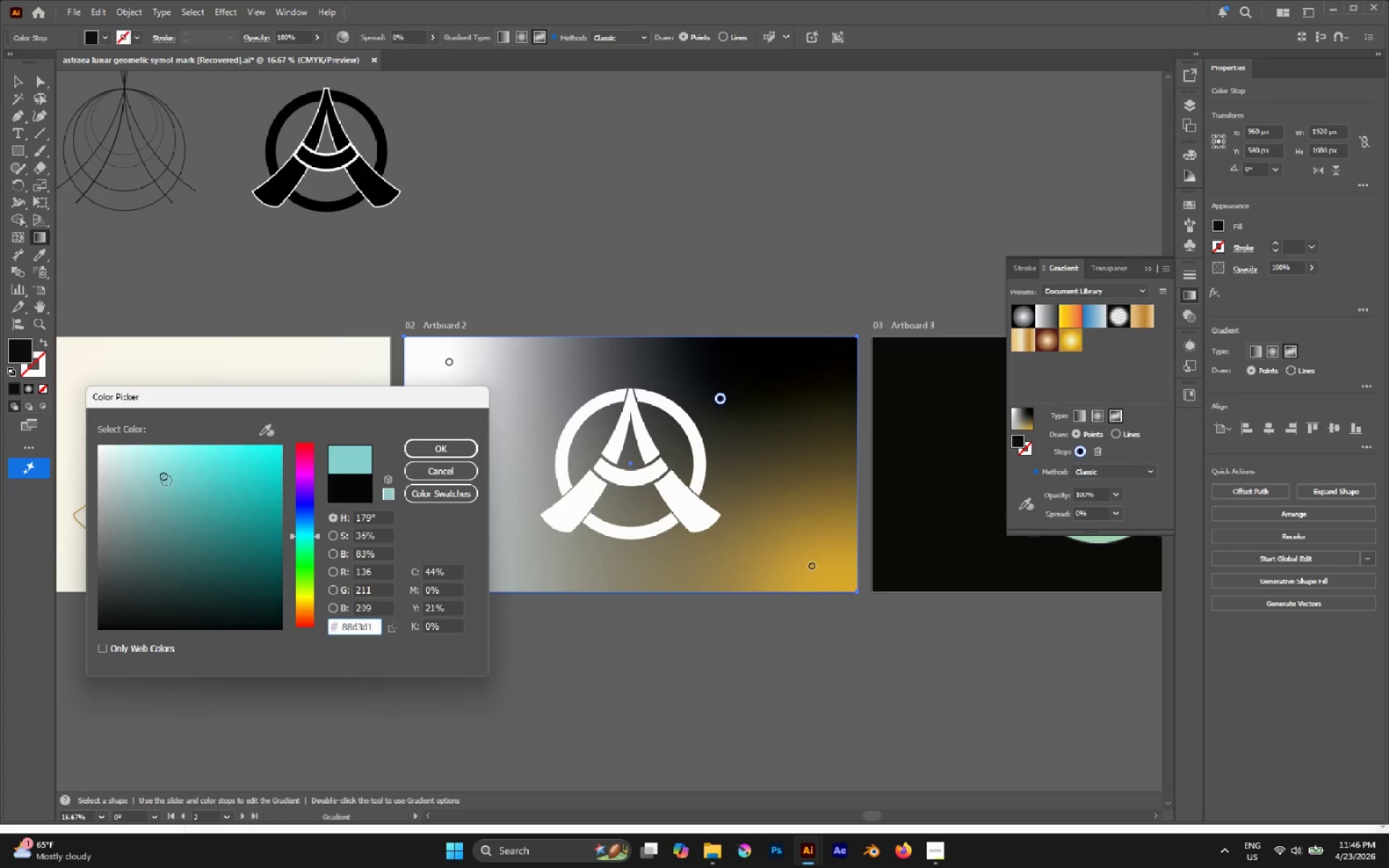 
left_click_drag(start_coordinate=[153, 477], to_coordinate=[136, 469])
 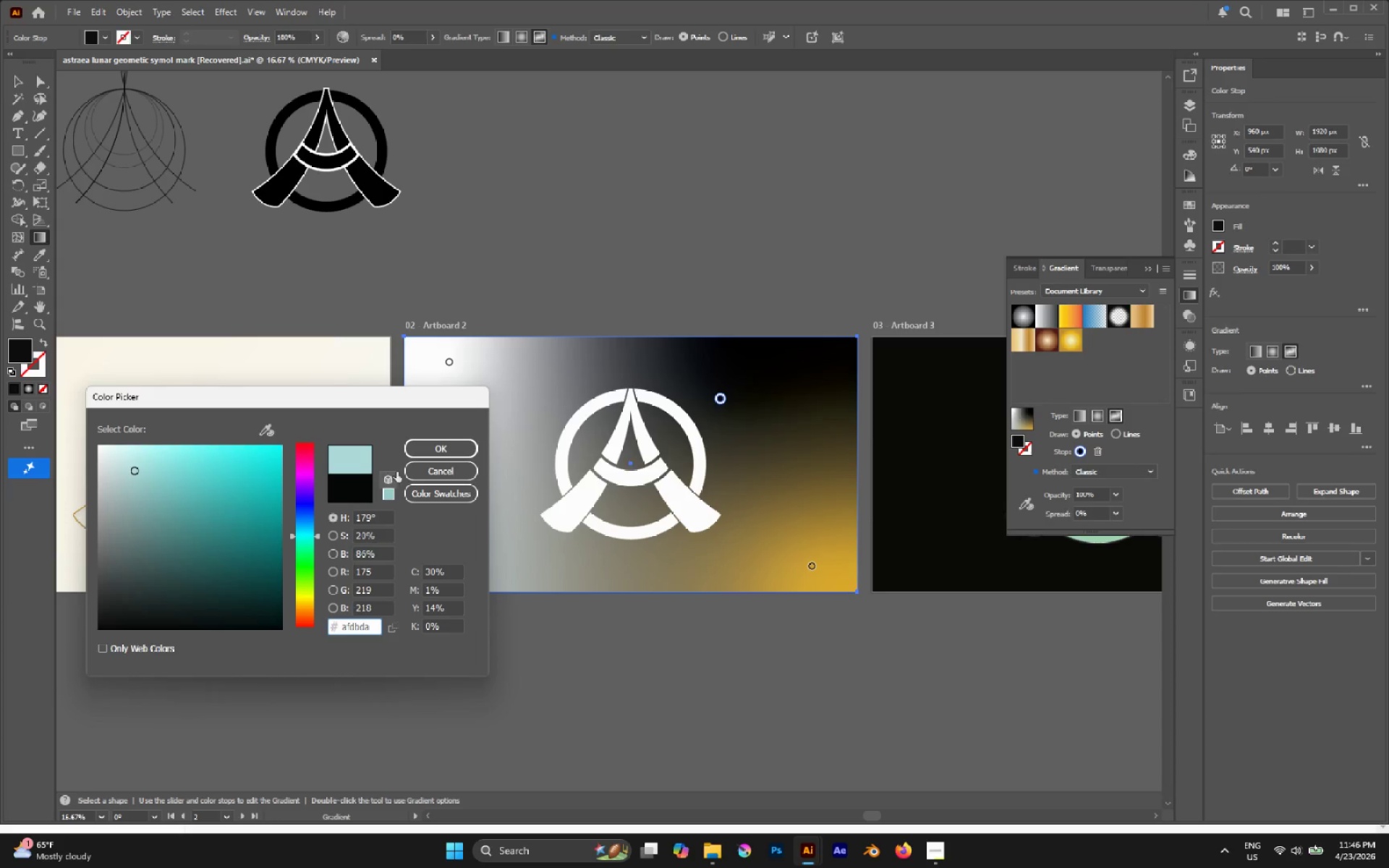 
left_click([417, 456])
 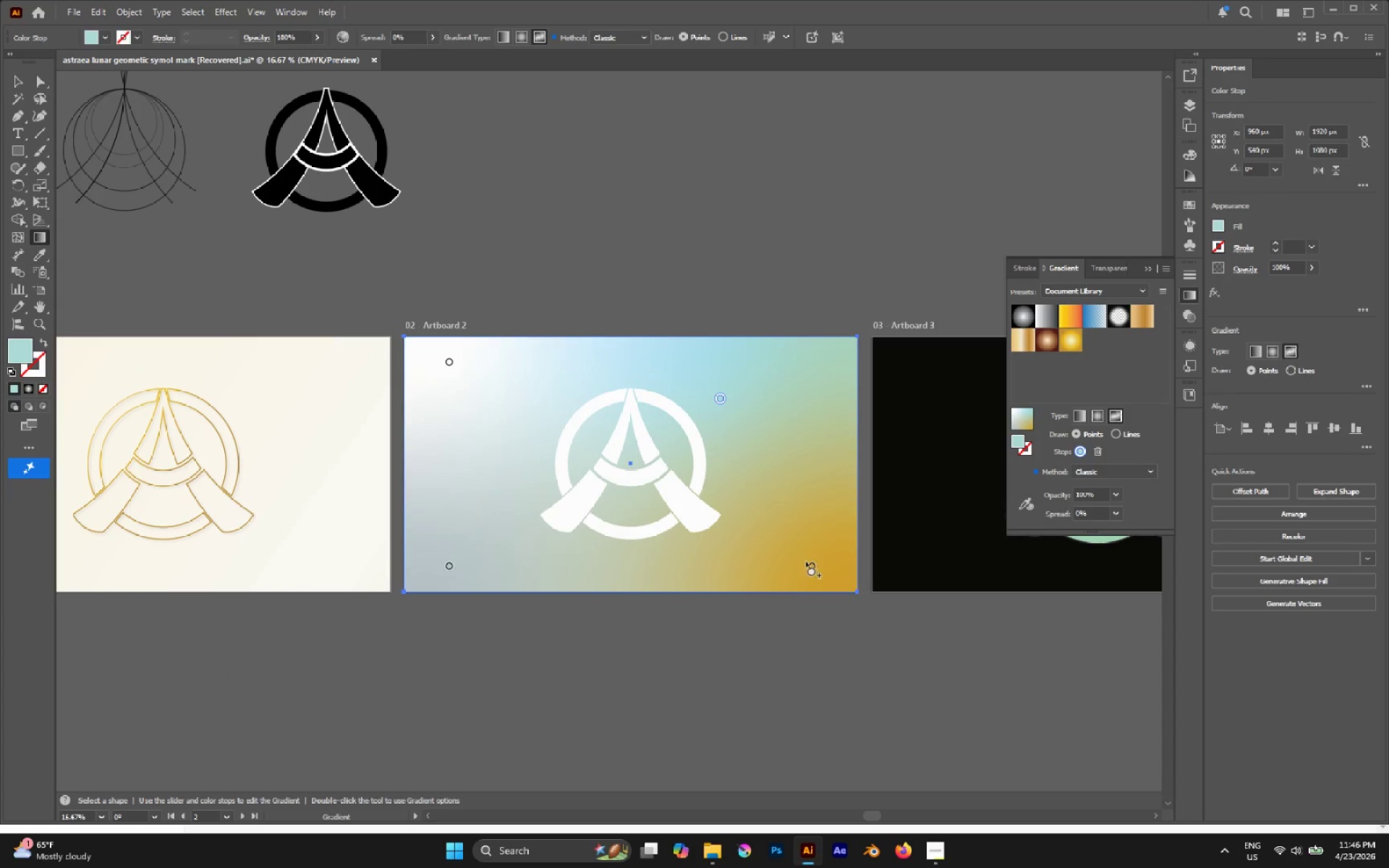 
left_click_drag(start_coordinate=[810, 563], to_coordinate=[774, 477])
 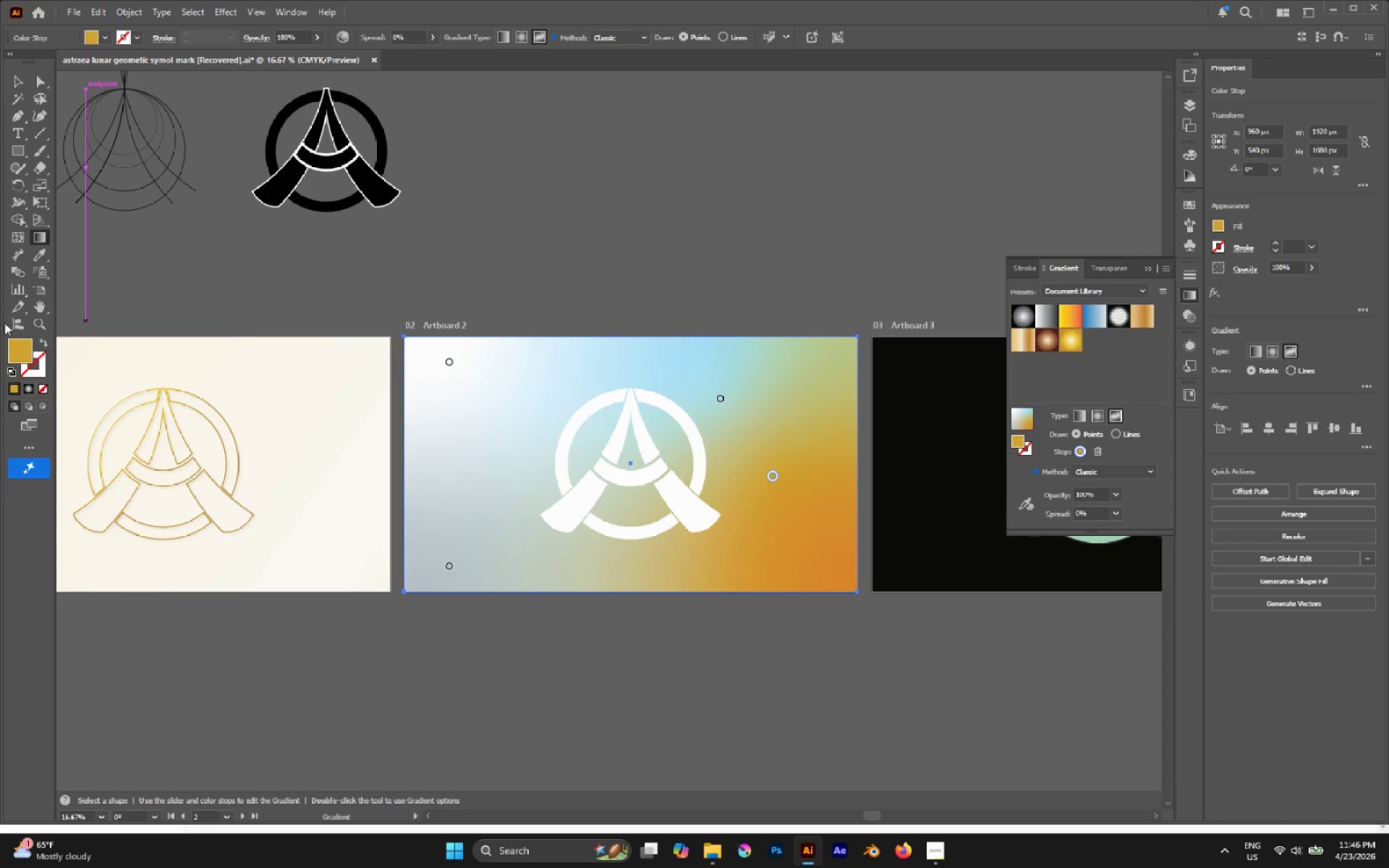 
left_click_drag(start_coordinate=[20, 353], to_coordinate=[24, 355])
 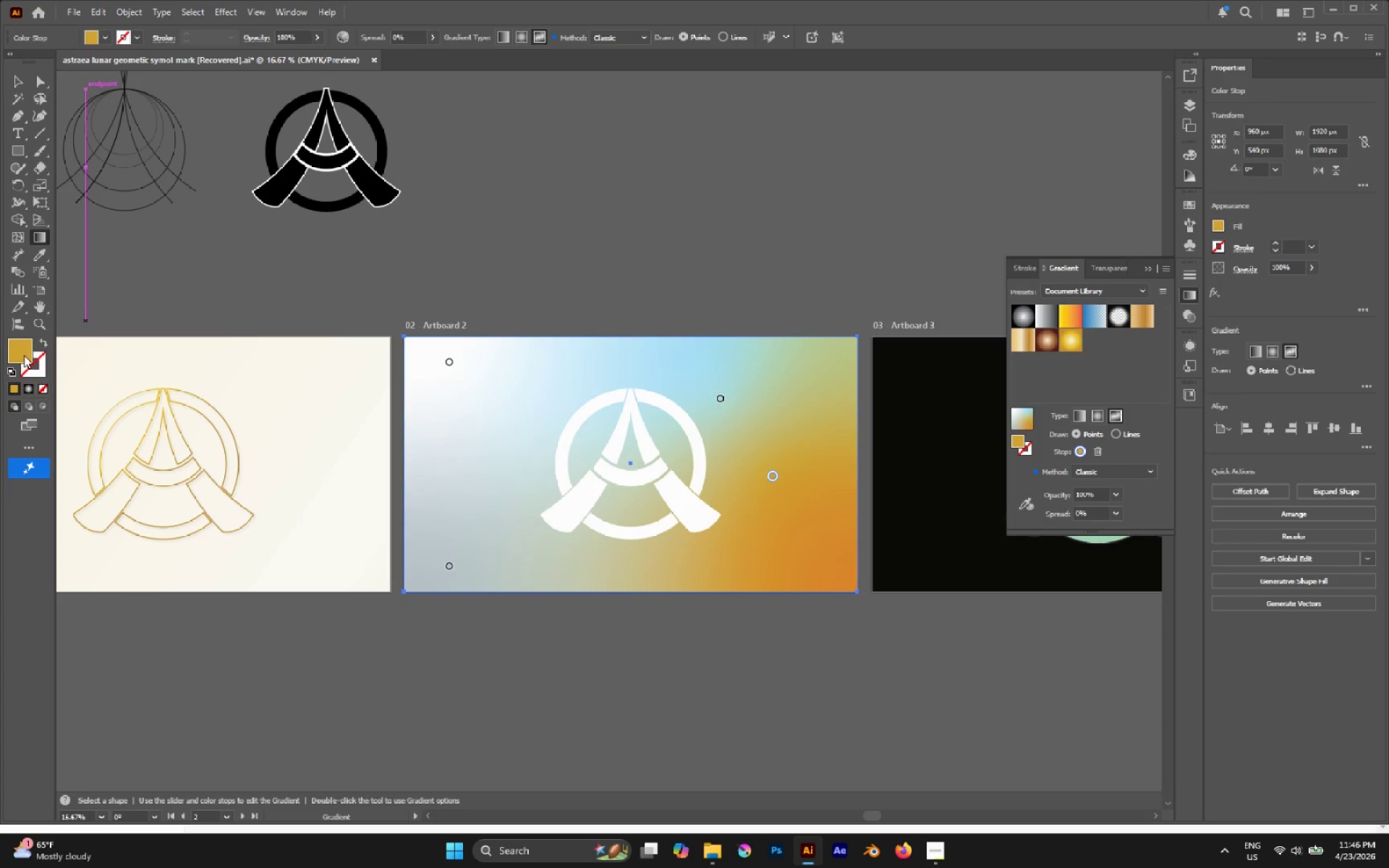 
double_click([24, 355])
 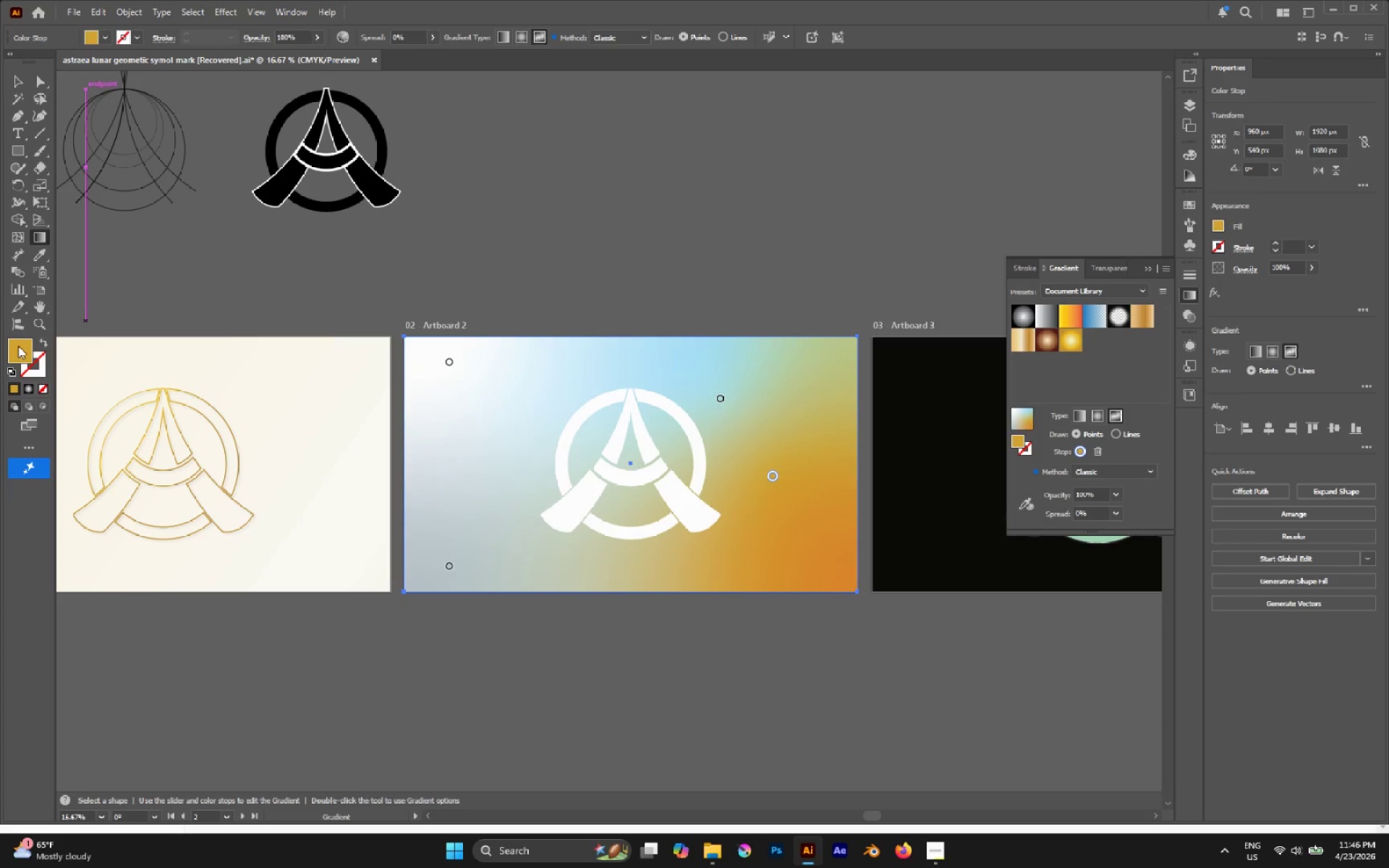 
left_click([12, 339])
 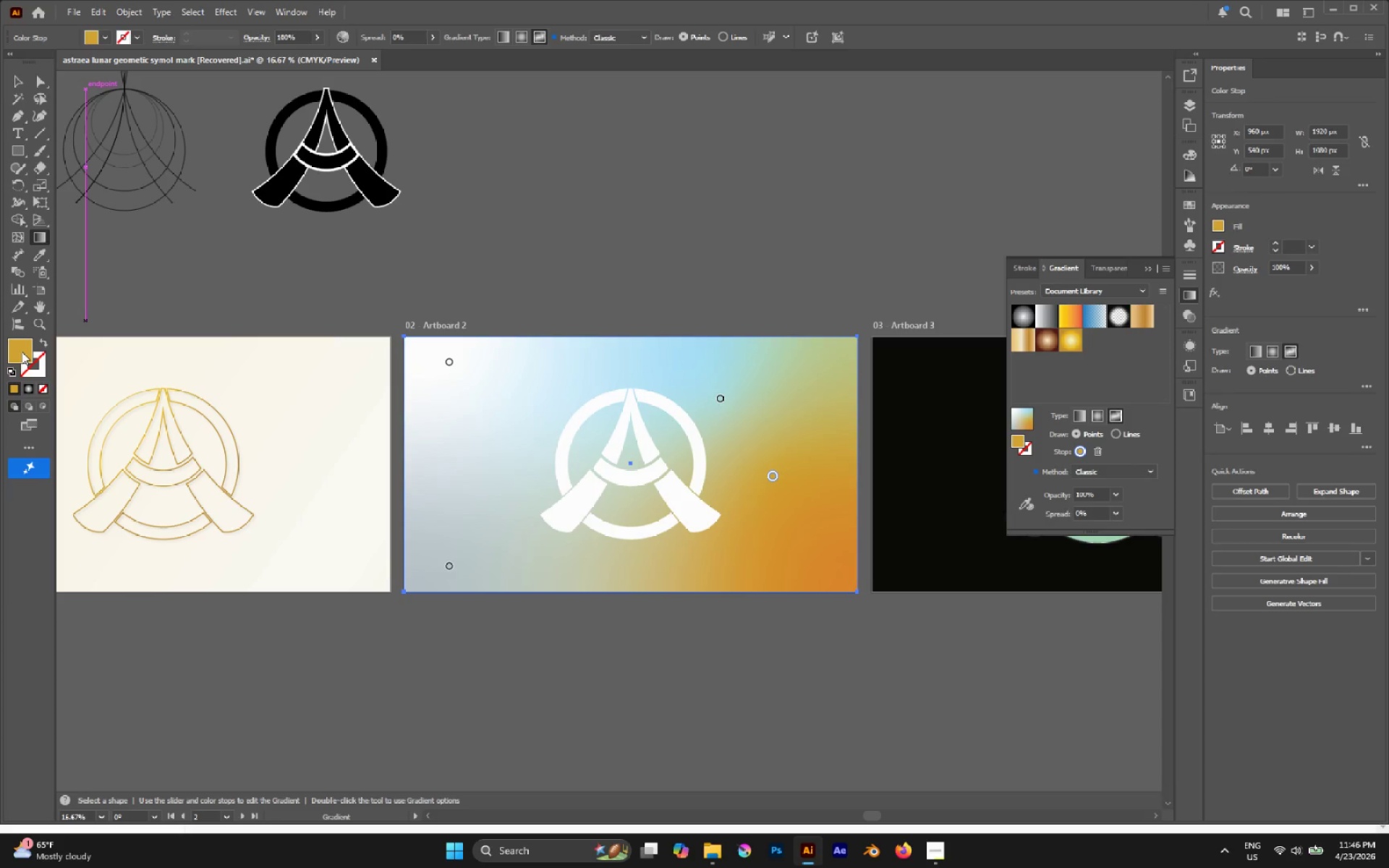 
triple_click([22, 352])
 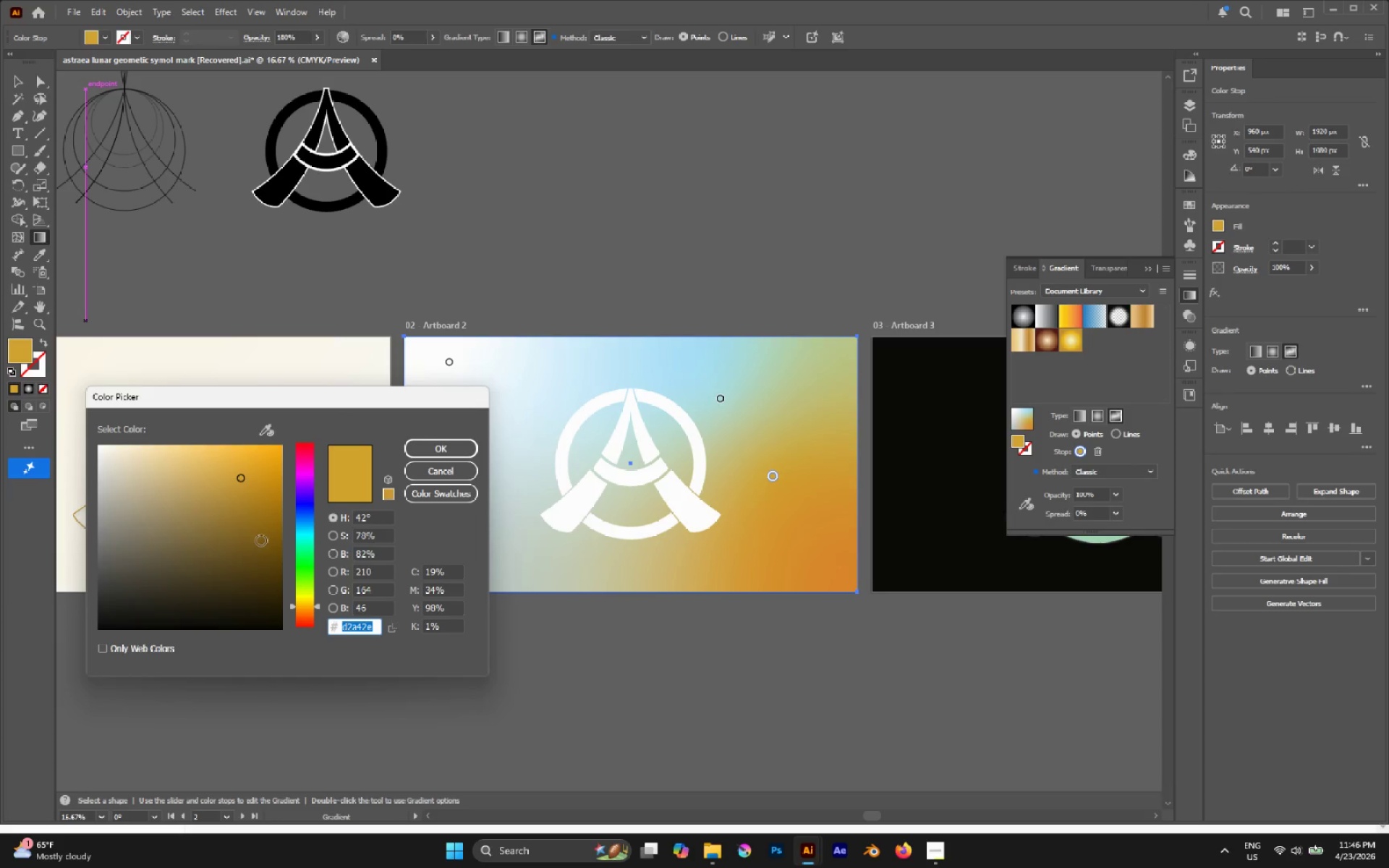 
left_click_drag(start_coordinate=[182, 480], to_coordinate=[131, 493])
 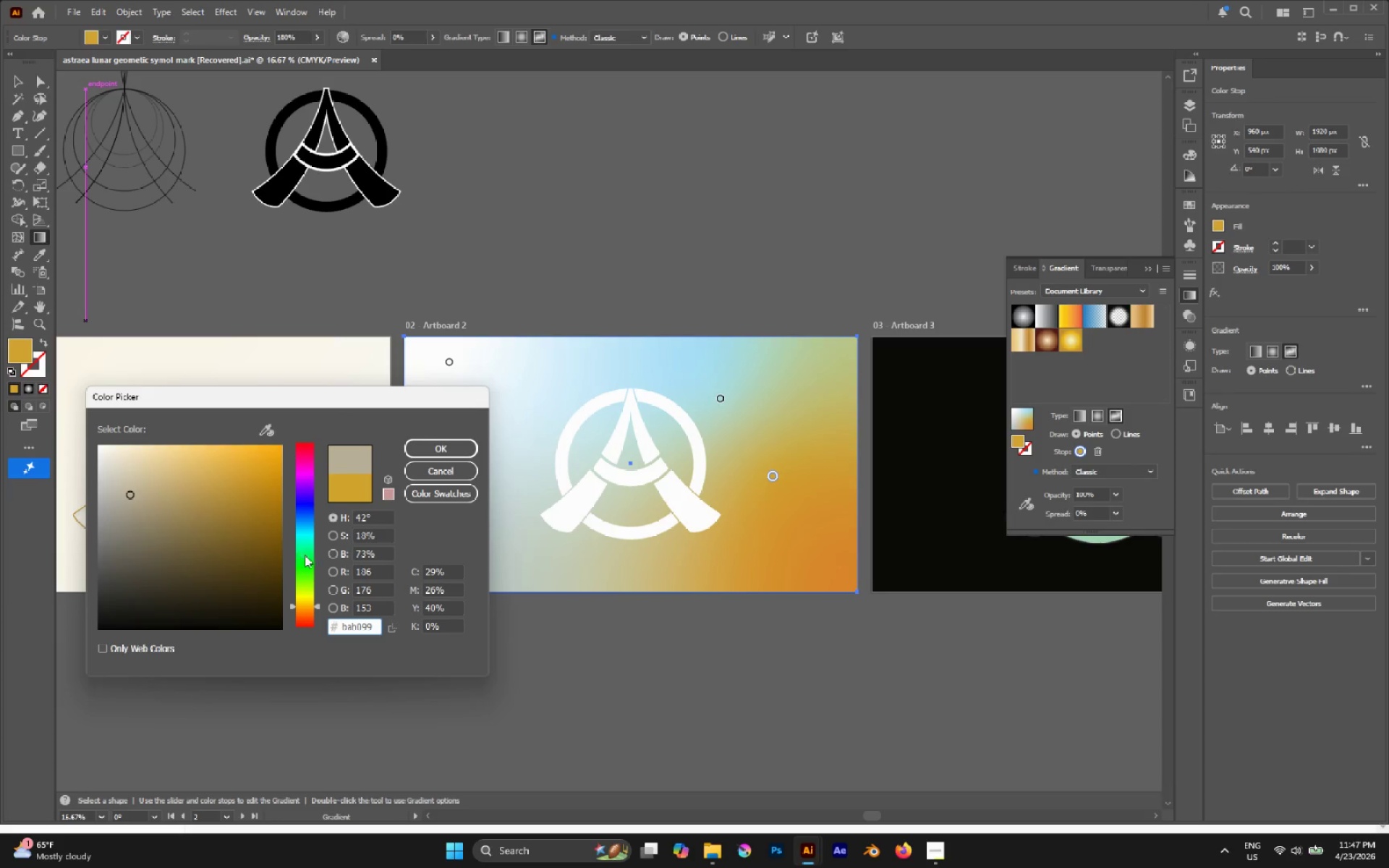 
left_click_drag(start_coordinate=[306, 557], to_coordinate=[302, 544])
 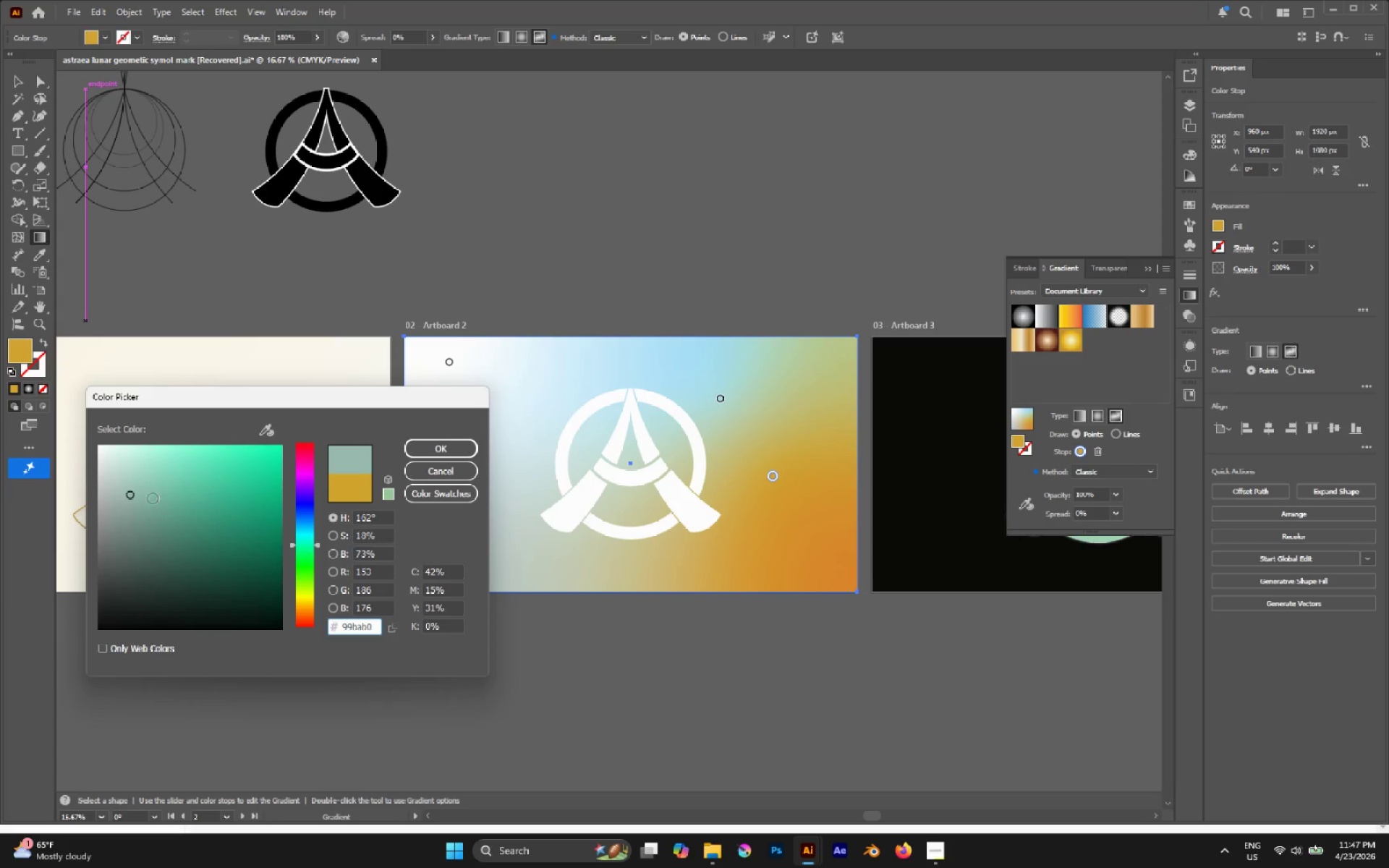 
left_click_drag(start_coordinate=[136, 493], to_coordinate=[113, 479])
 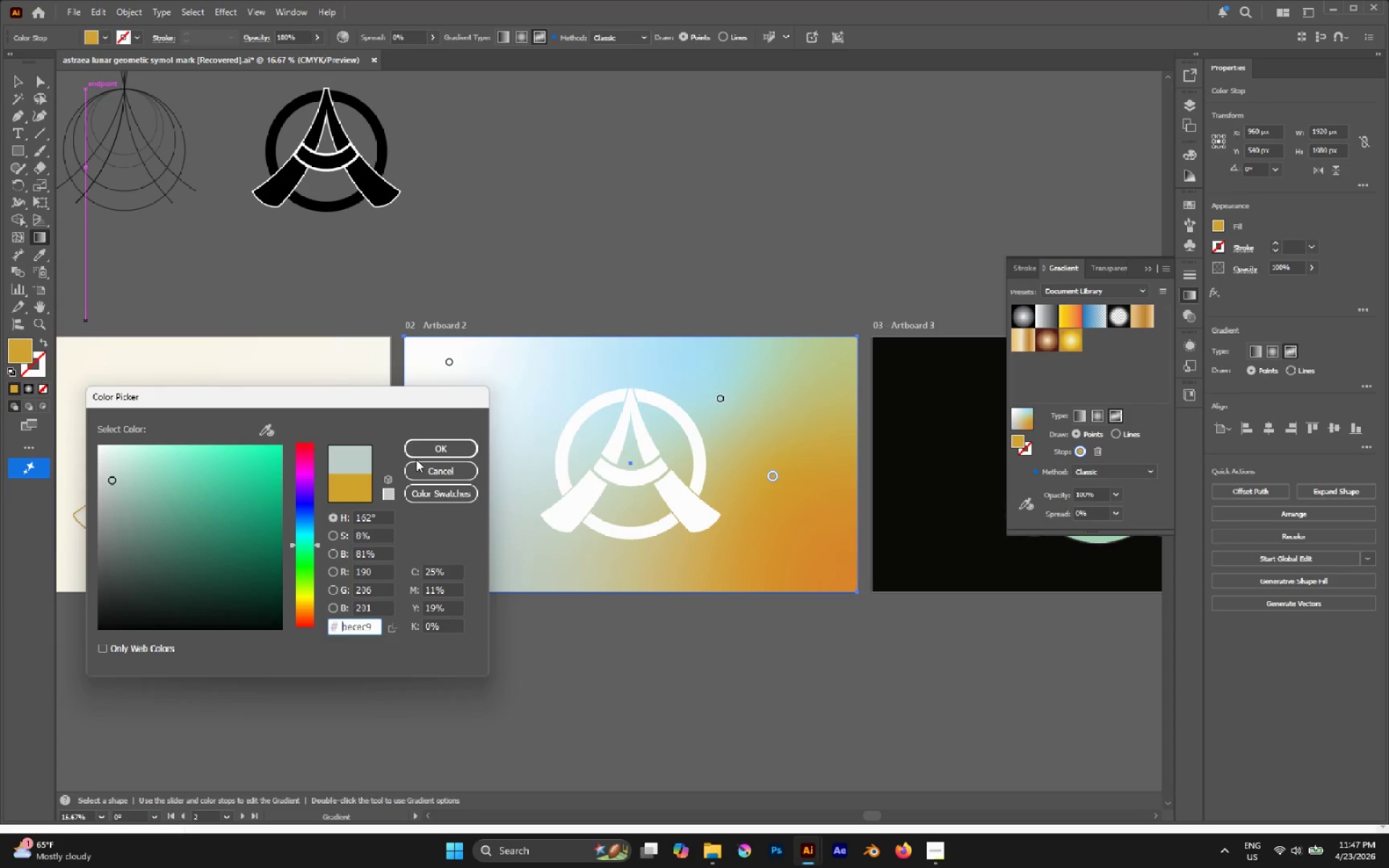 
left_click([416, 454])
 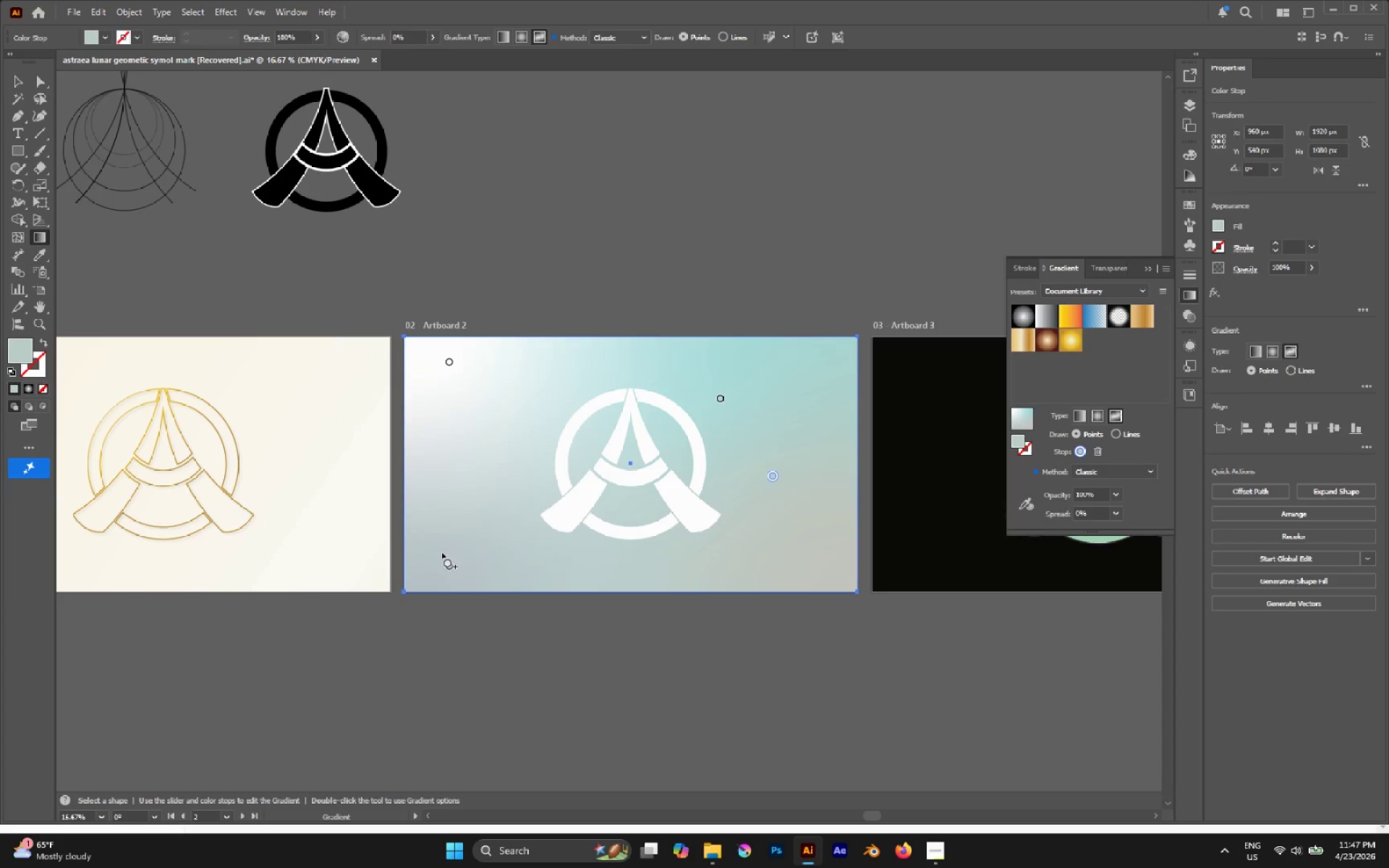 
left_click_drag(start_coordinate=[446, 562], to_coordinate=[459, 512])
 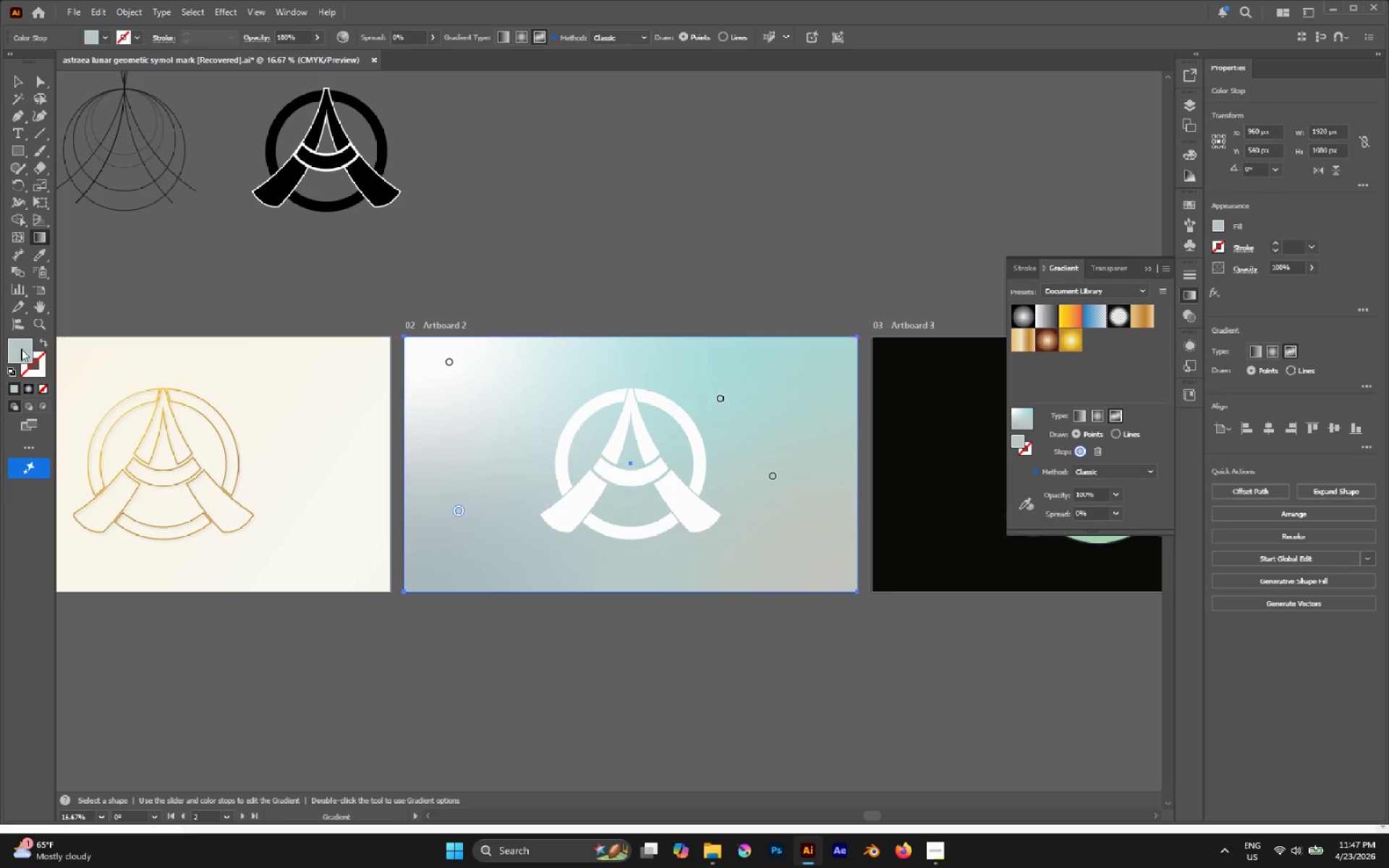 
double_click([20, 349])
 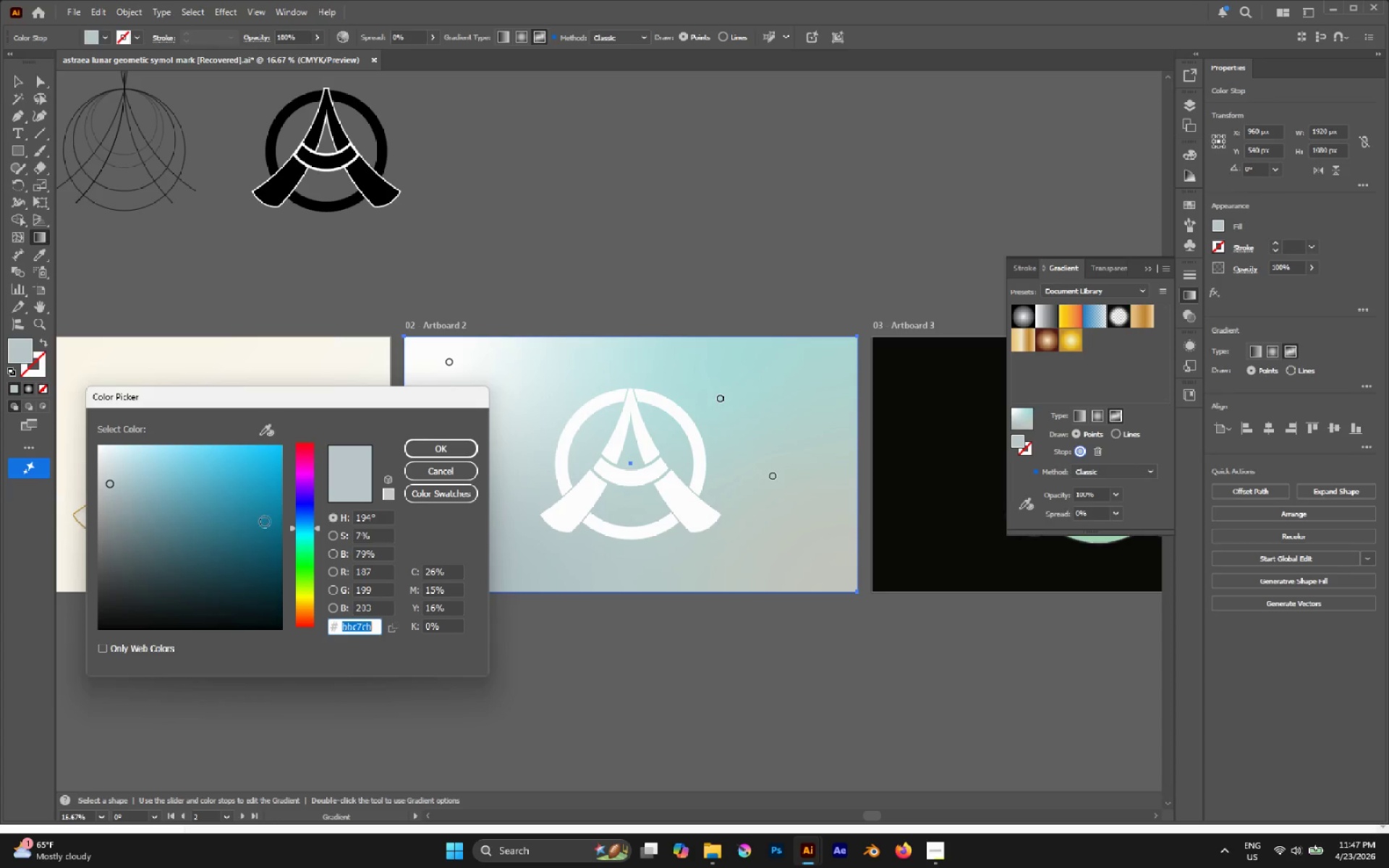 
left_click_drag(start_coordinate=[313, 536], to_coordinate=[315, 520])
 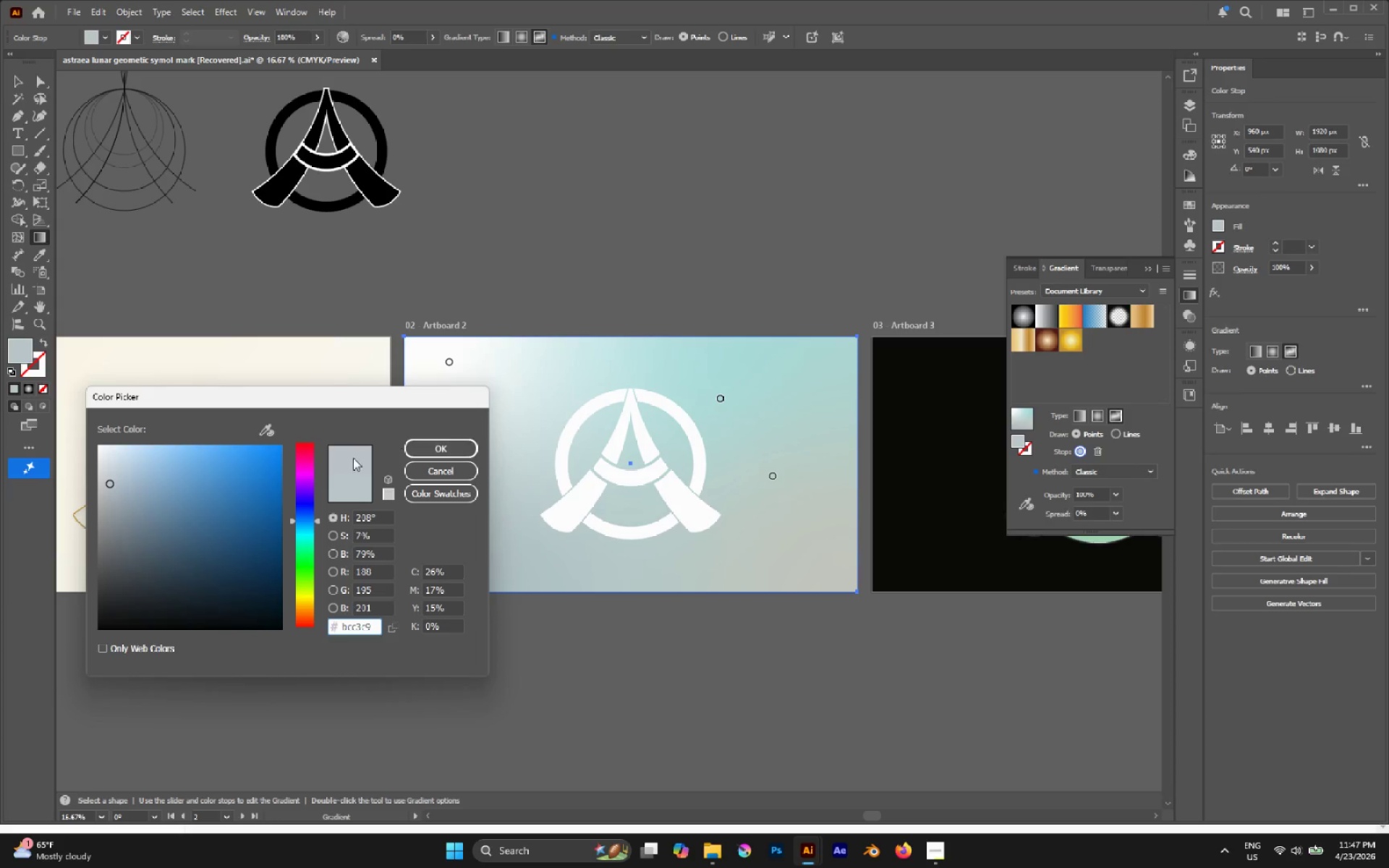 
left_click_drag(start_coordinate=[154, 474], to_coordinate=[132, 468])
 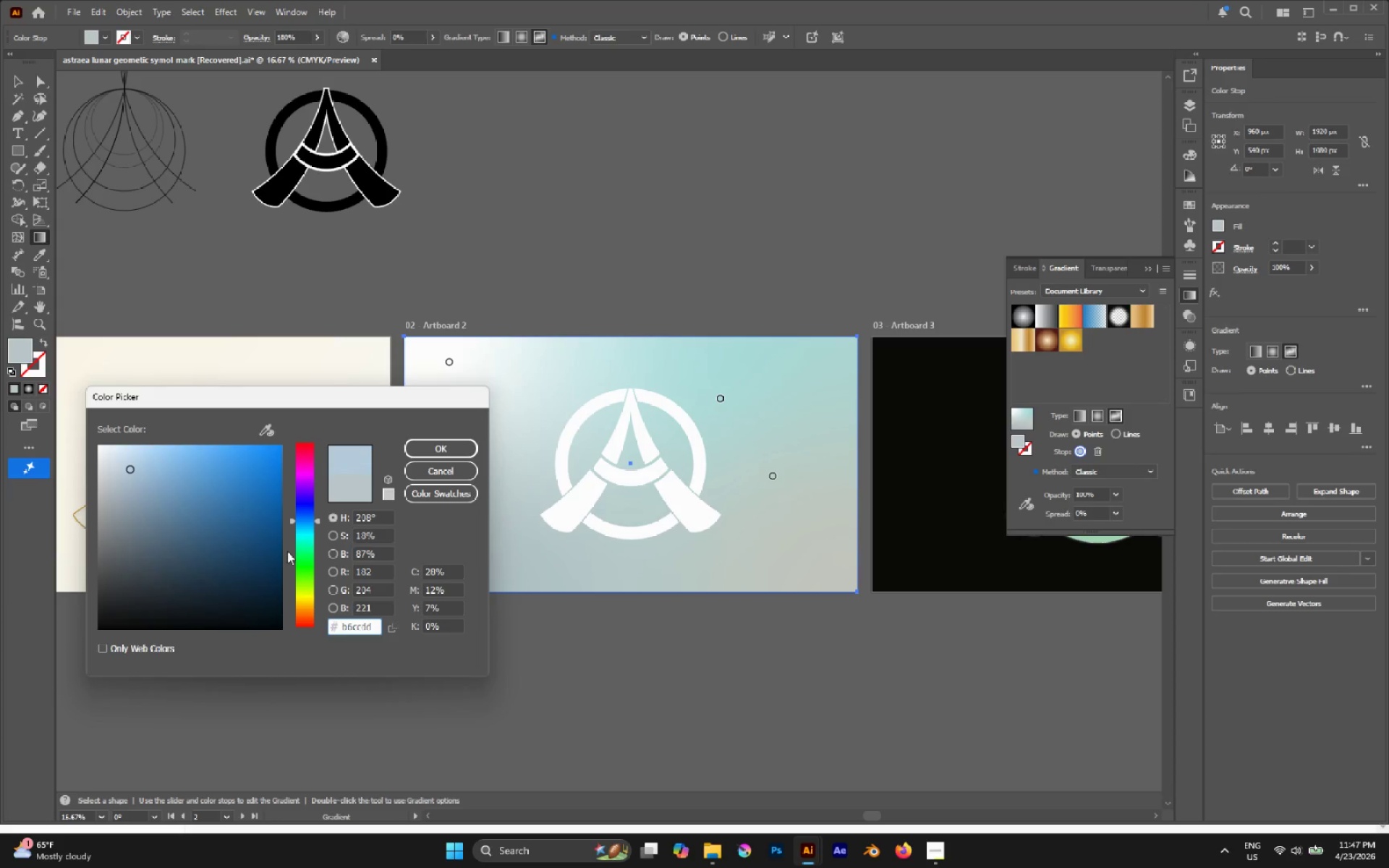 
left_click_drag(start_coordinate=[313, 545], to_coordinate=[310, 587])
 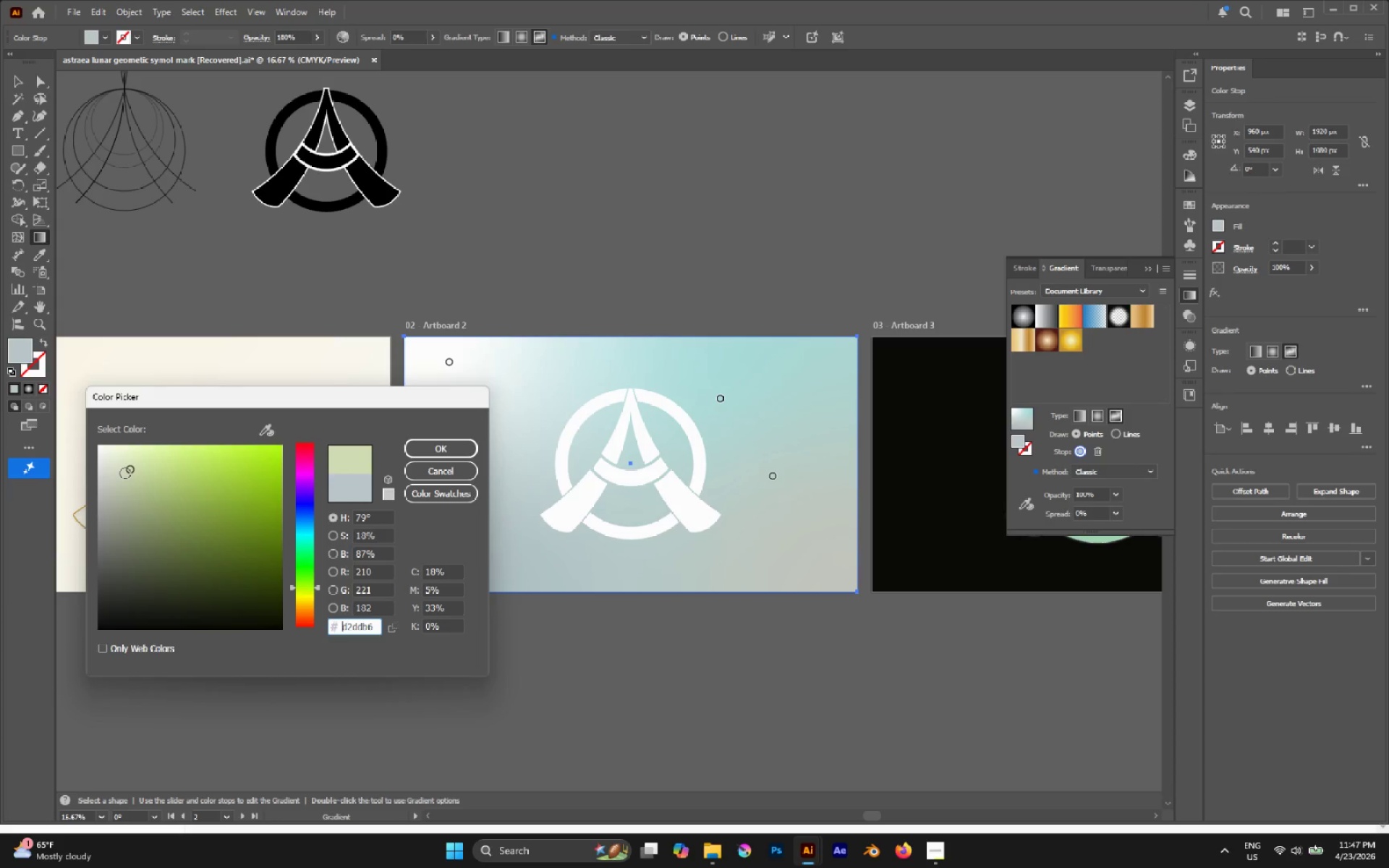 
left_click_drag(start_coordinate=[125, 473], to_coordinate=[120, 466])
 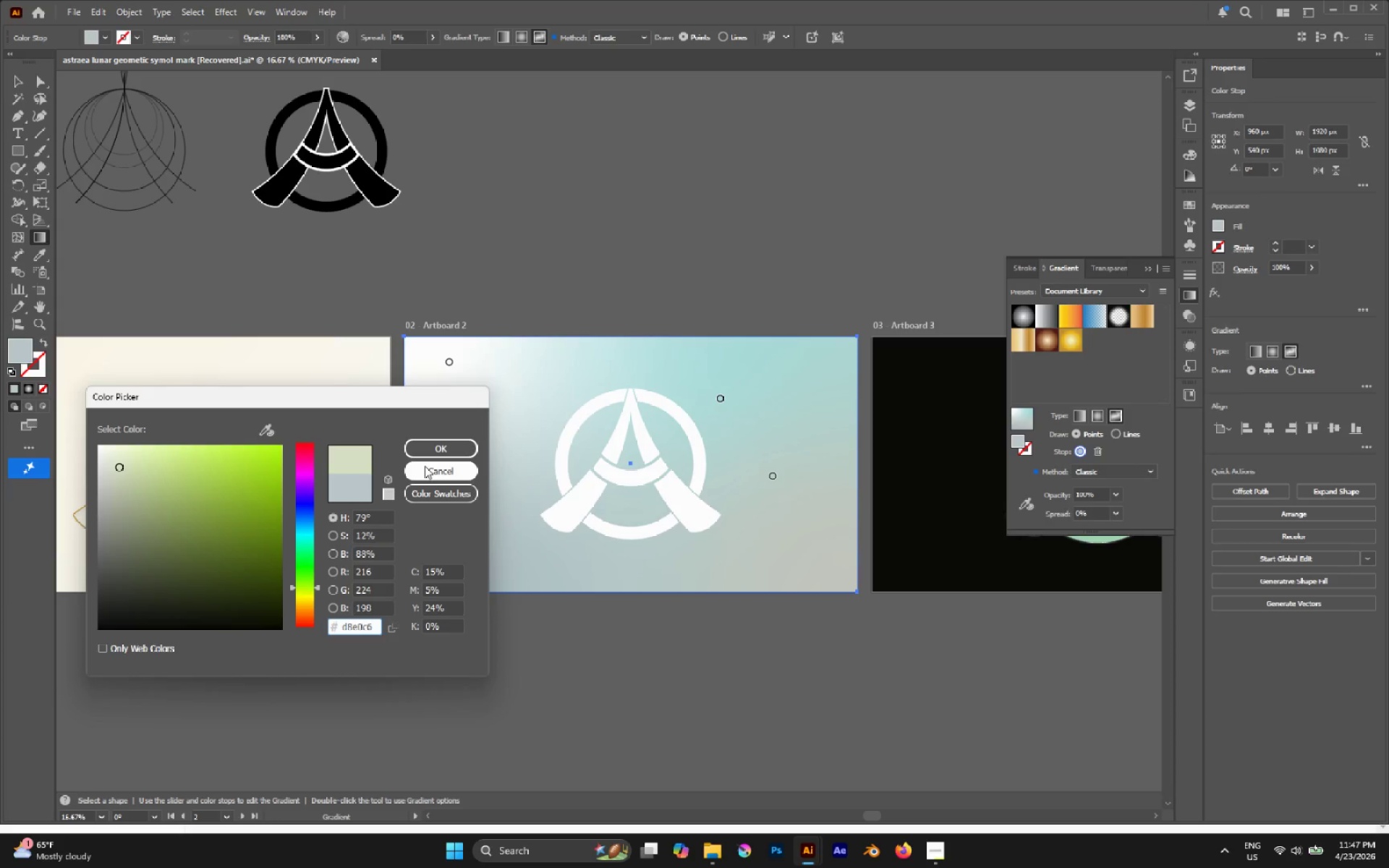 
left_click_drag(start_coordinate=[428, 462], to_coordinate=[430, 452])
 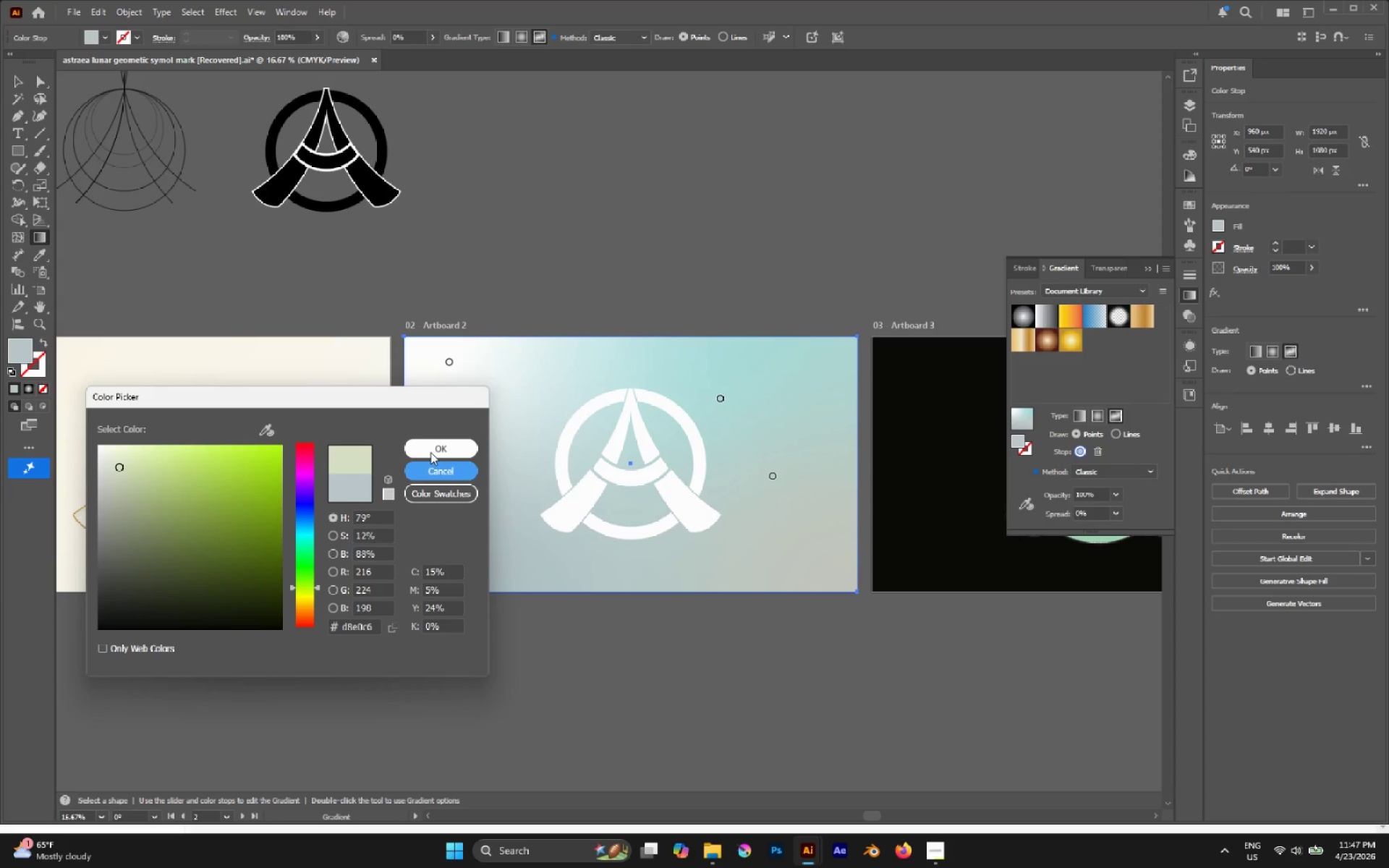 
left_click([430, 452])
 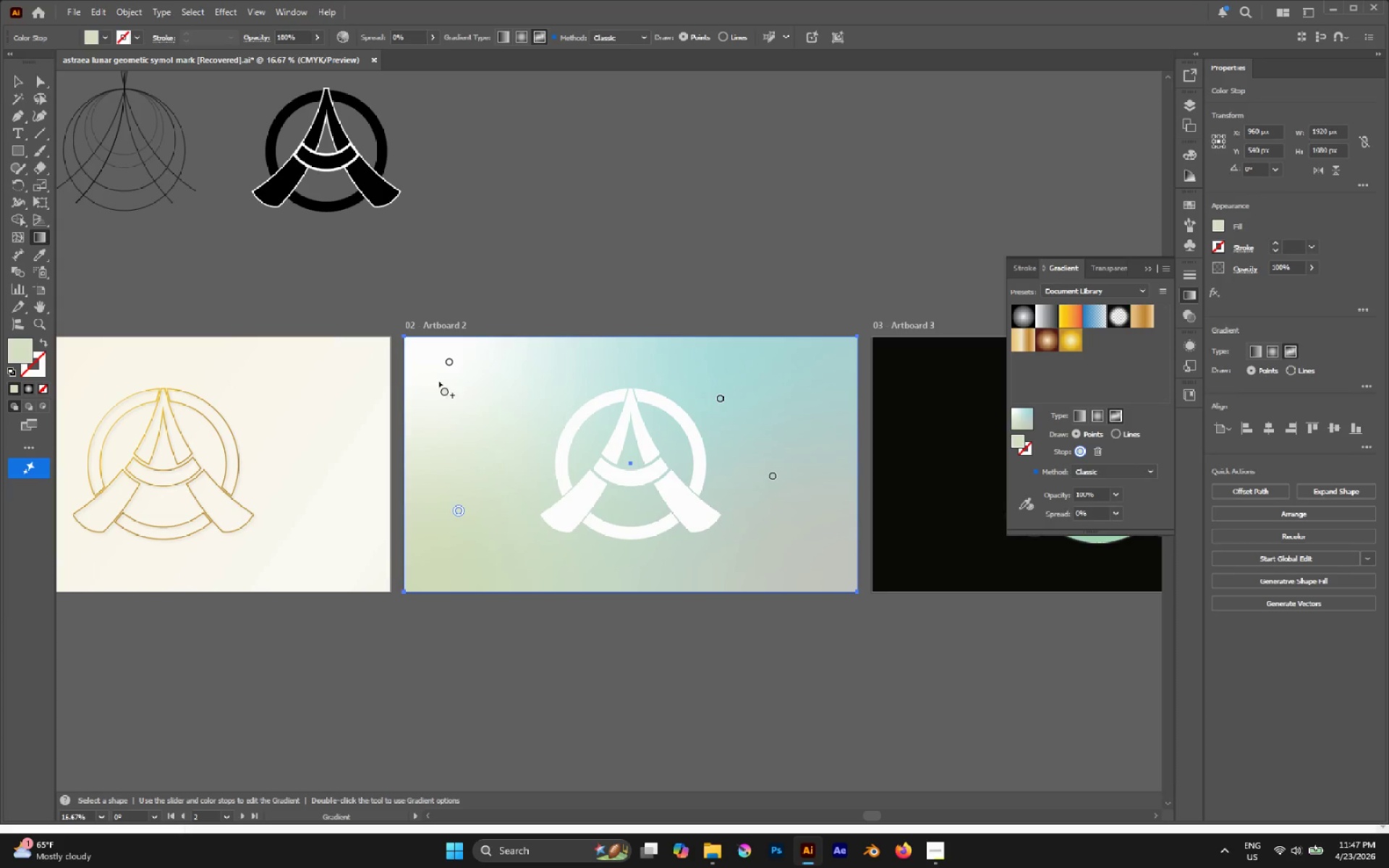 
left_click([445, 357])
 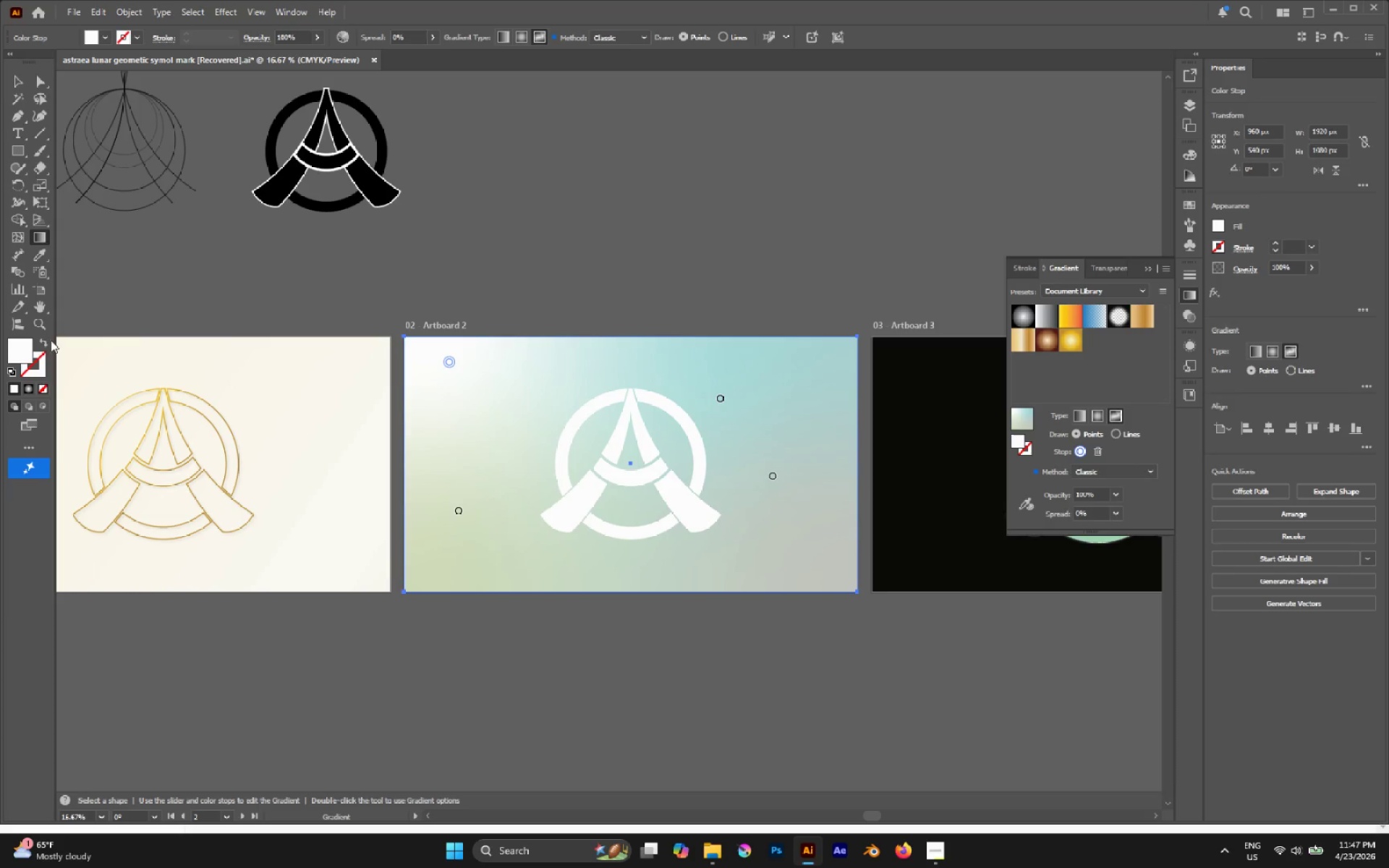 
double_click([12, 350])
 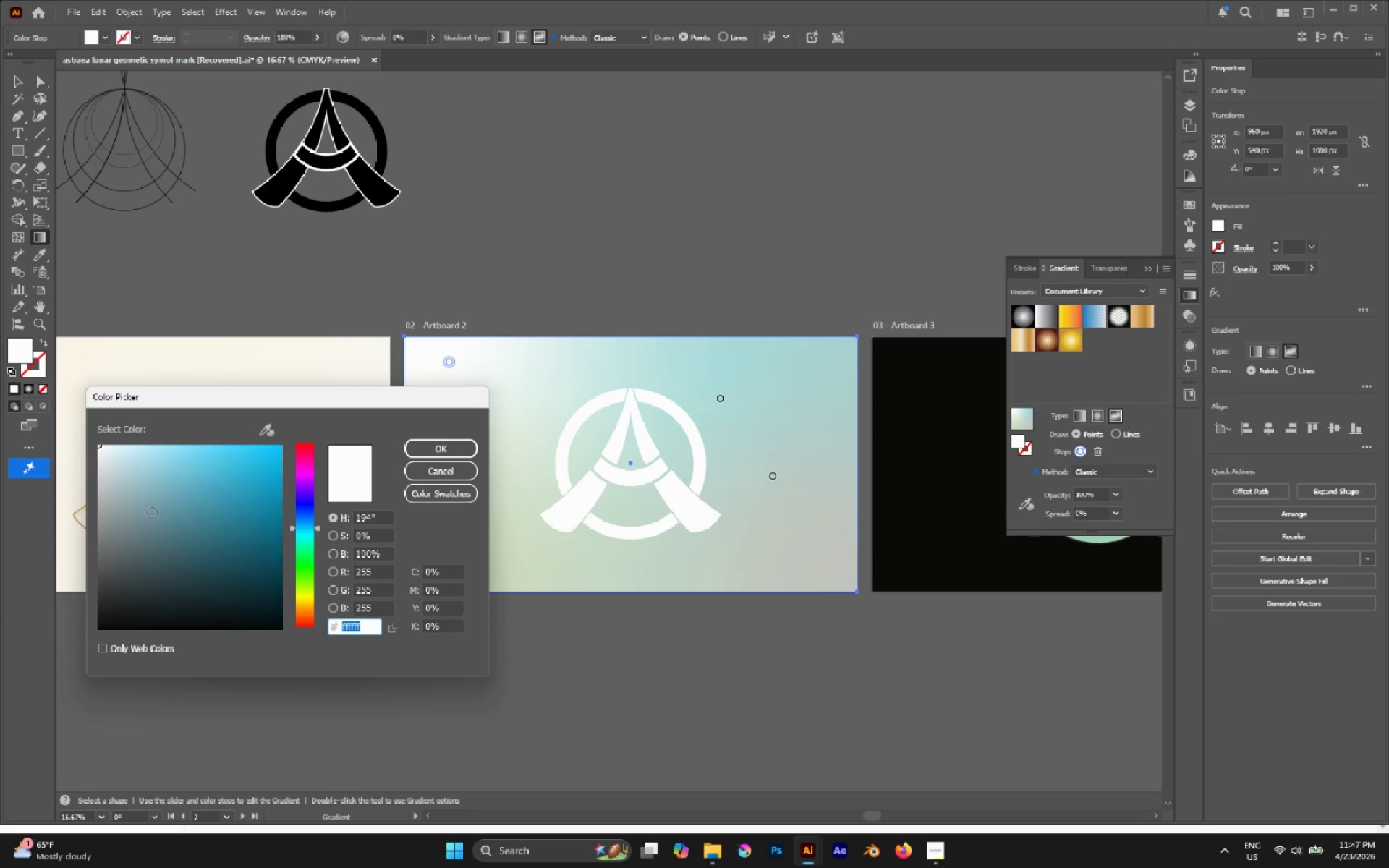 
left_click_drag(start_coordinate=[124, 459], to_coordinate=[119, 456])
 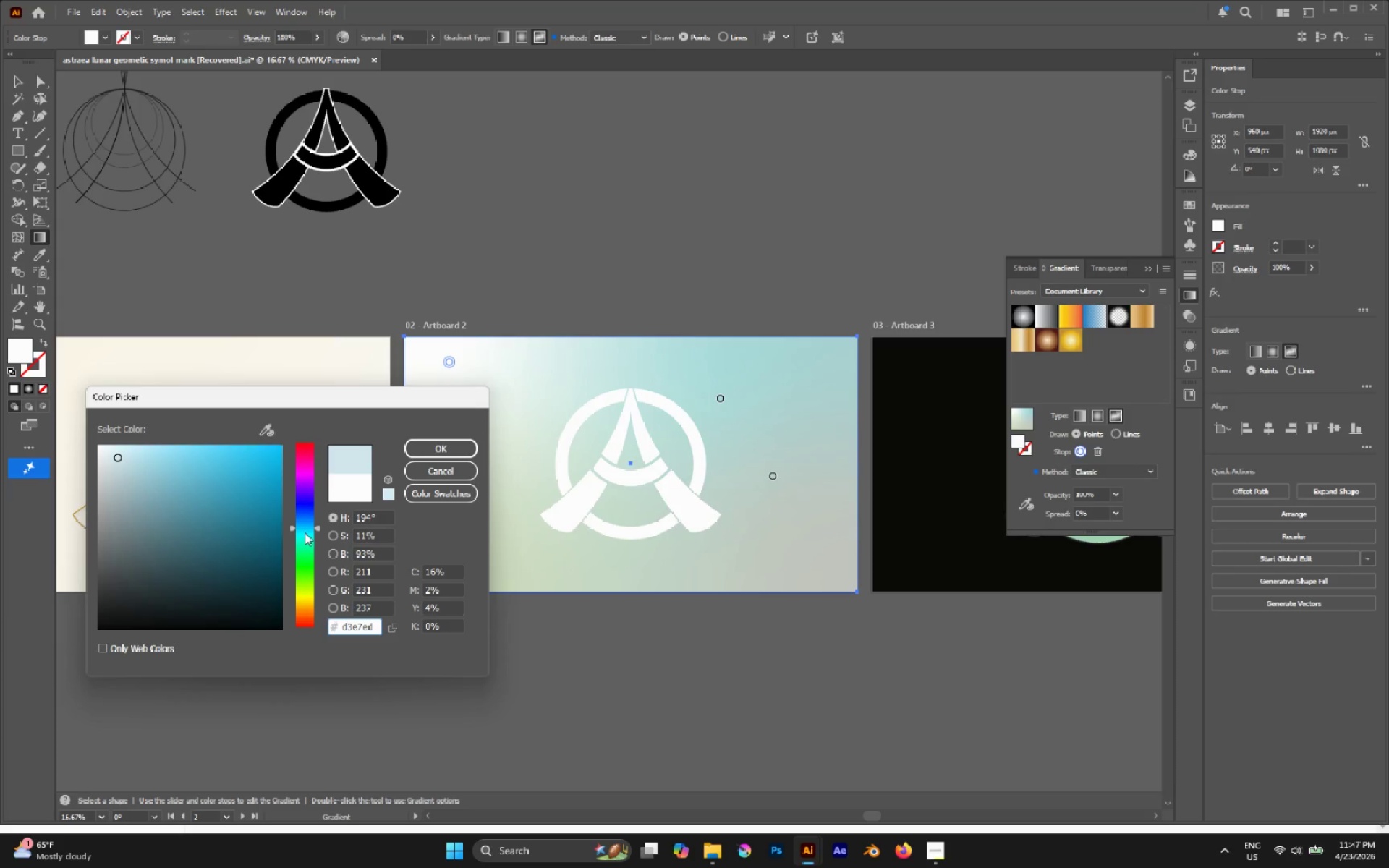 
left_click_drag(start_coordinate=[305, 532], to_coordinate=[323, 604])
 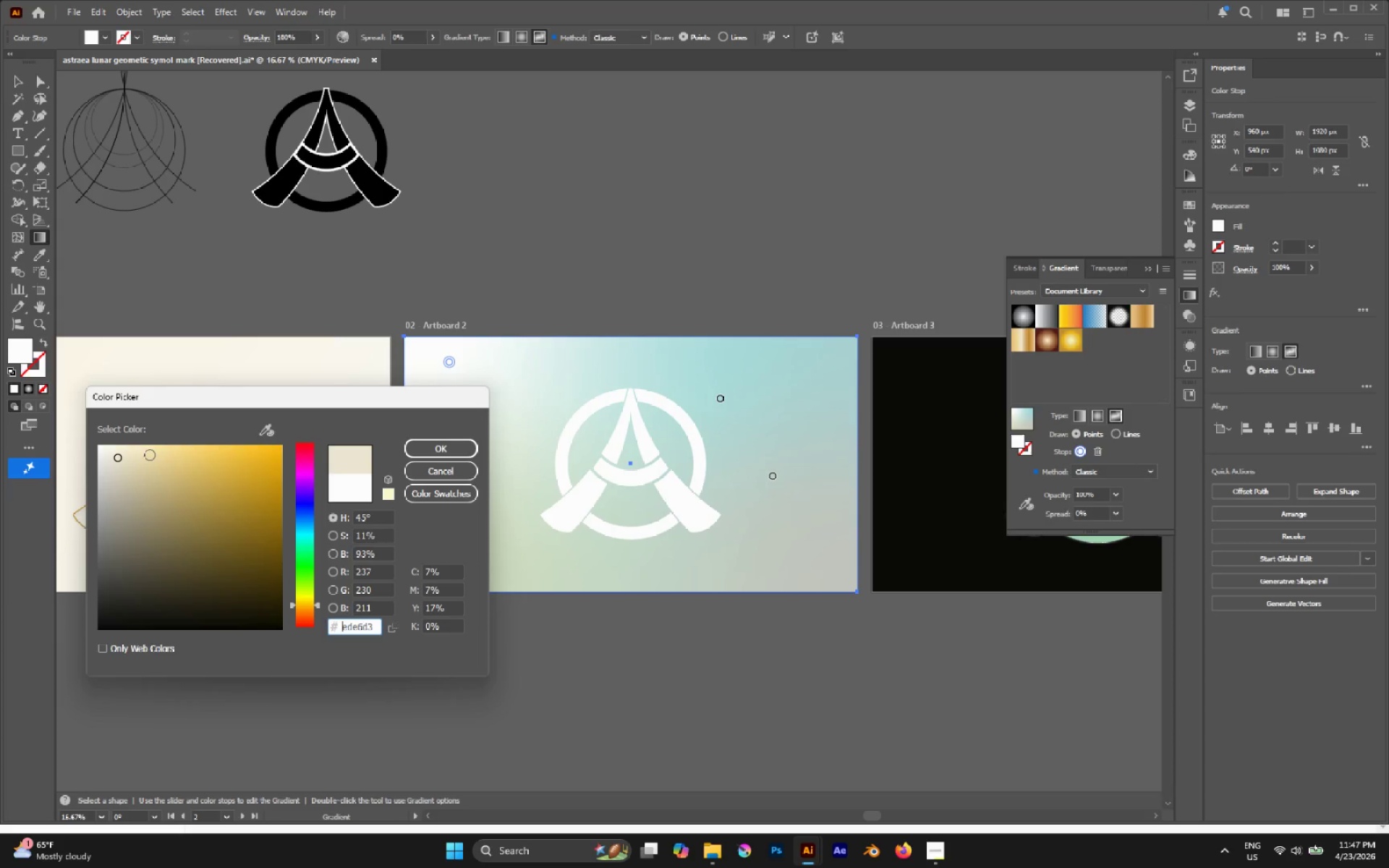 
left_click_drag(start_coordinate=[132, 455], to_coordinate=[126, 454])
 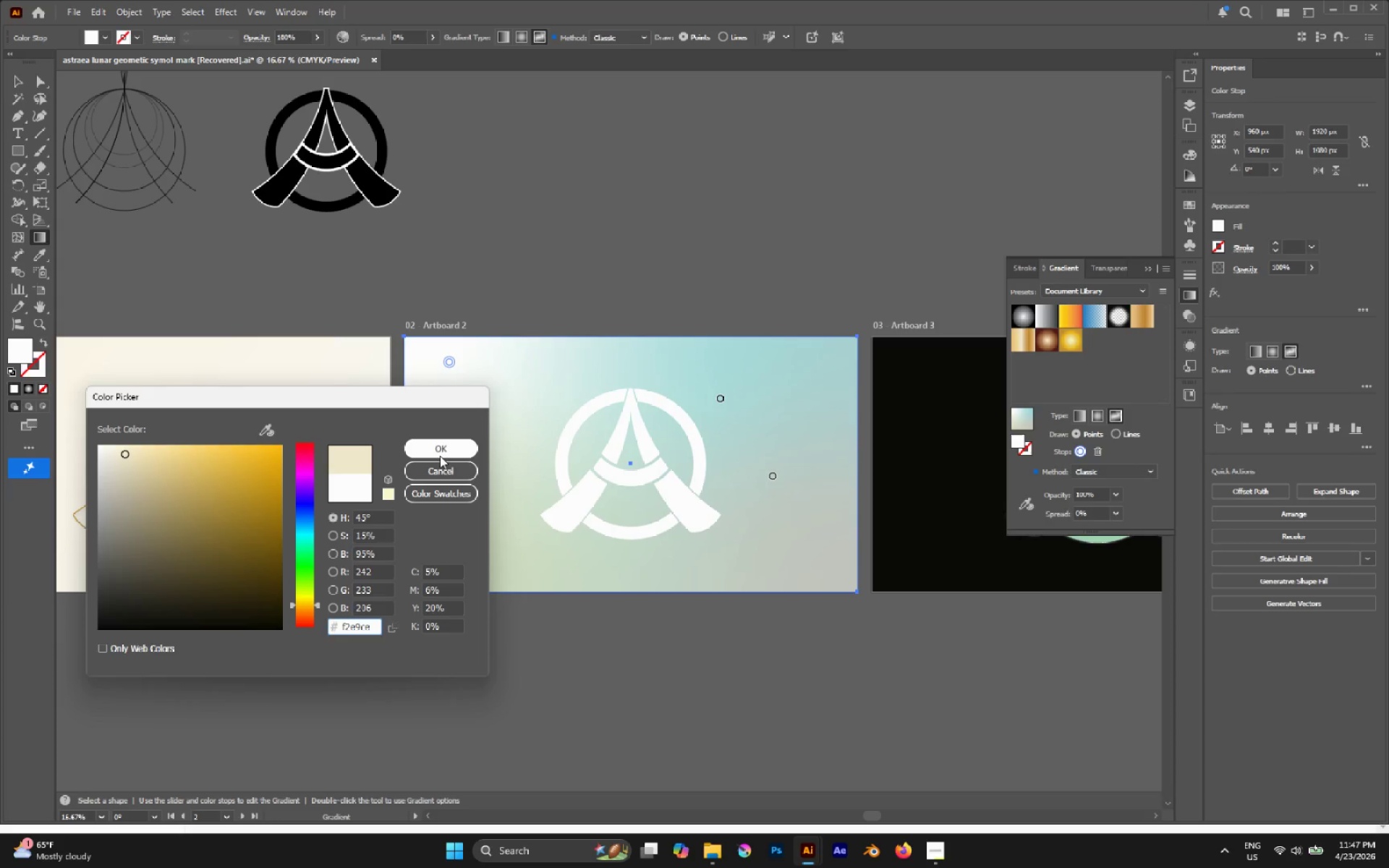 
left_click([441, 451])
 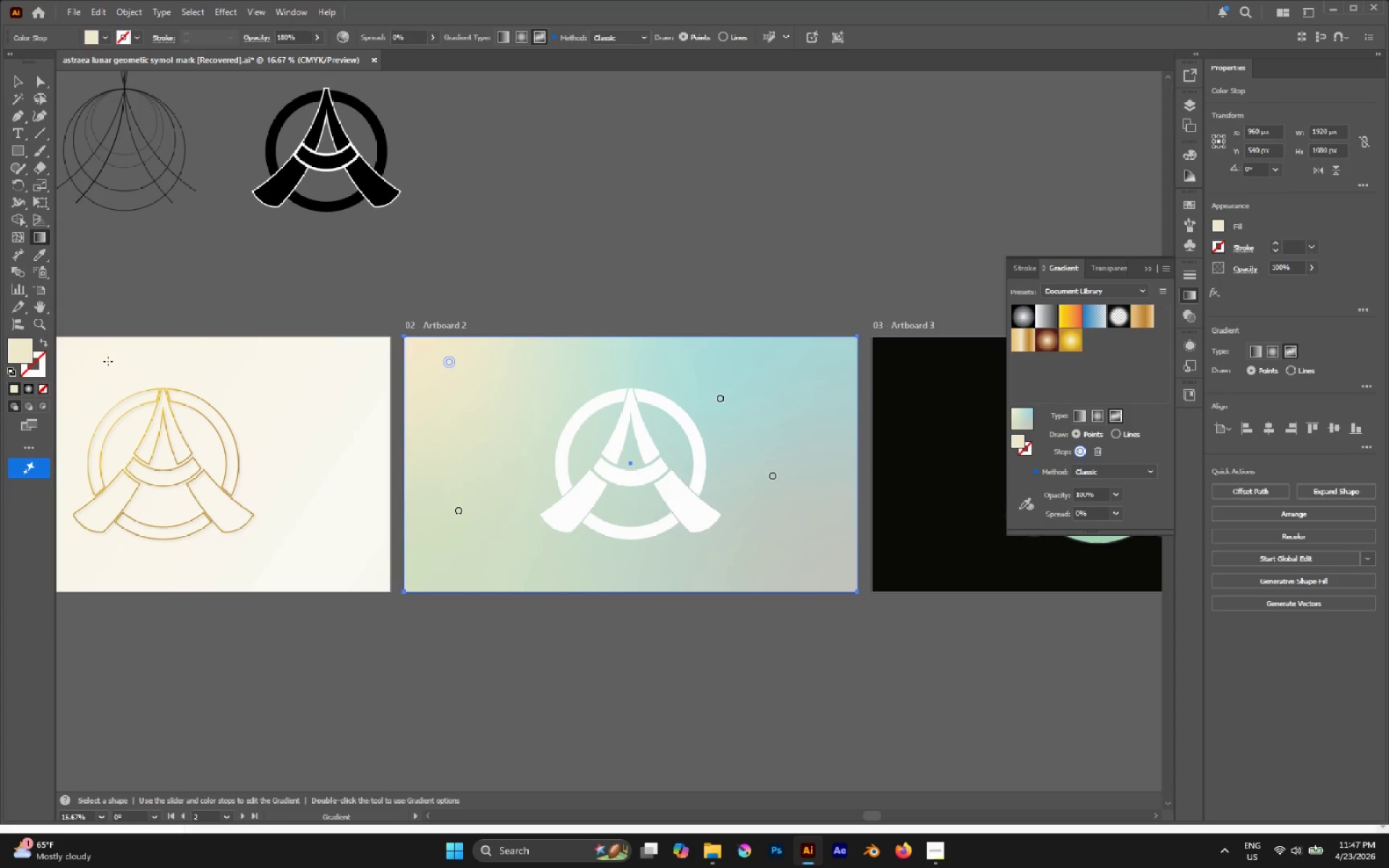 
double_click([21, 349])
 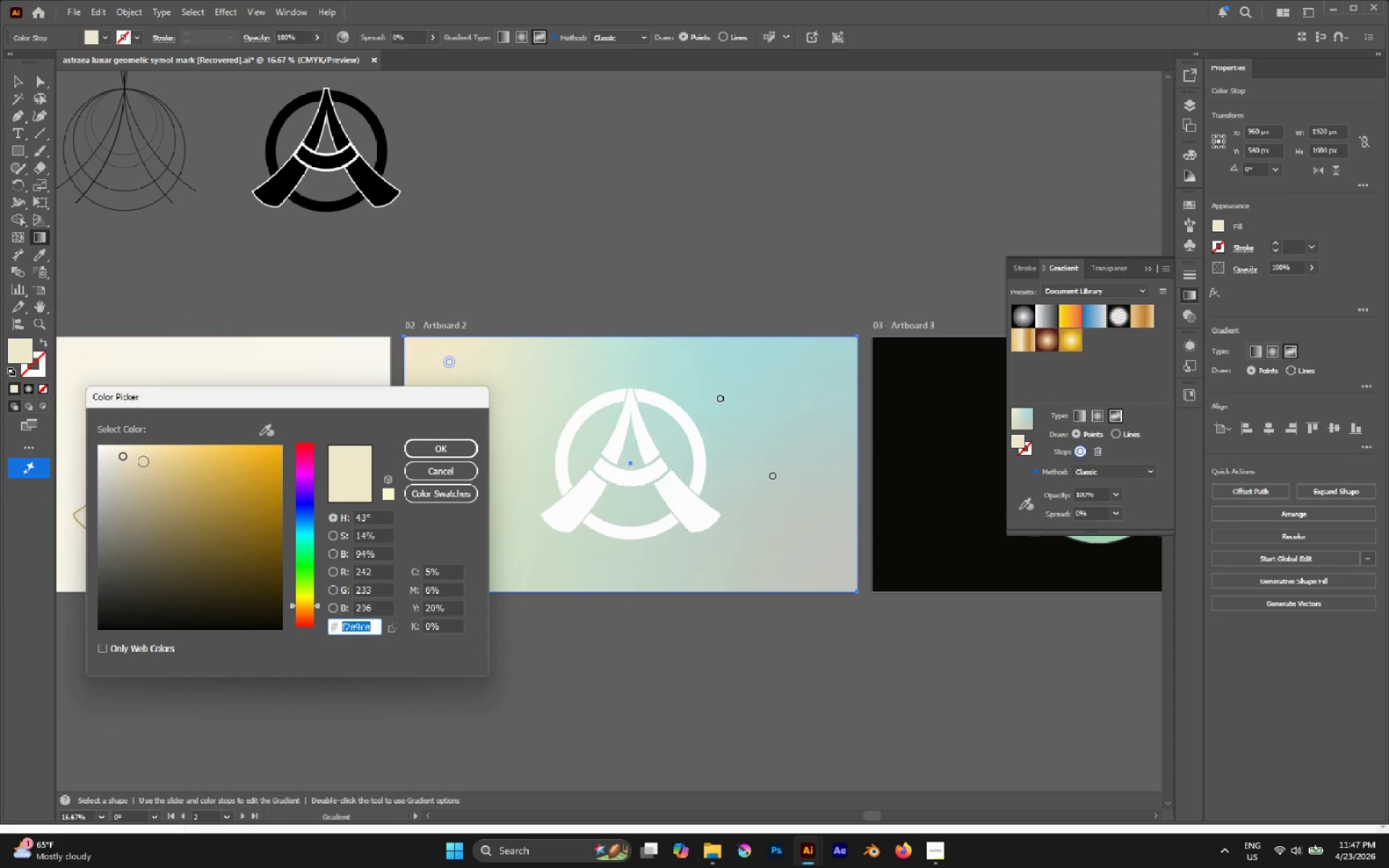 
left_click_drag(start_coordinate=[124, 456], to_coordinate=[115, 450])
 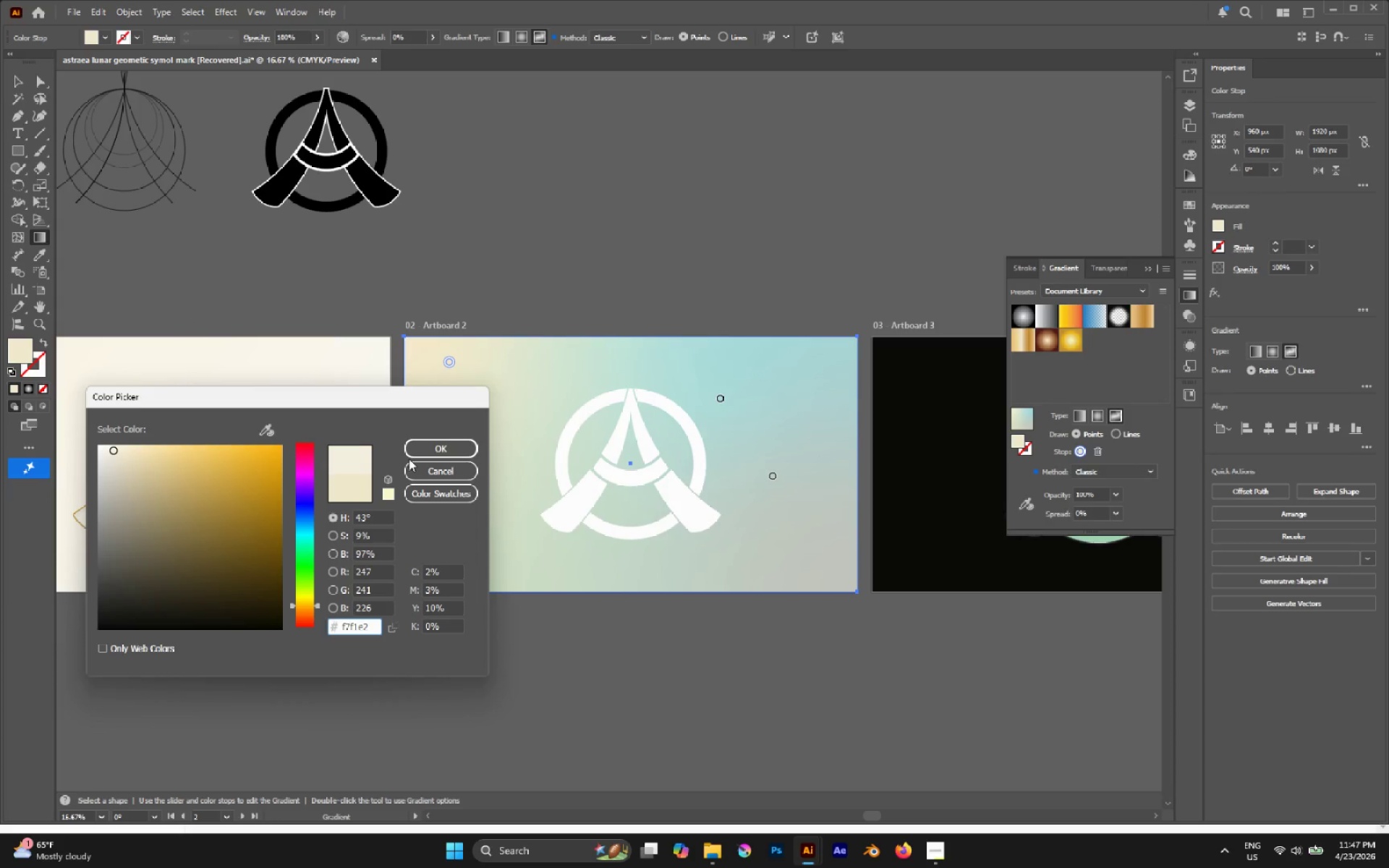 
left_click([409, 451])
 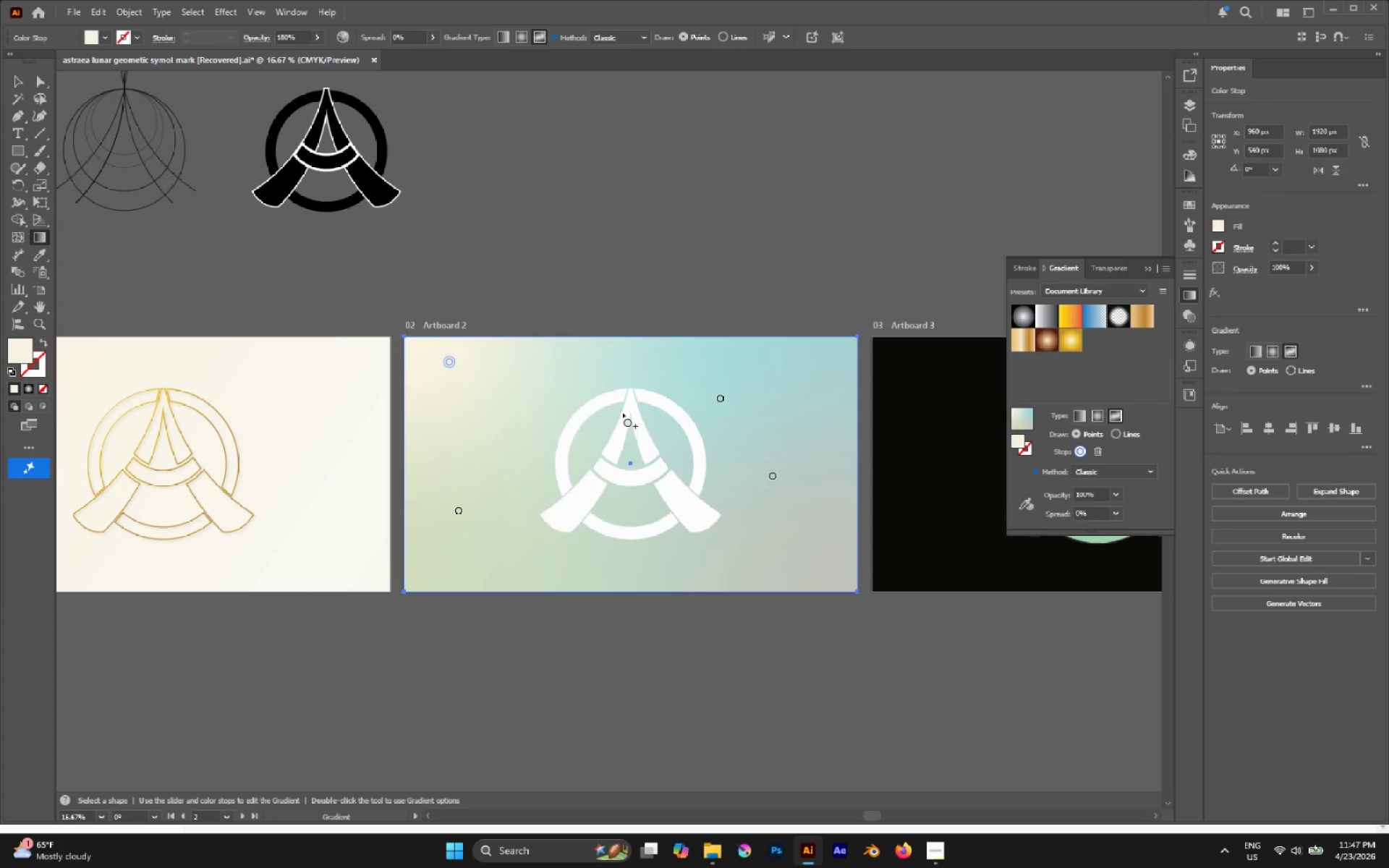 
key(A)
 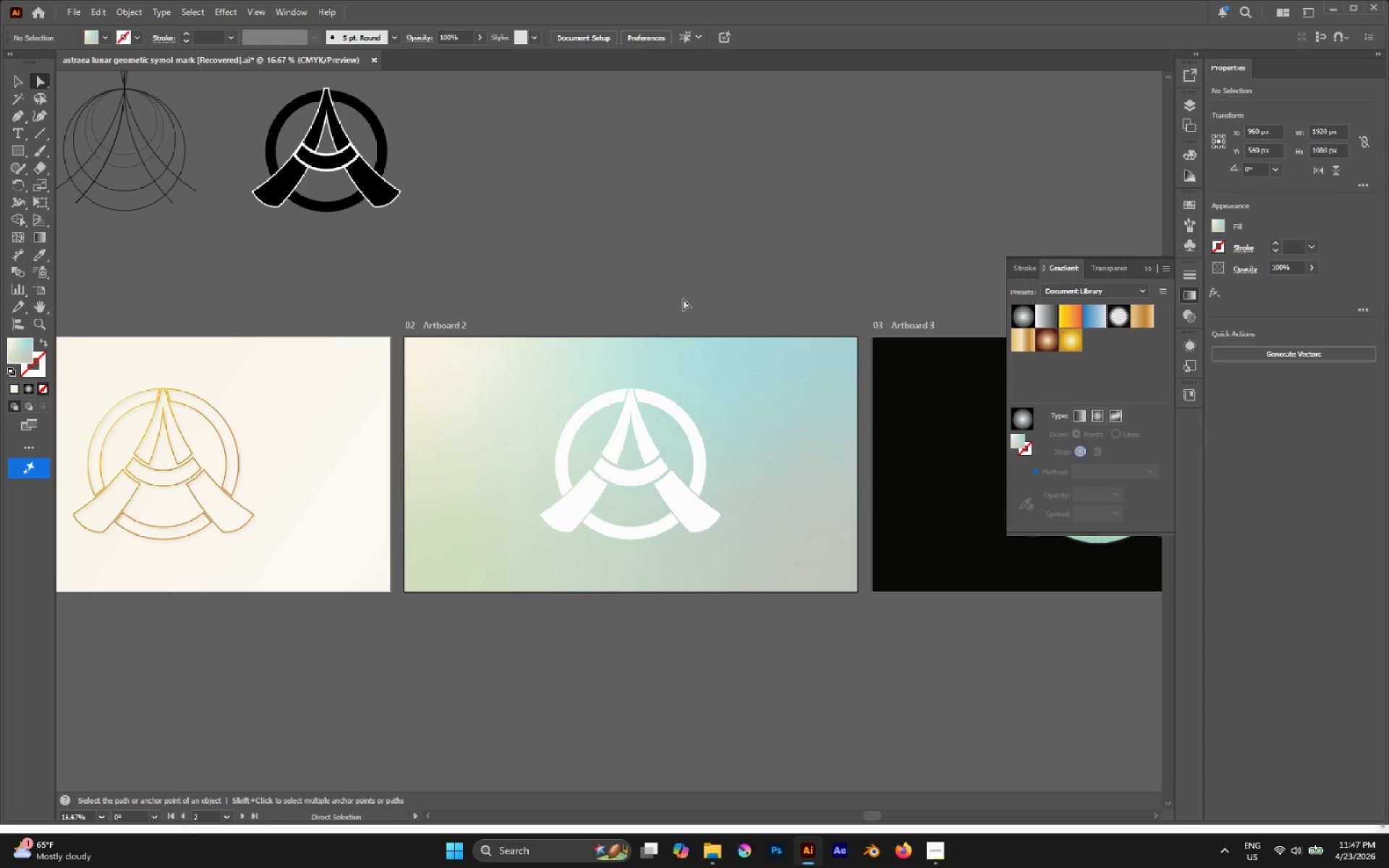 
left_click([747, 427])
 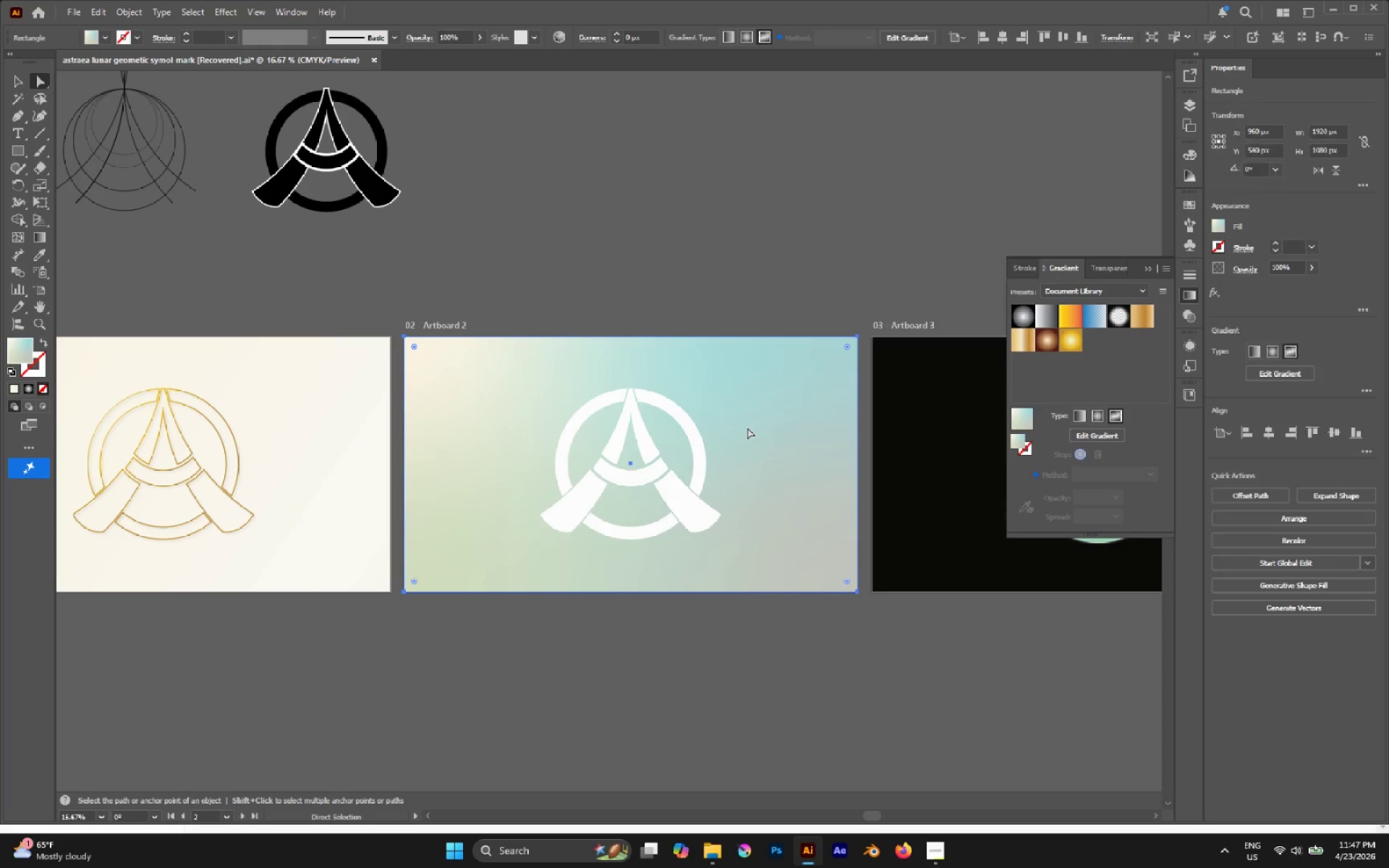 
key(G)
 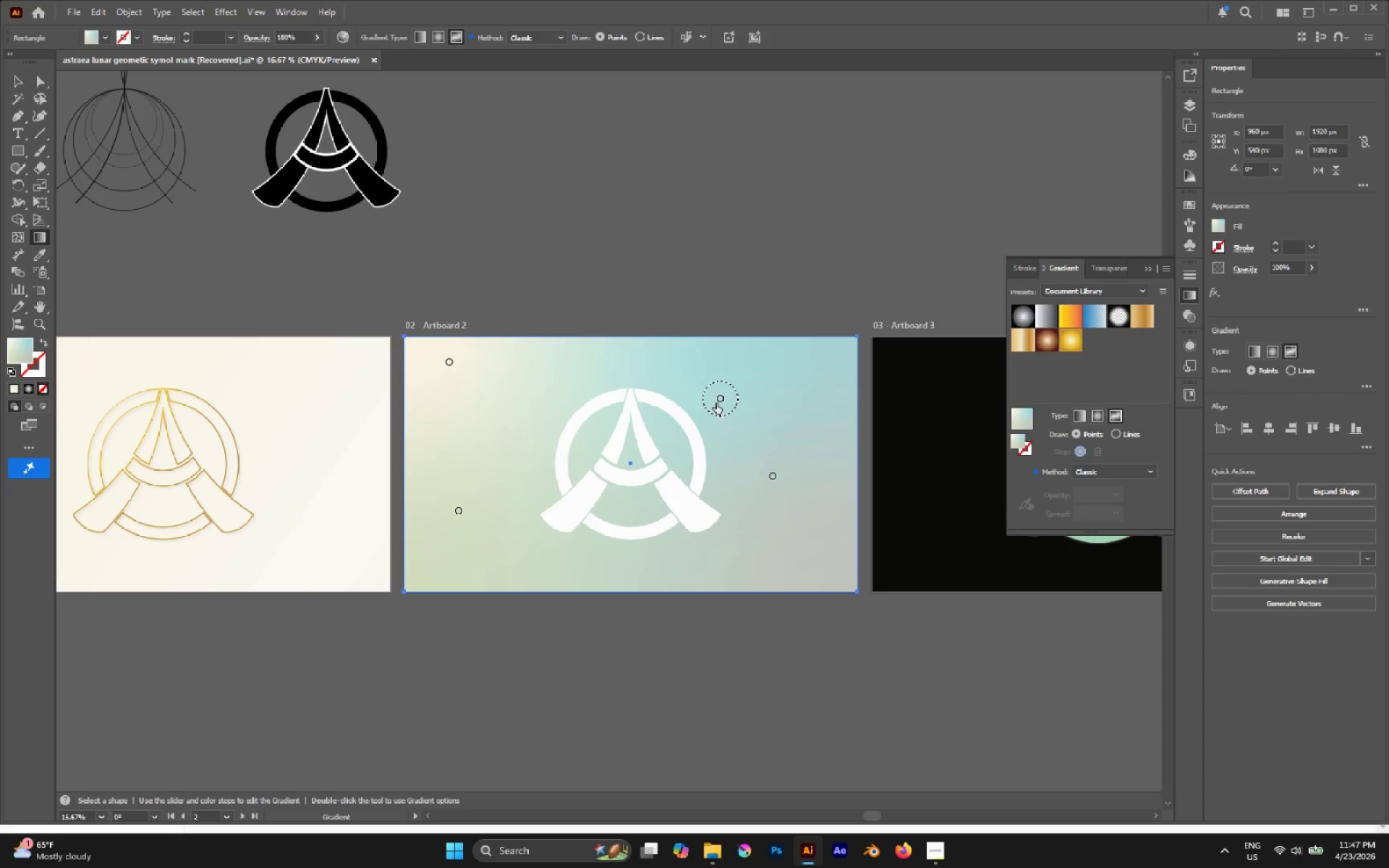 
left_click_drag(start_coordinate=[717, 402], to_coordinate=[634, 459])
 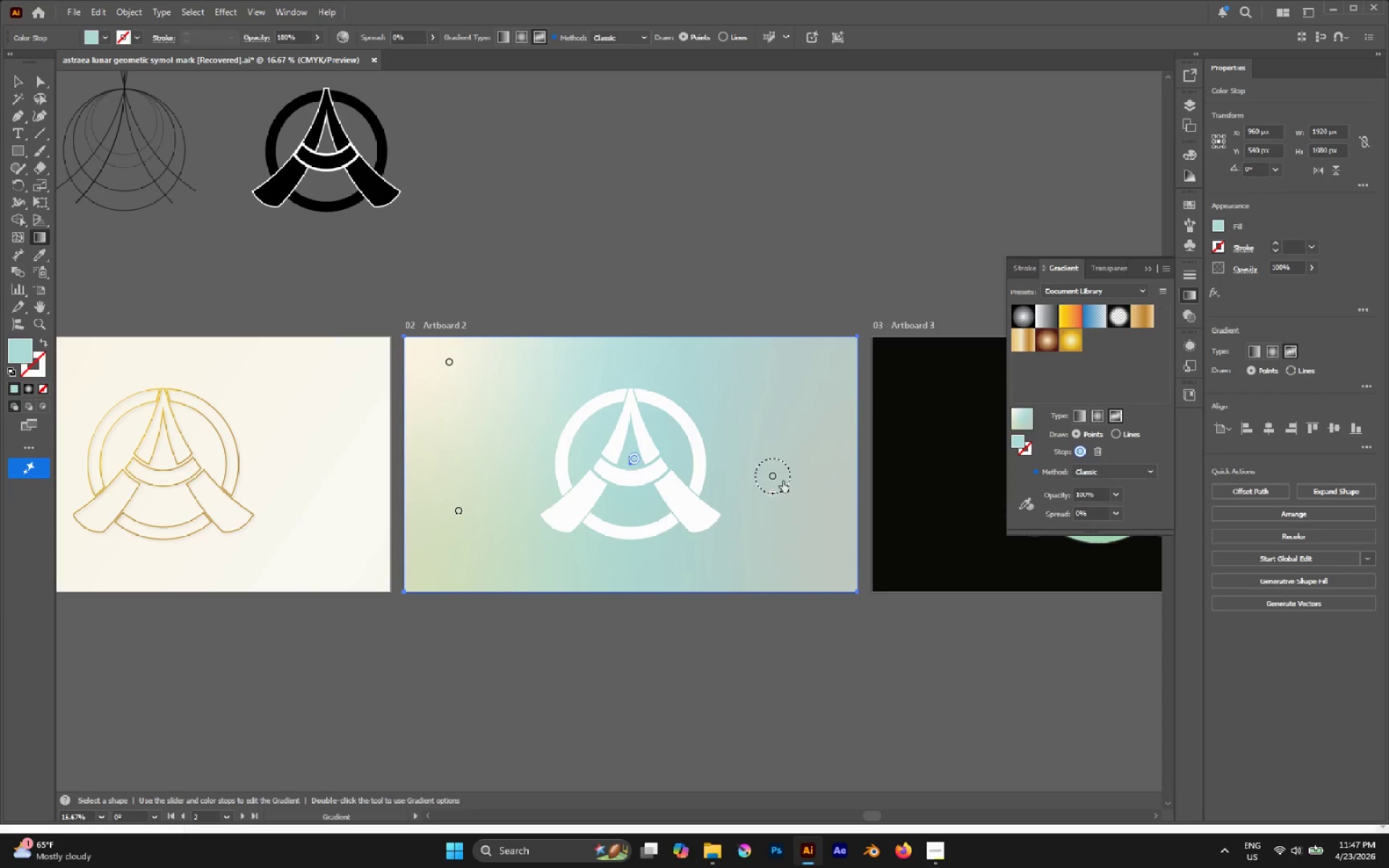 
left_click_drag(start_coordinate=[773, 478], to_coordinate=[777, 488])
 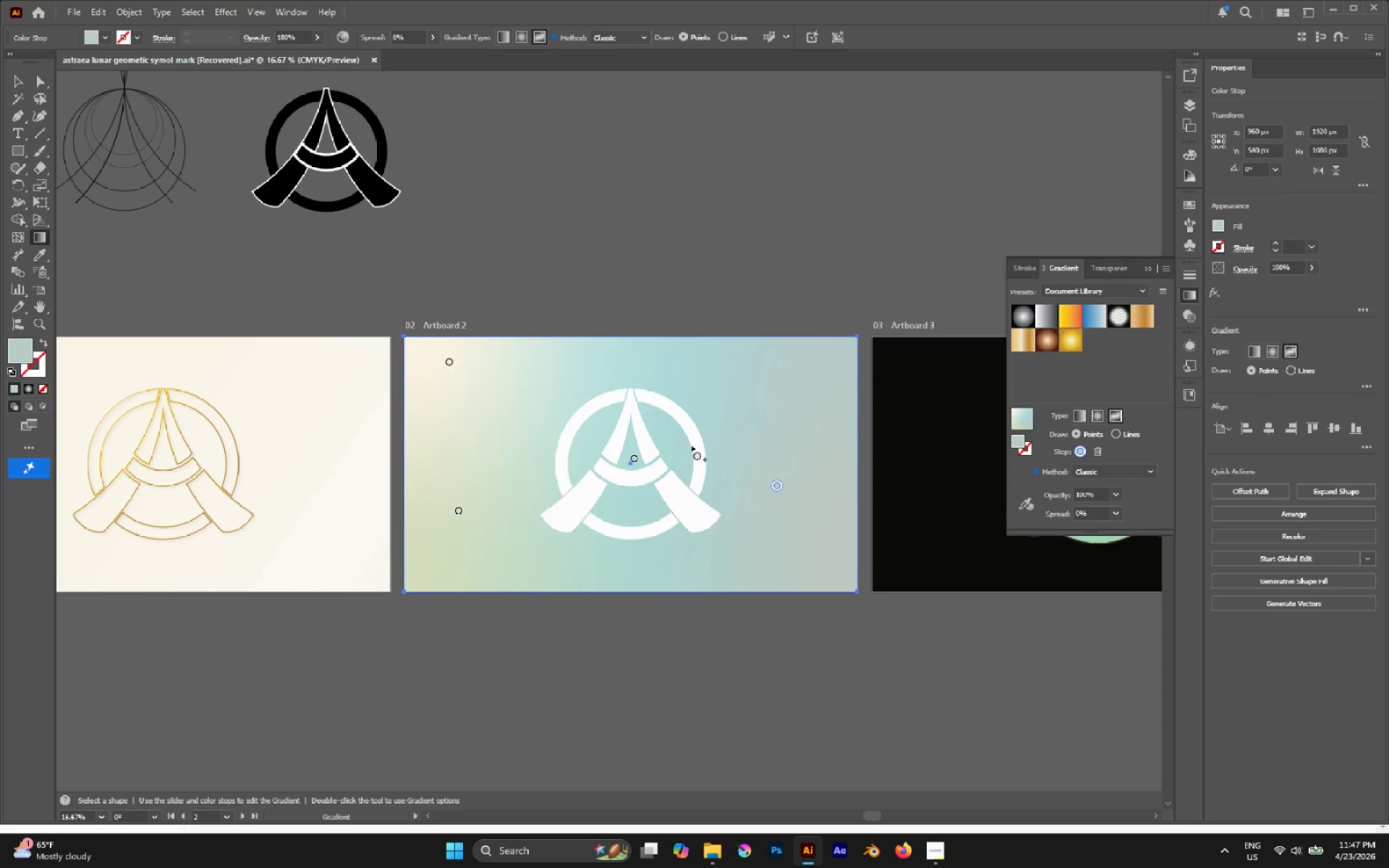 
left_click([749, 380])
 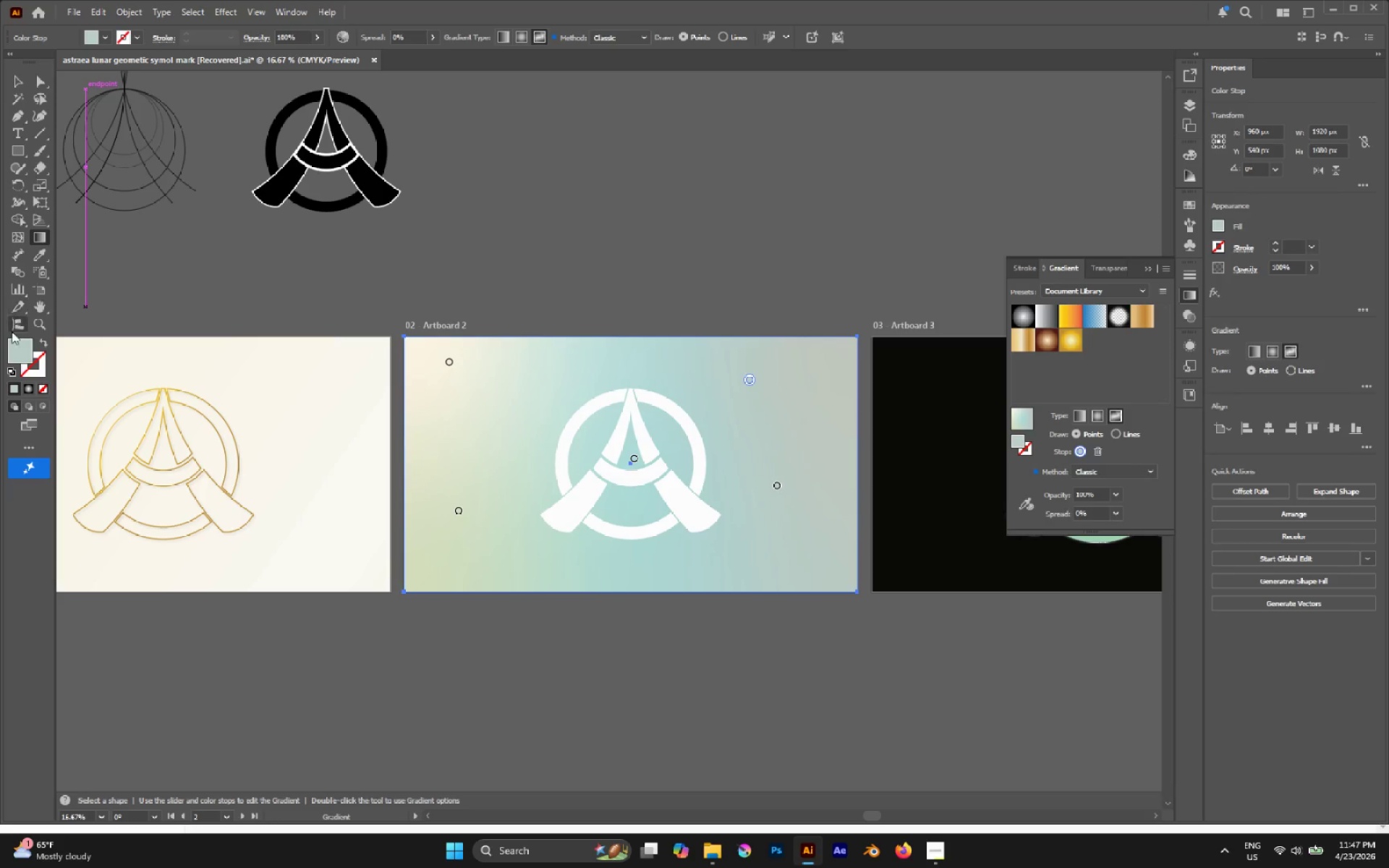 
double_click([18, 348])
 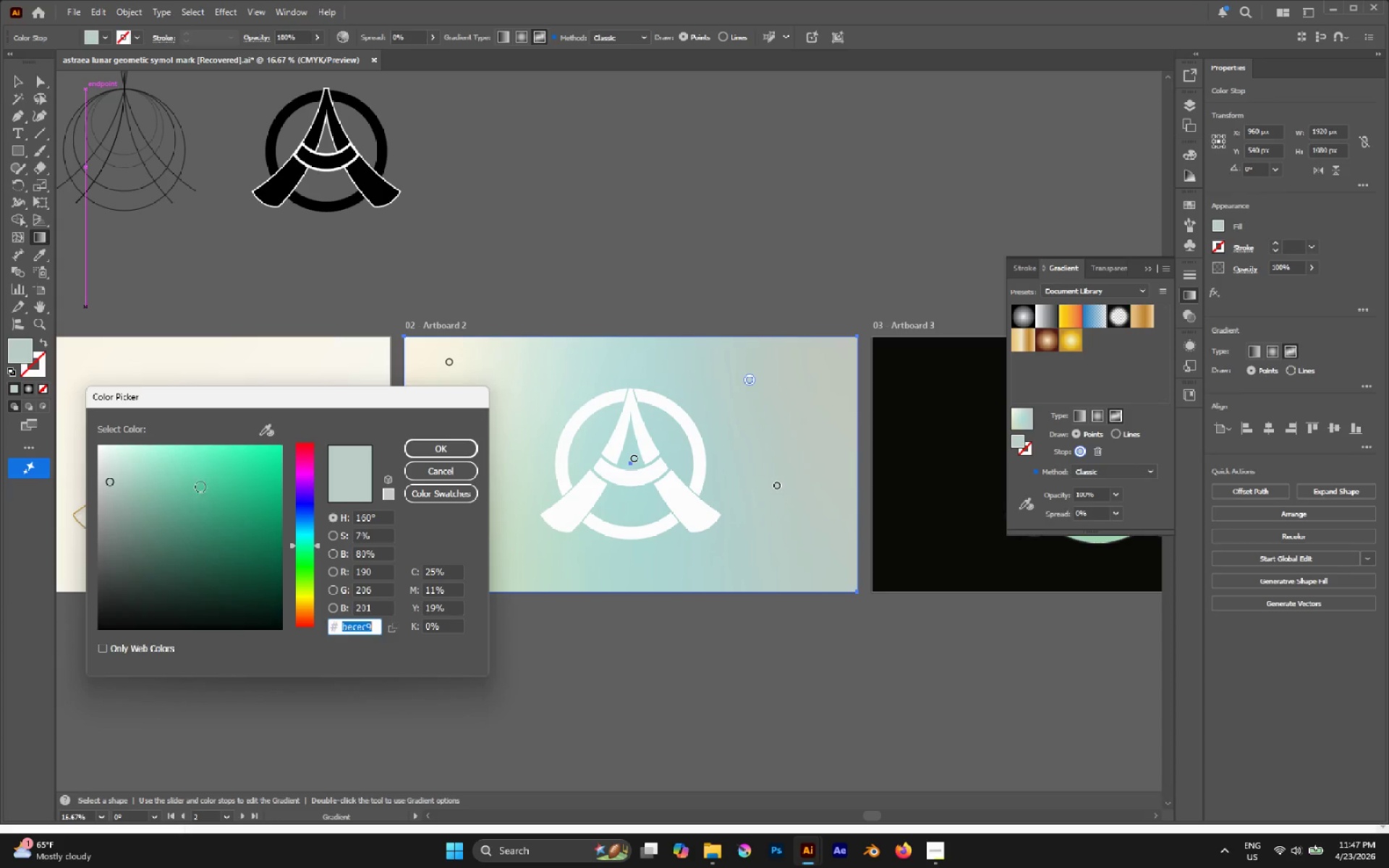 
left_click_drag(start_coordinate=[117, 480], to_coordinate=[115, 463])
 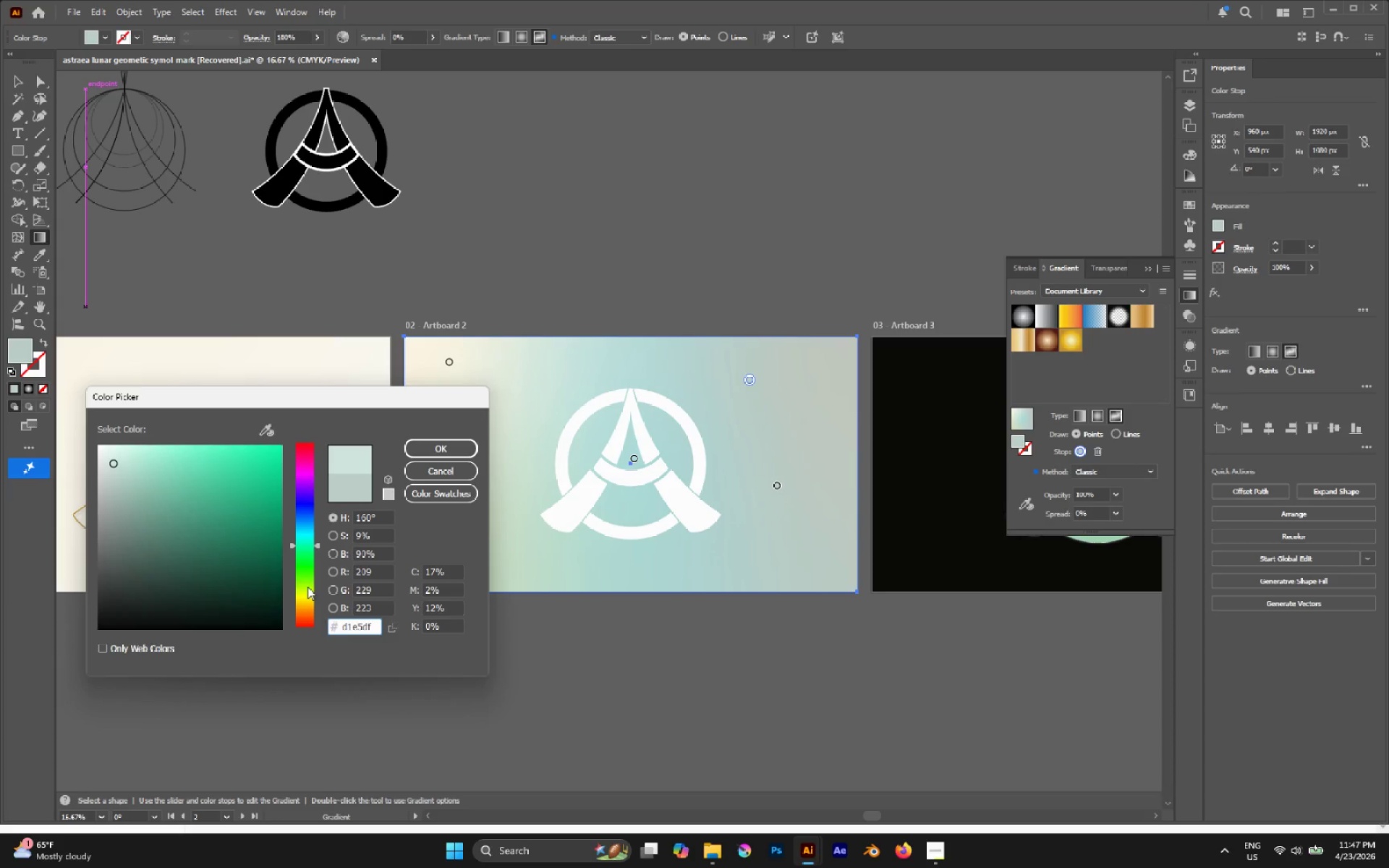 
left_click_drag(start_coordinate=[311, 584], to_coordinate=[311, 595])
 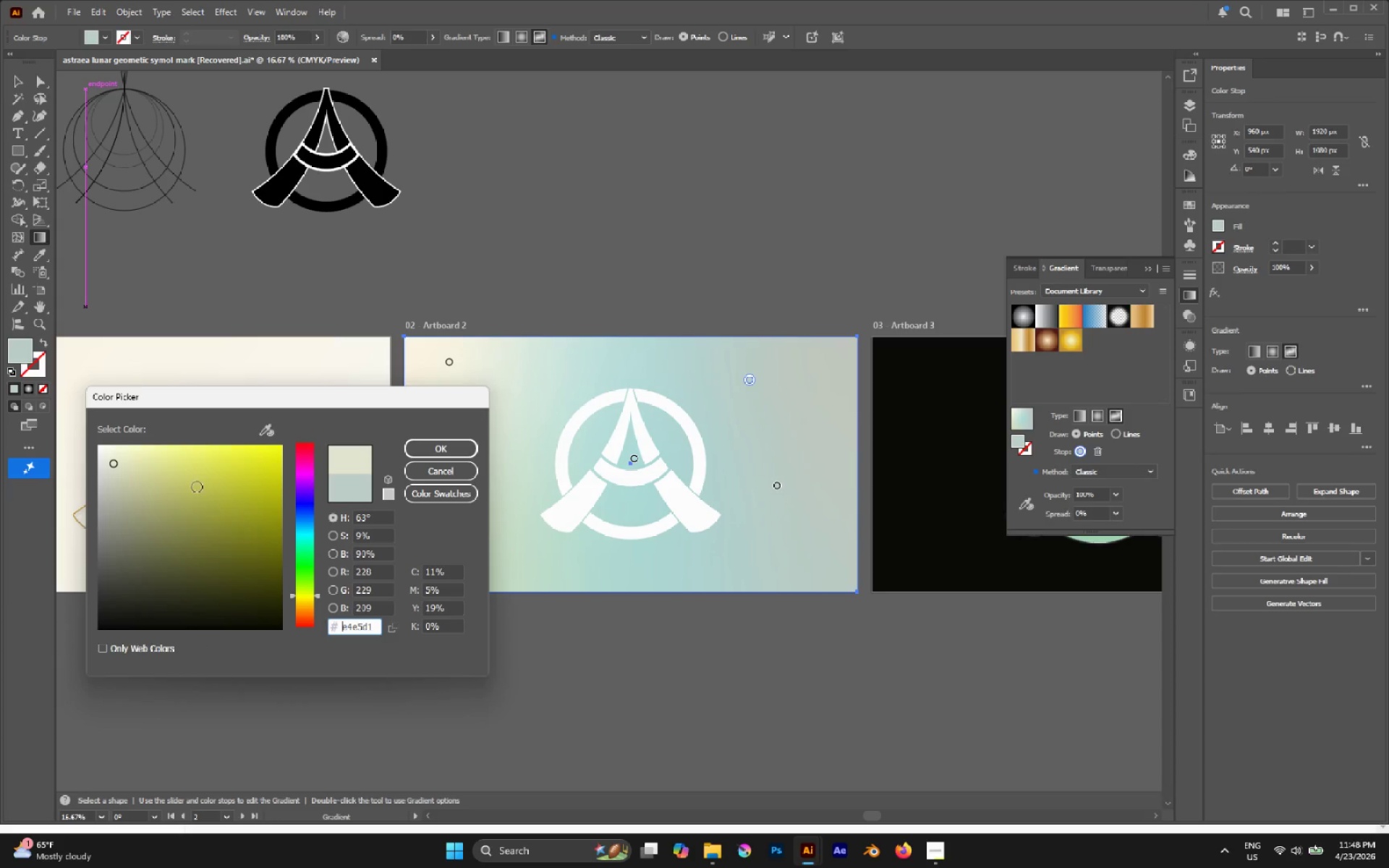 
left_click_drag(start_coordinate=[139, 453], to_coordinate=[125, 450])
 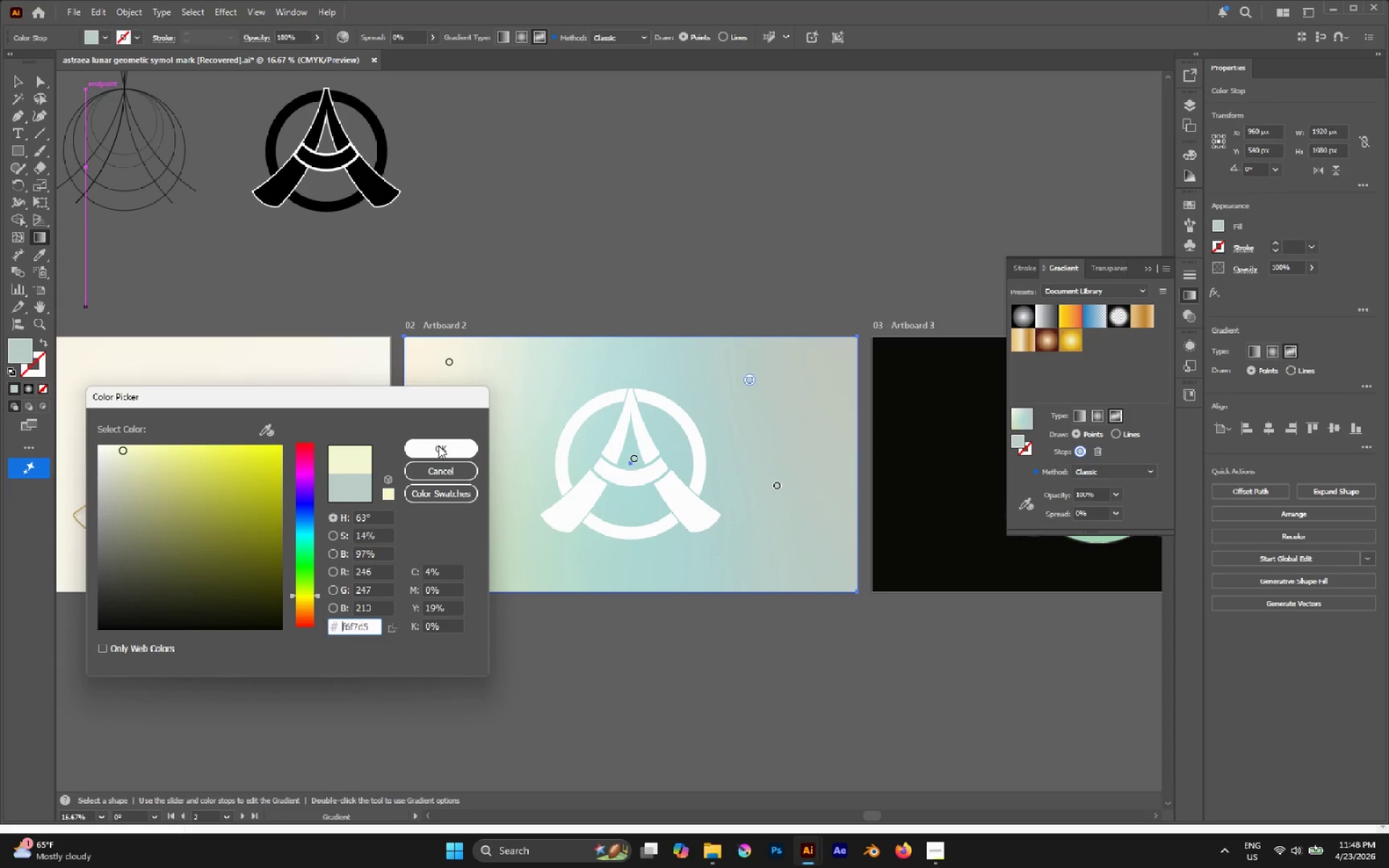 
left_click([439, 446])
 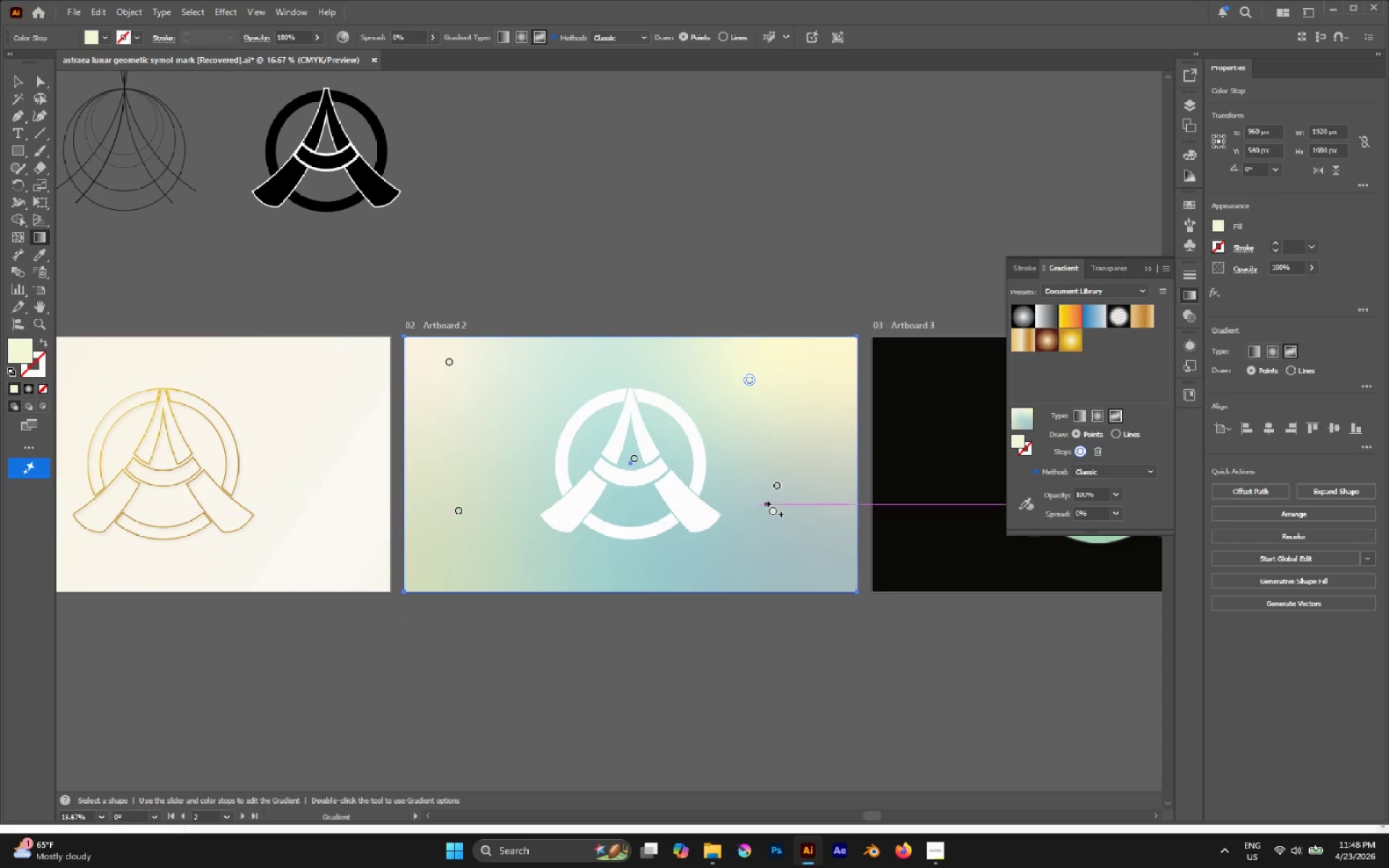 
left_click_drag(start_coordinate=[771, 488], to_coordinate=[783, 554])
 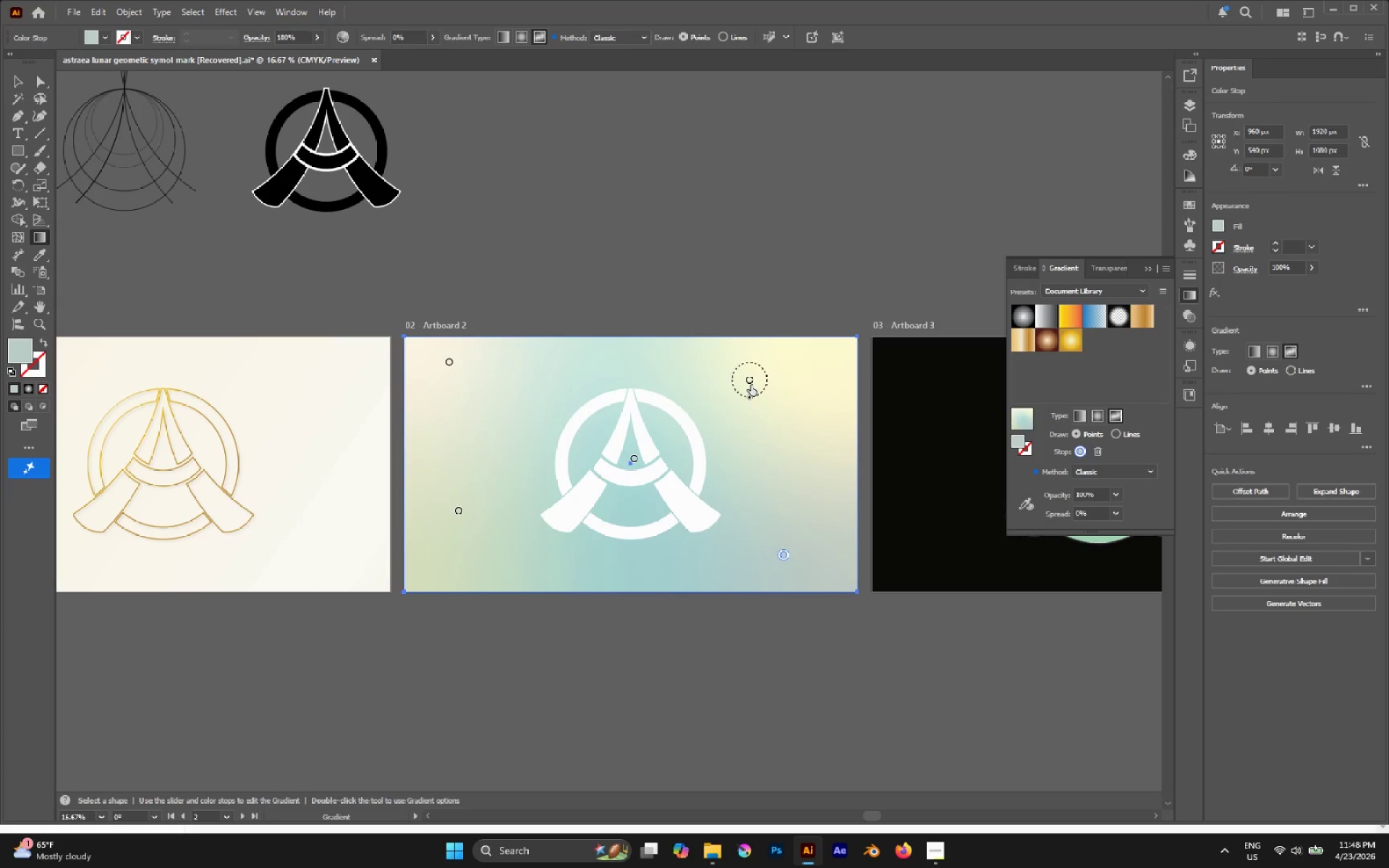 
left_click_drag(start_coordinate=[751, 383], to_coordinate=[782, 391])
 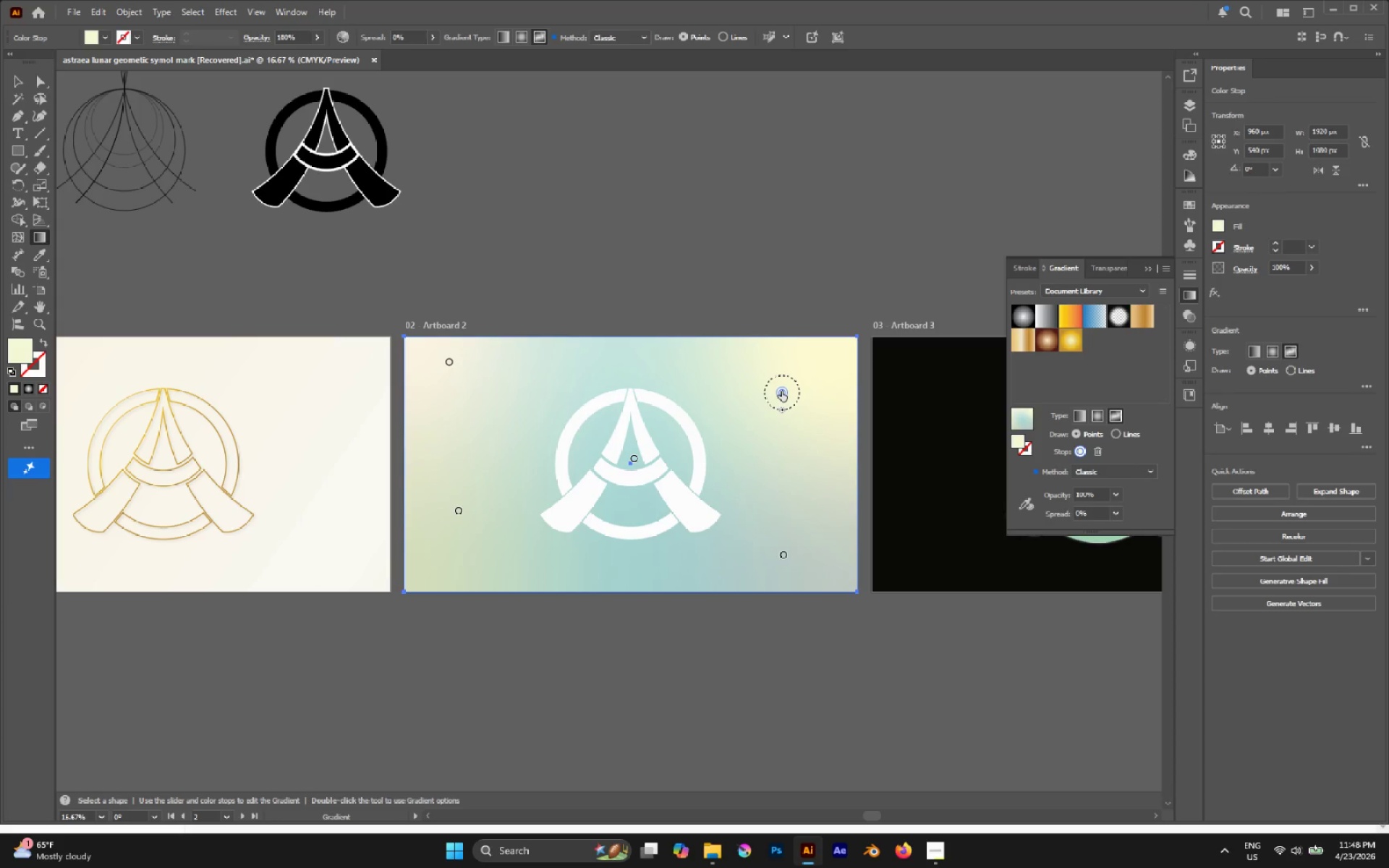 
right_click([781, 391])
 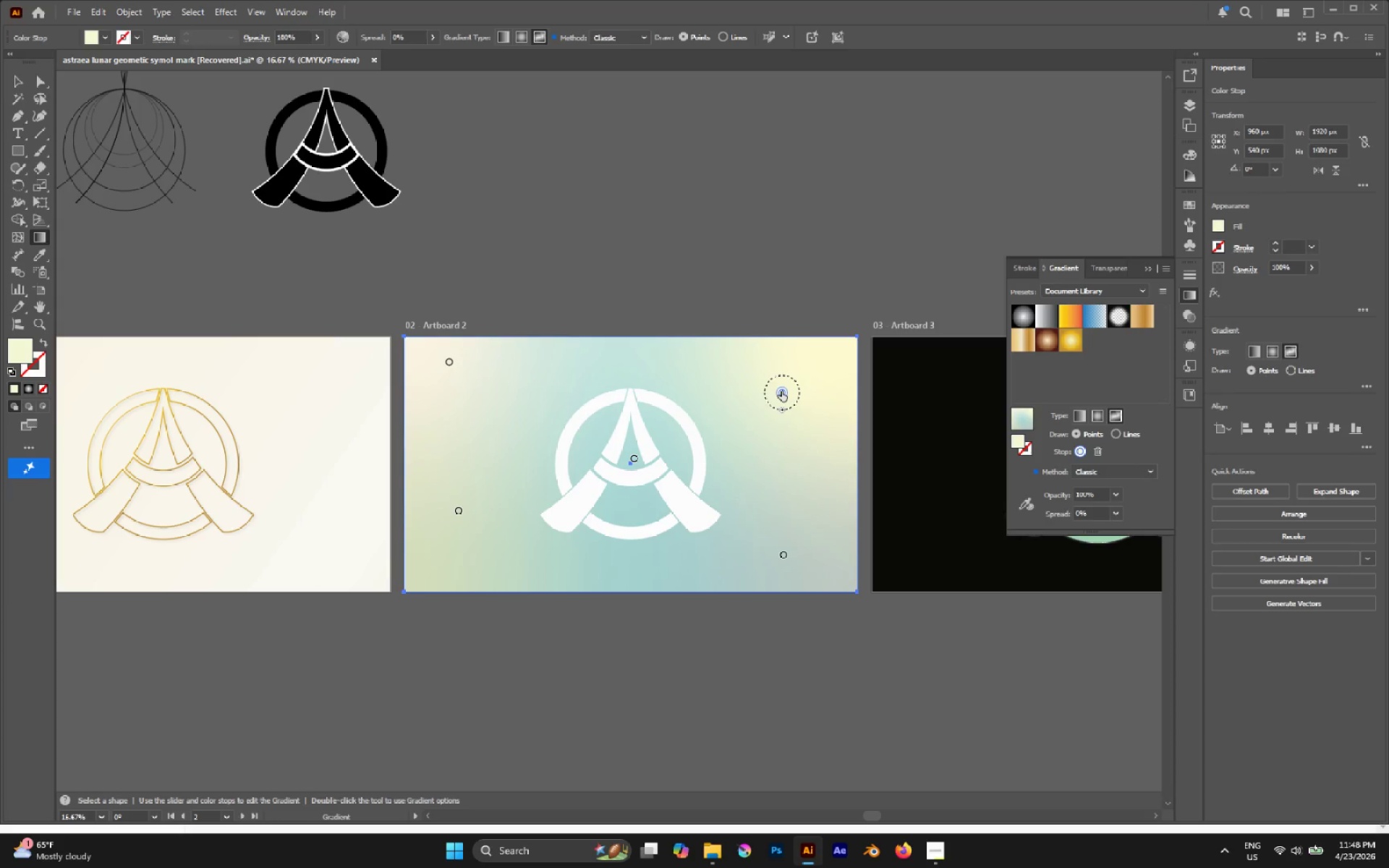 
key(Control+C)
 